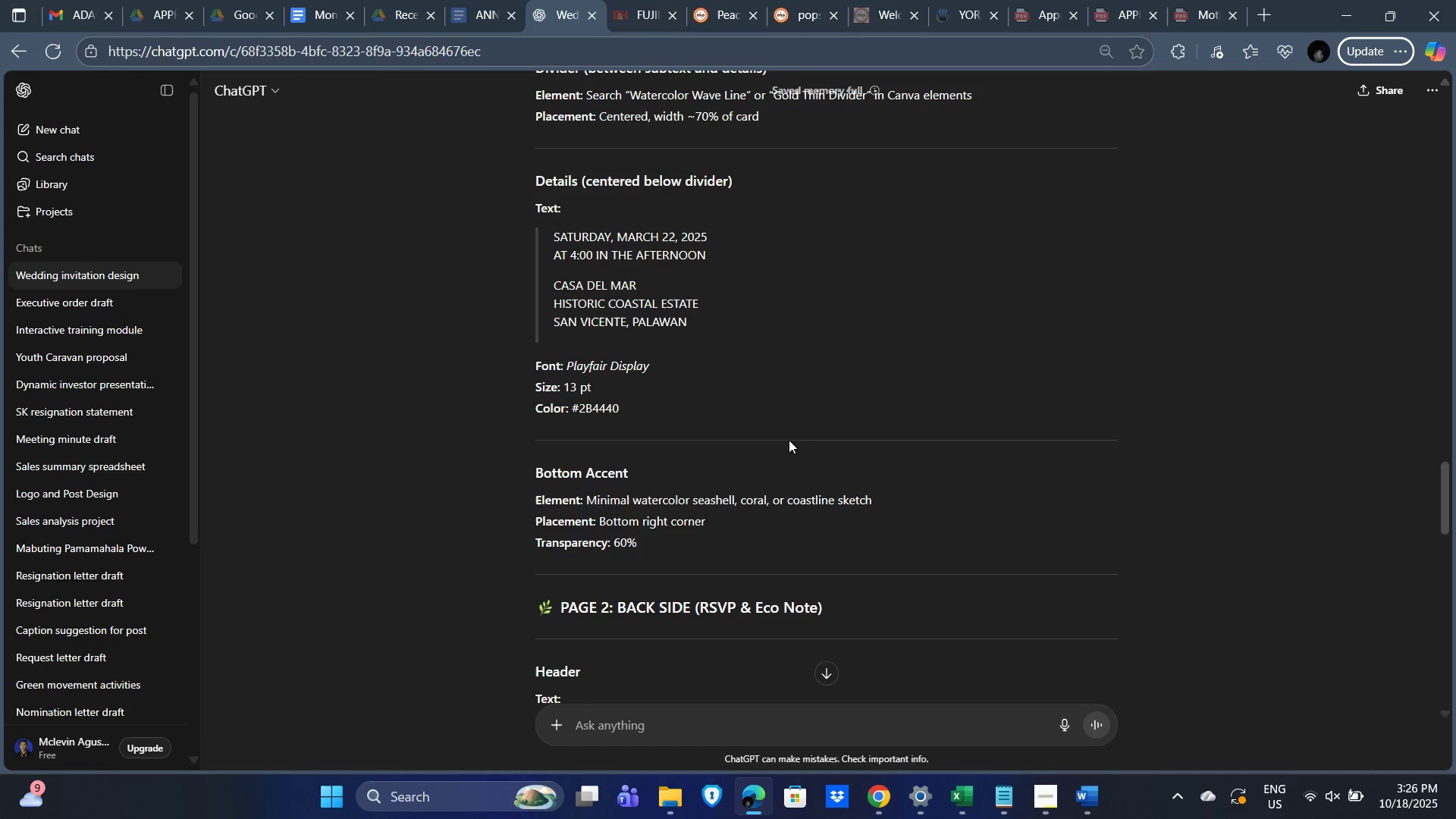 
key(Alt+AltLeft)
 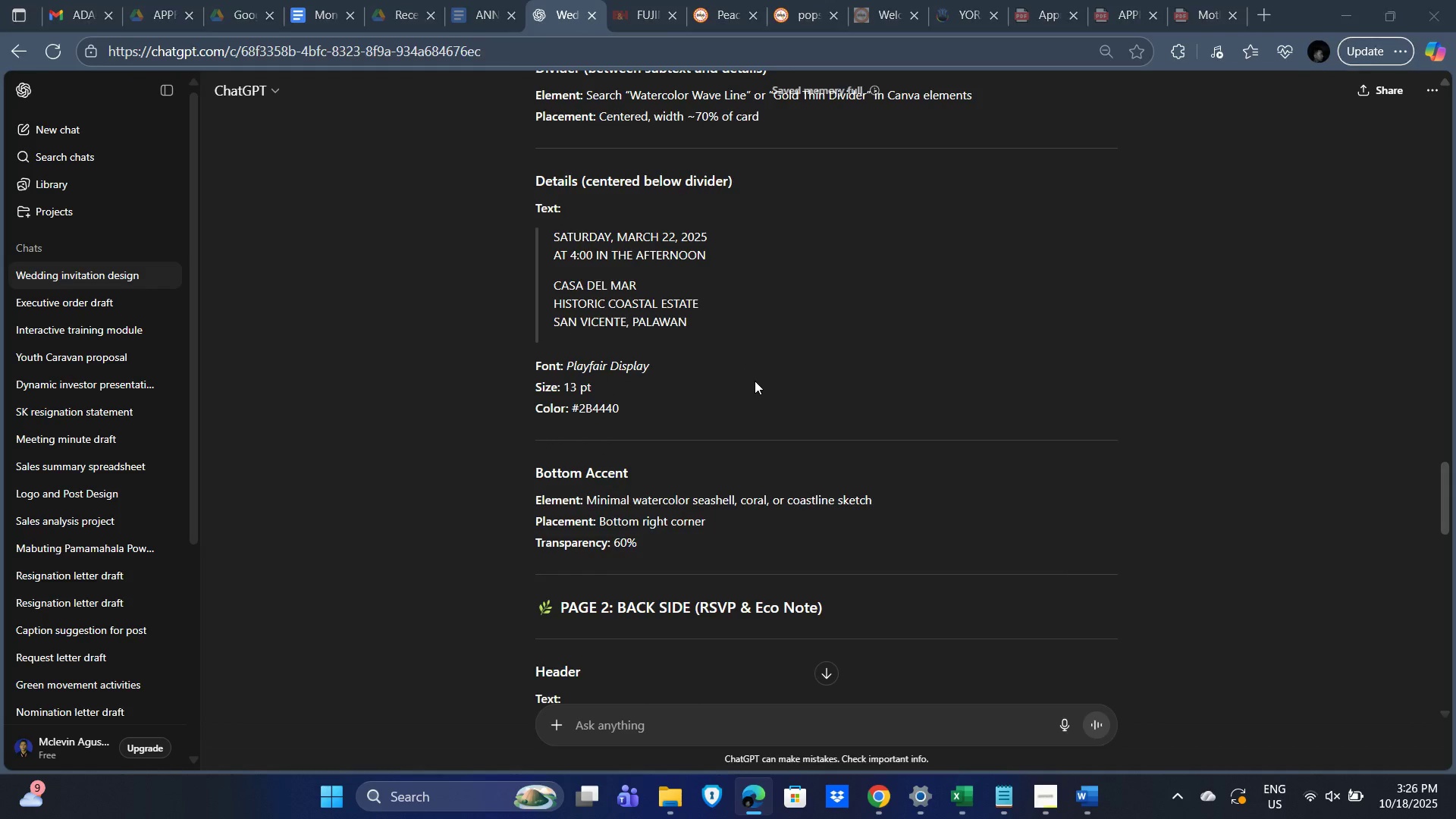 
key(Alt+Tab)
 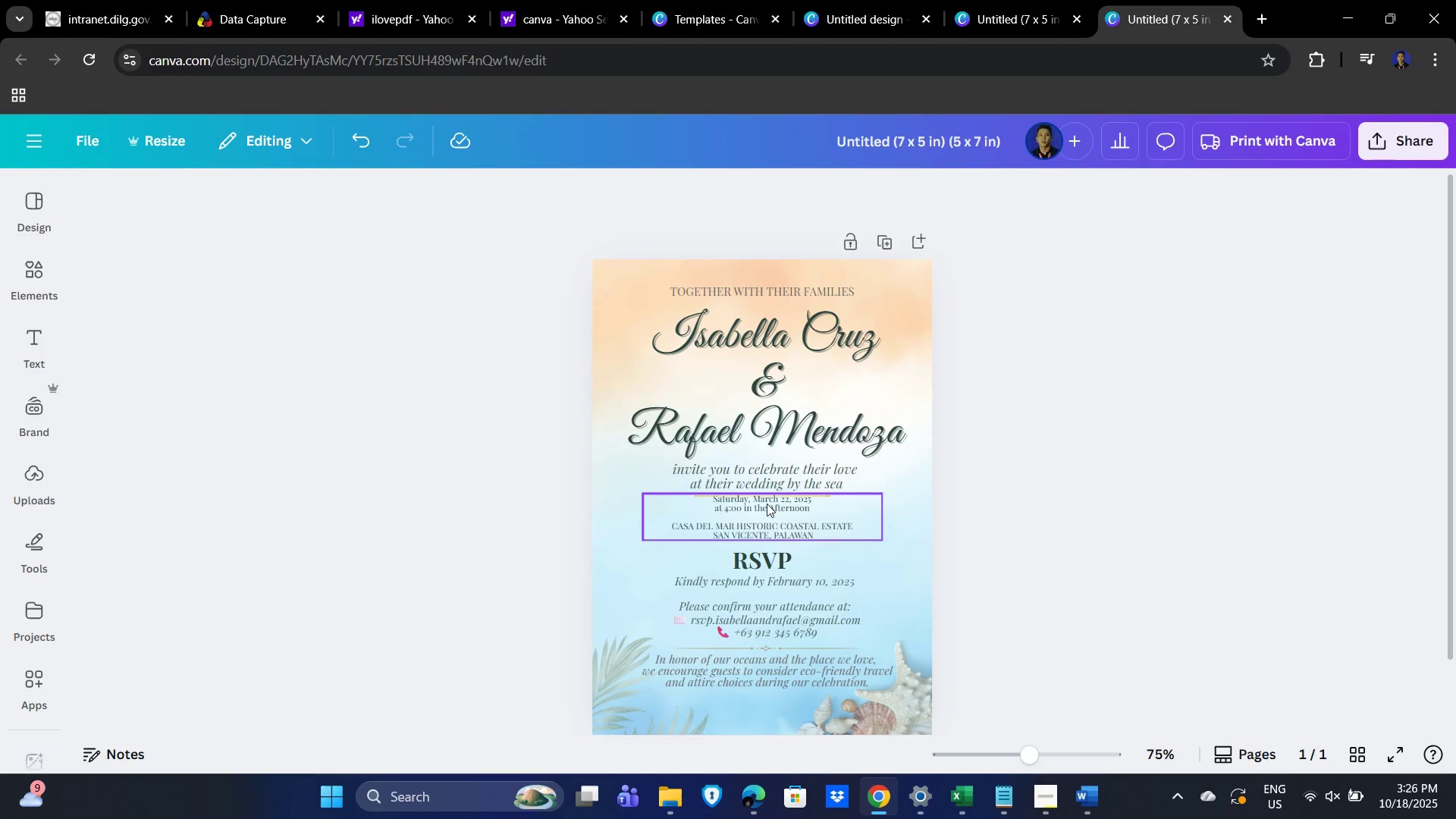 
left_click([767, 502])
 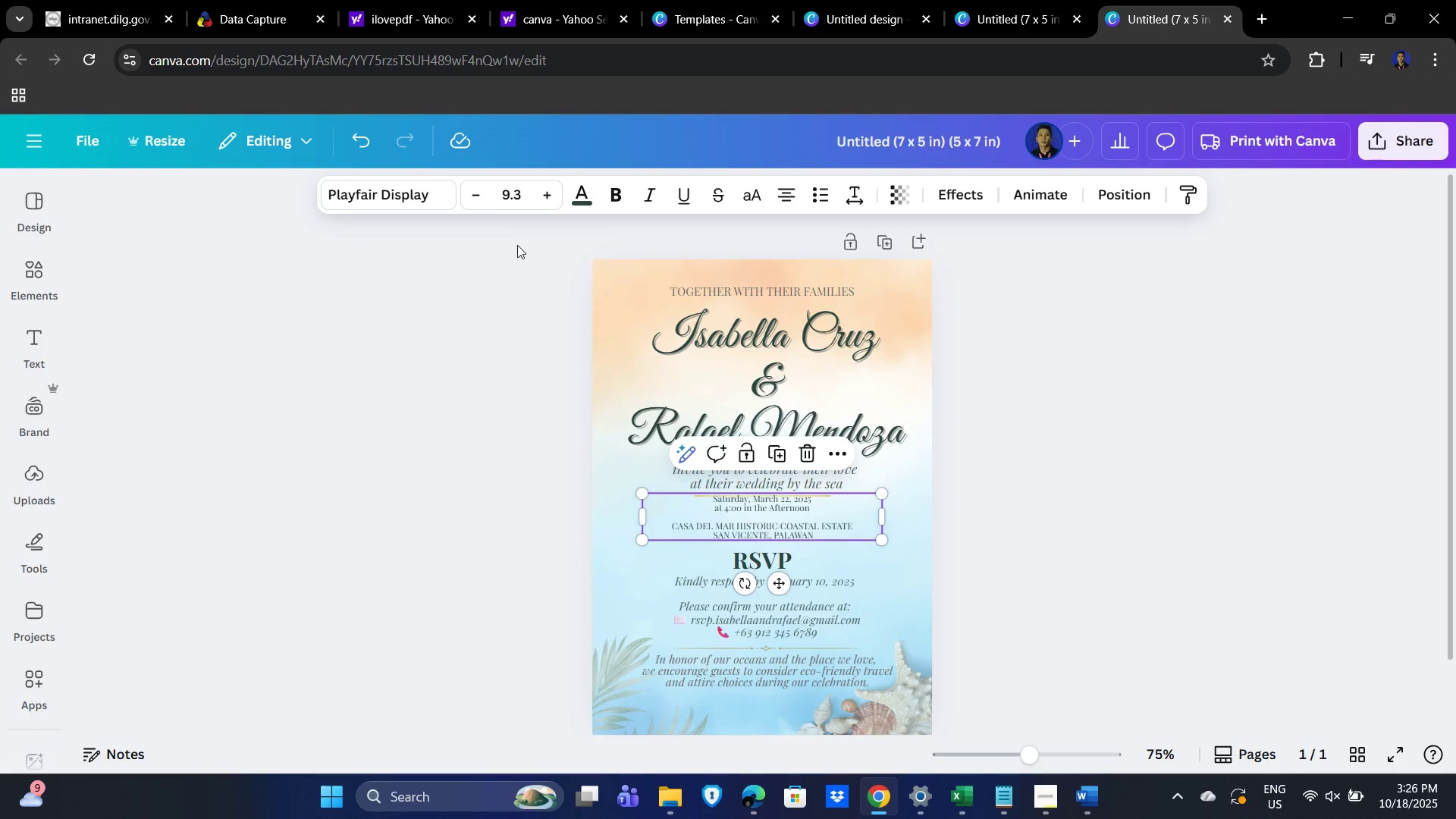 
left_click([520, 192])
 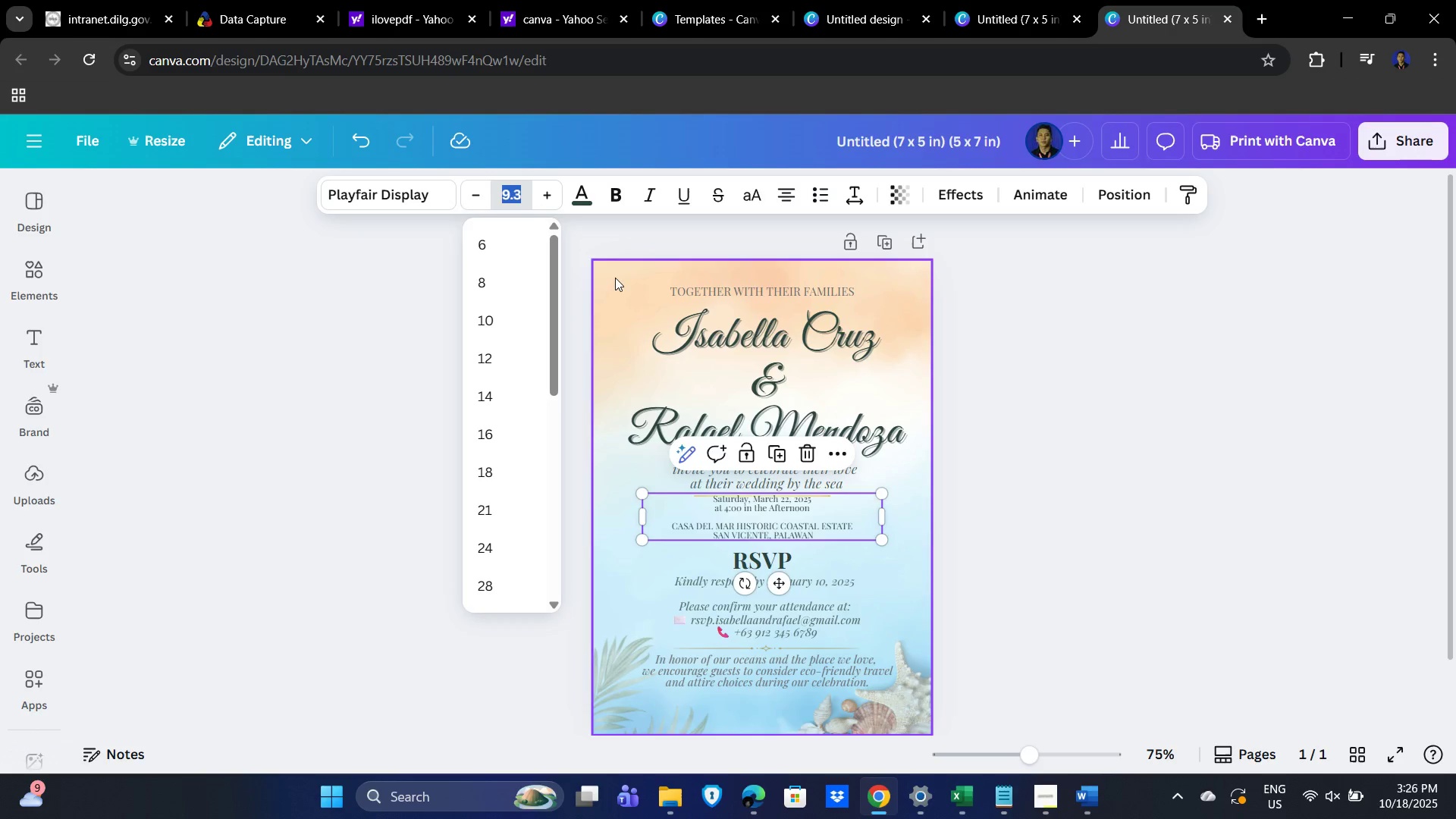 
key(Alt+AltLeft)
 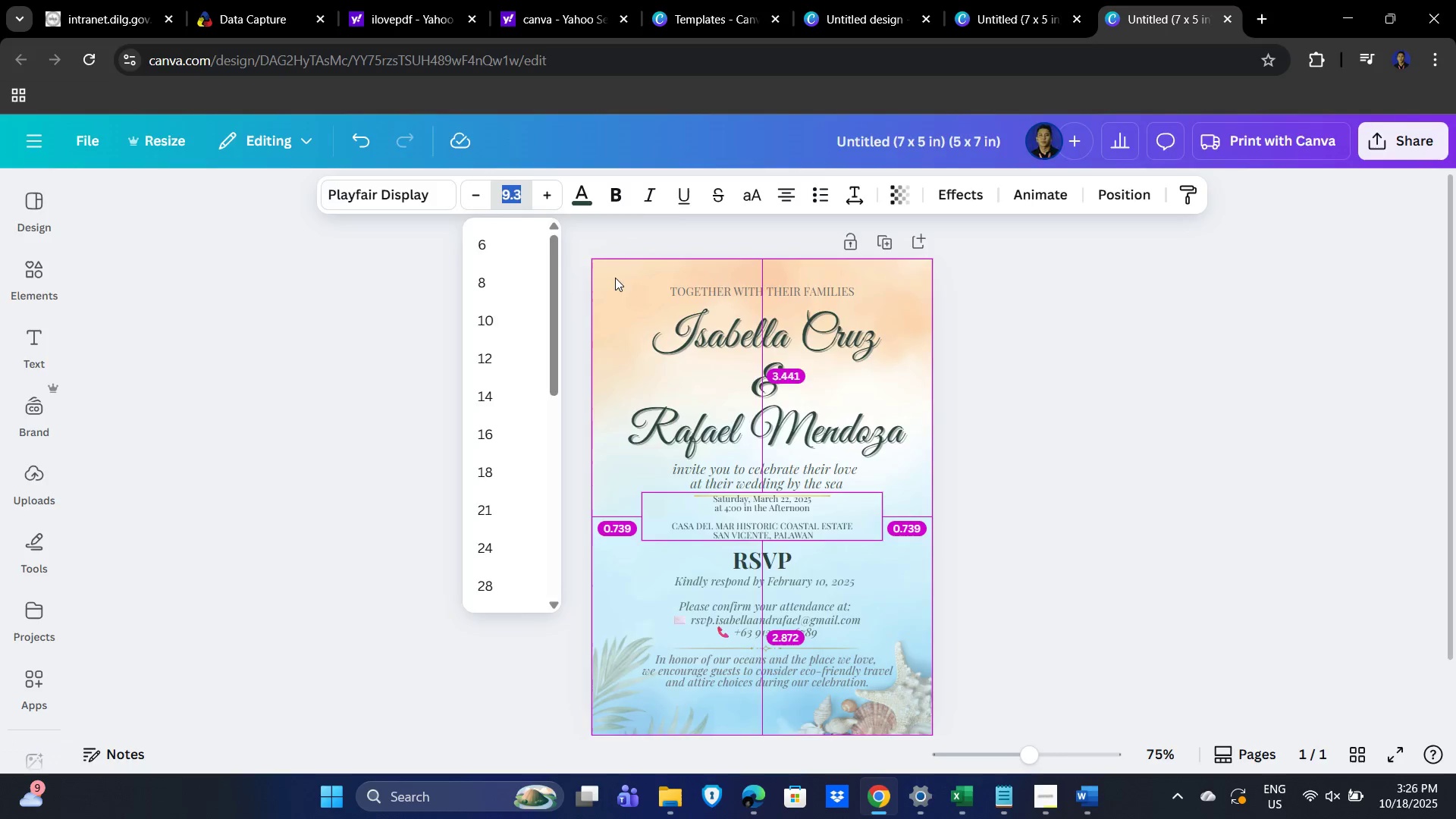 
key(Alt+Tab)
 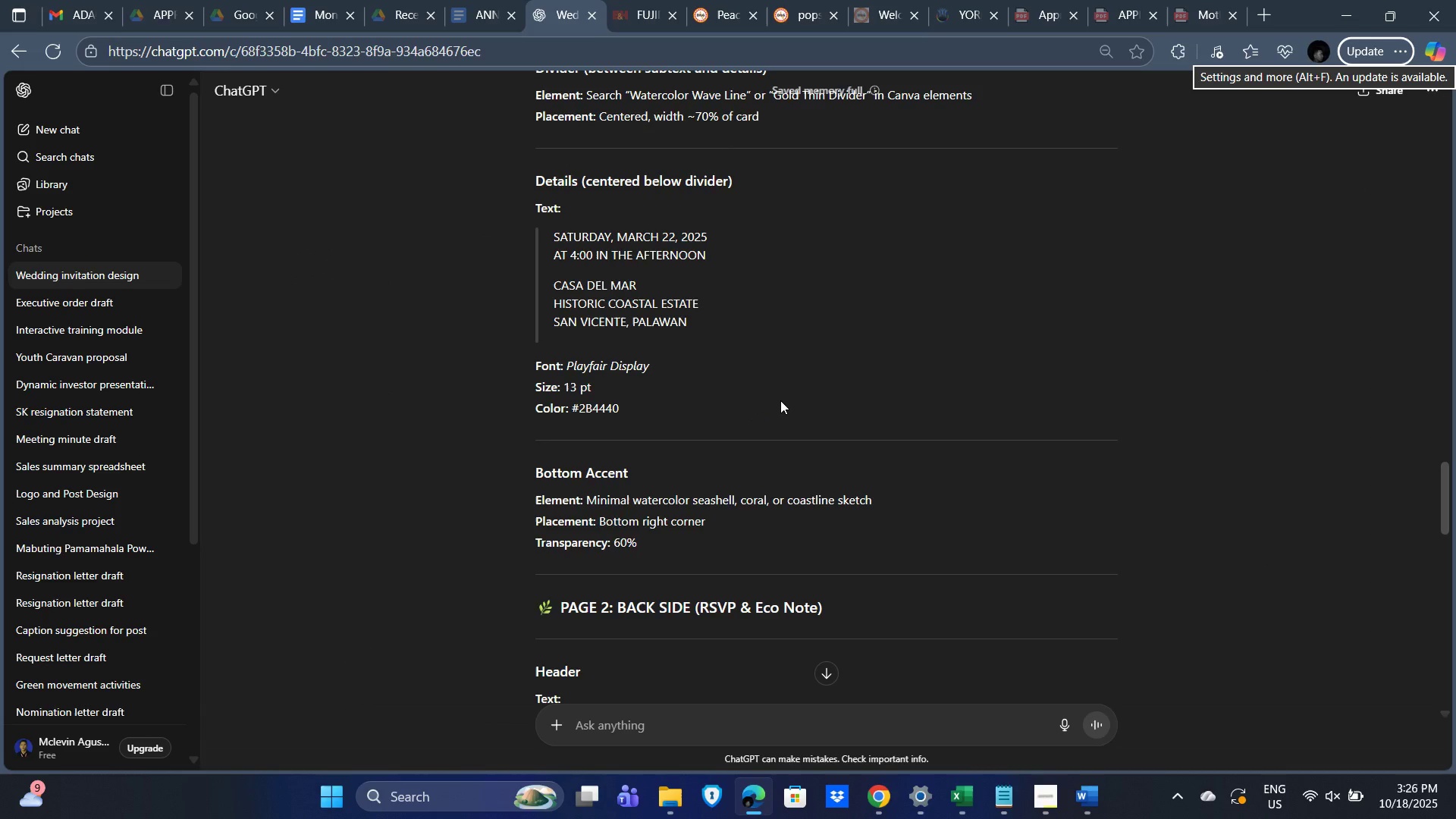 
key(Alt+AltLeft)
 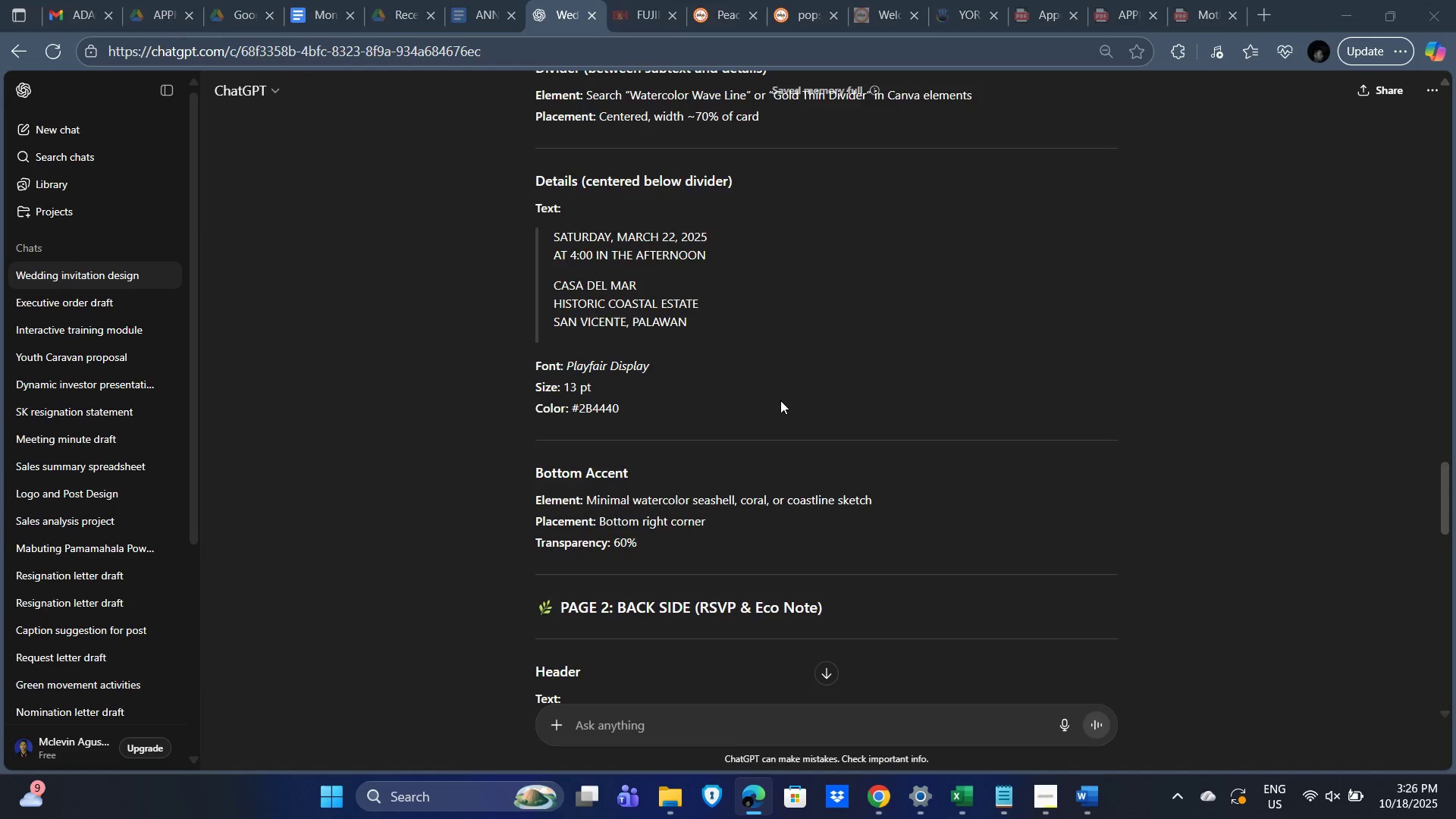 
key(Alt+Tab)
 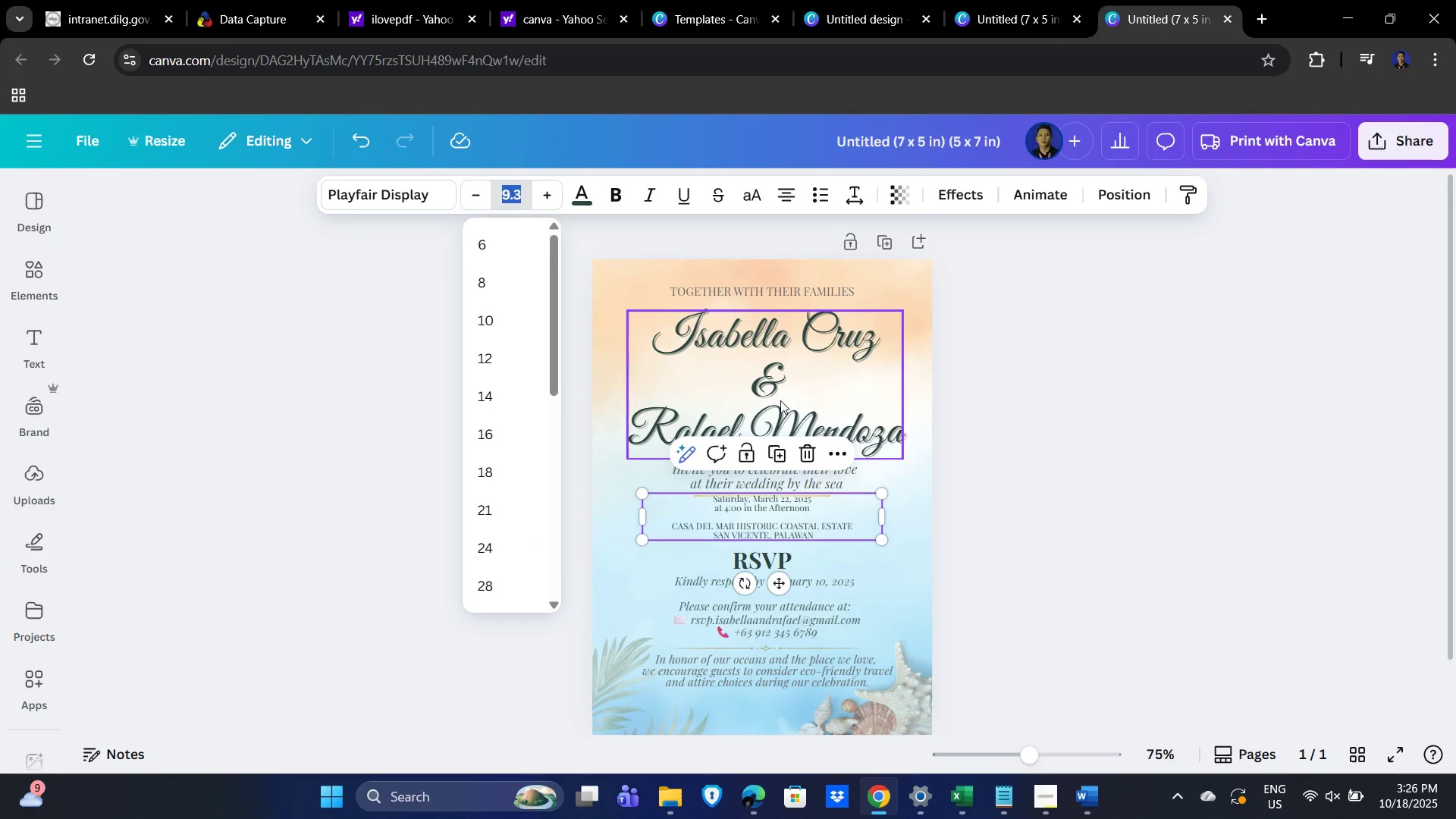 
key(Numpad1)
 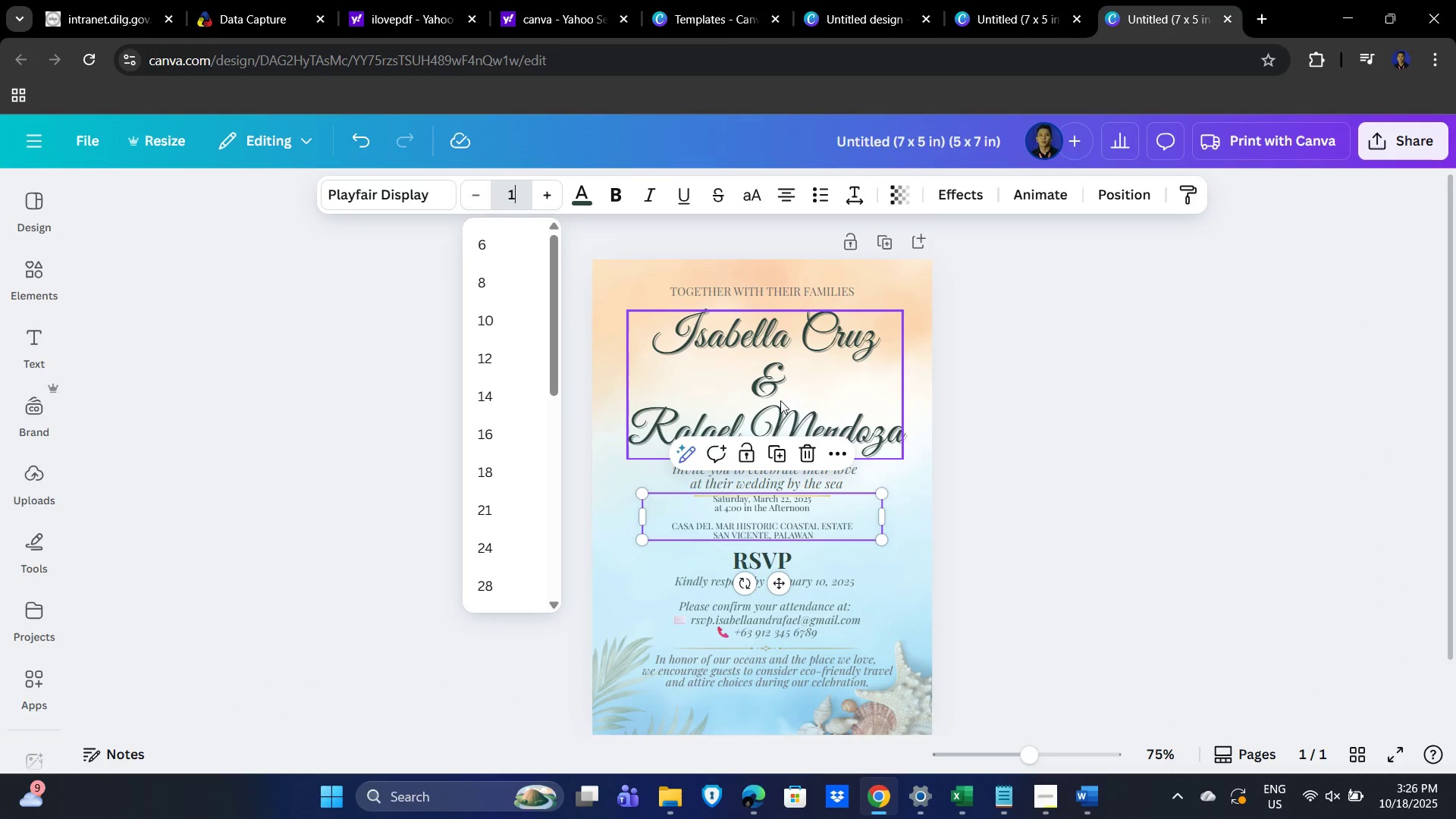 
key(Numpad3)
 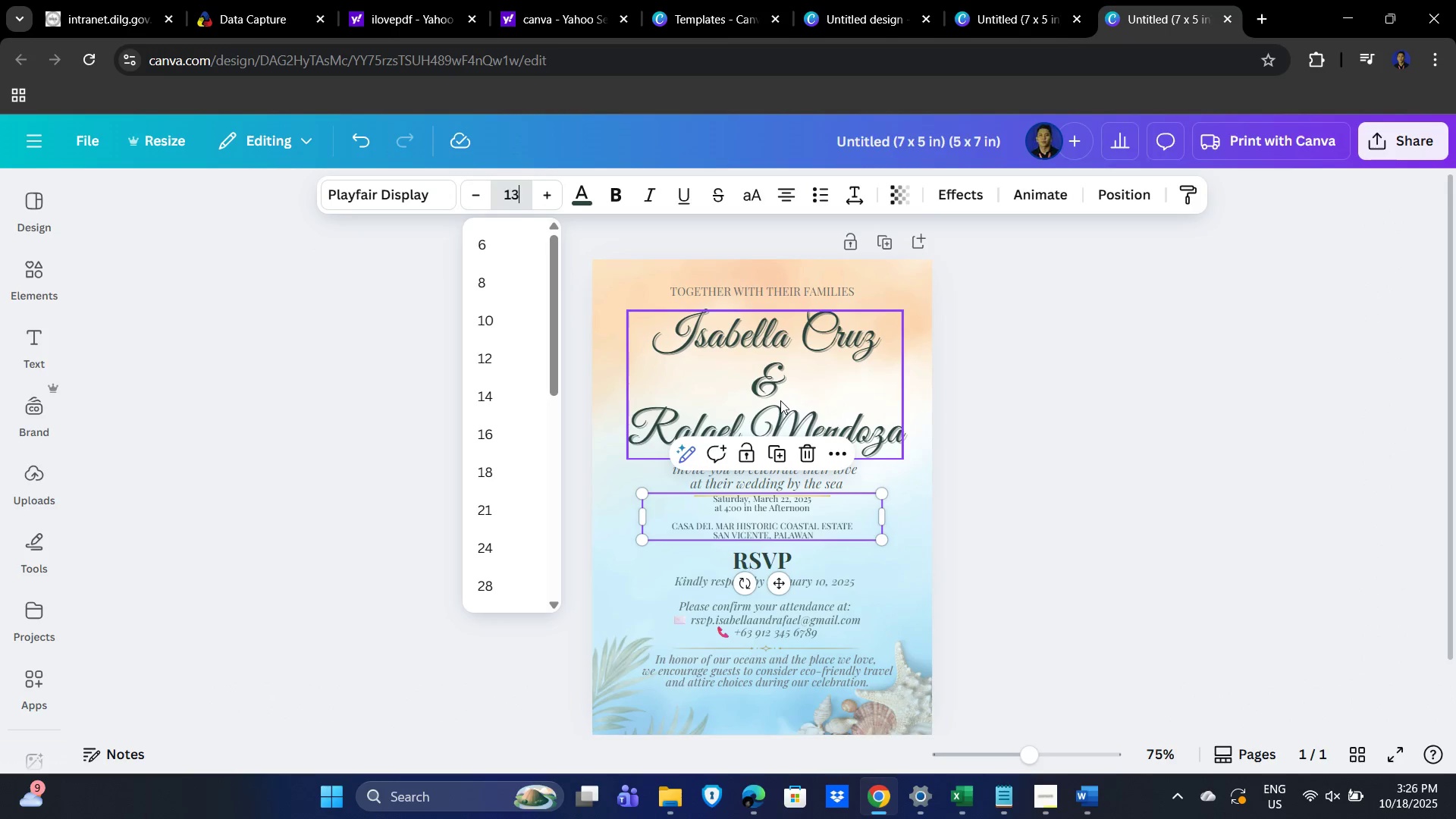 
key(NumpadEnter)
 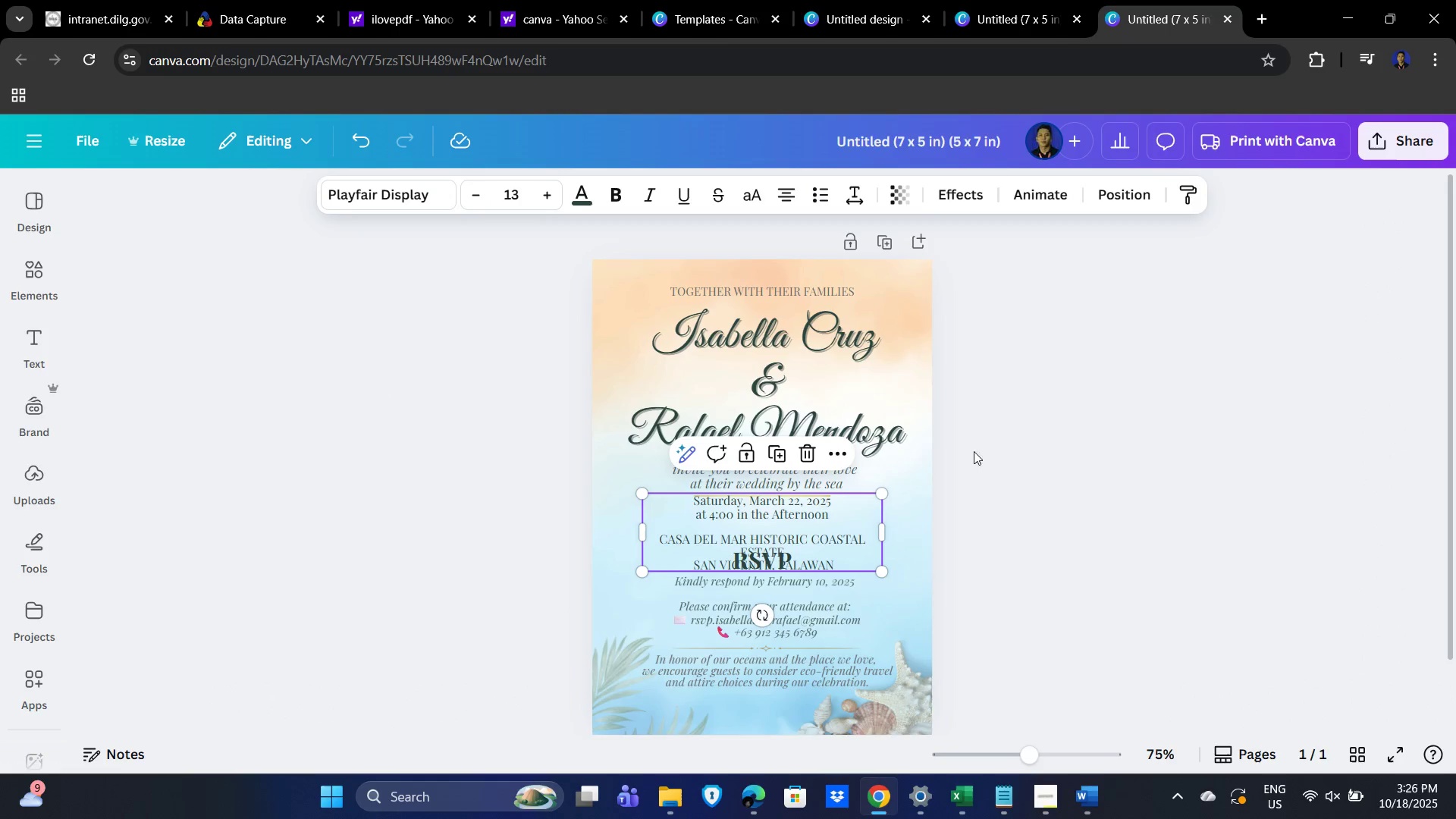 
left_click([1021, 444])
 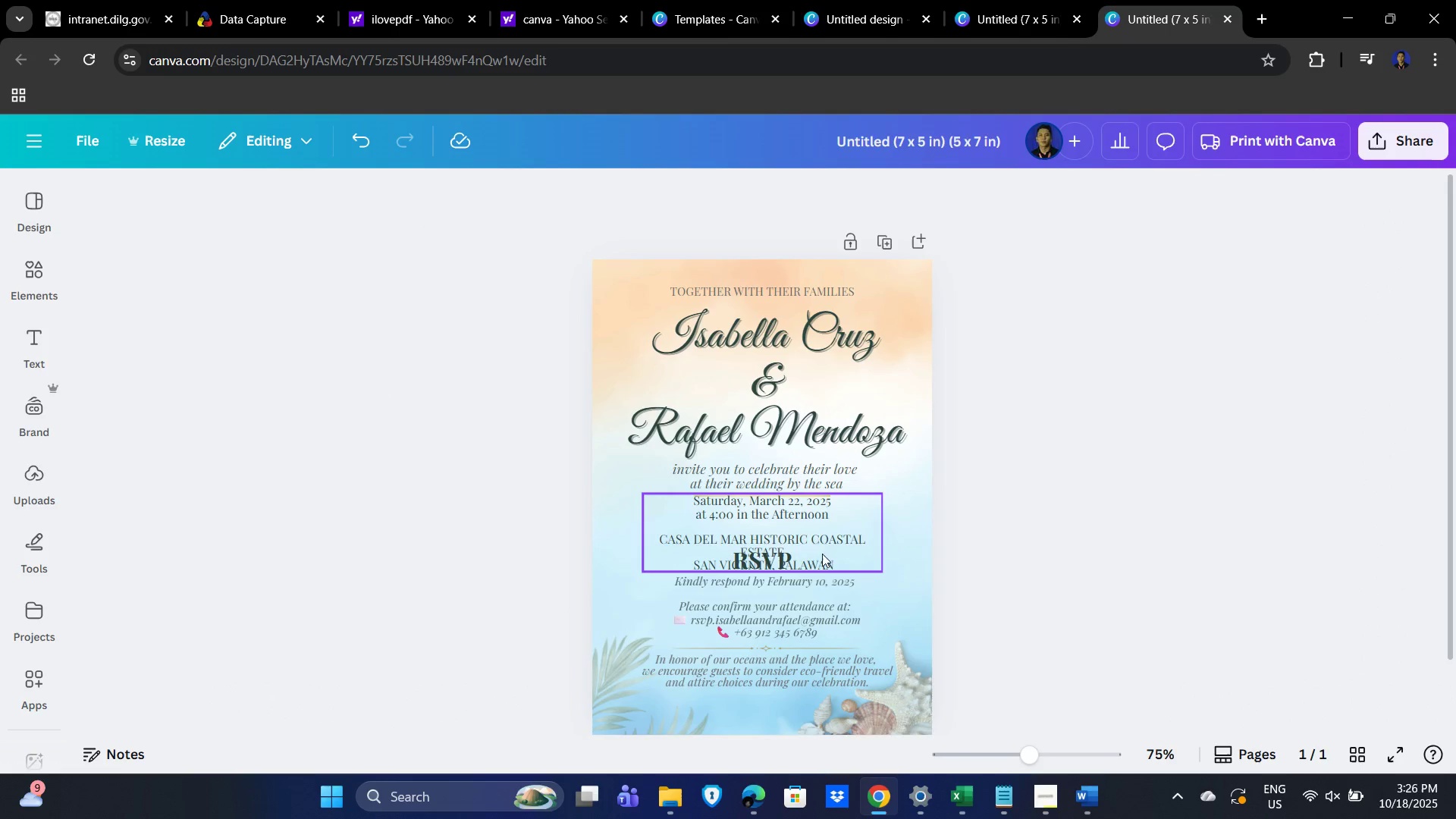 
left_click([808, 544])
 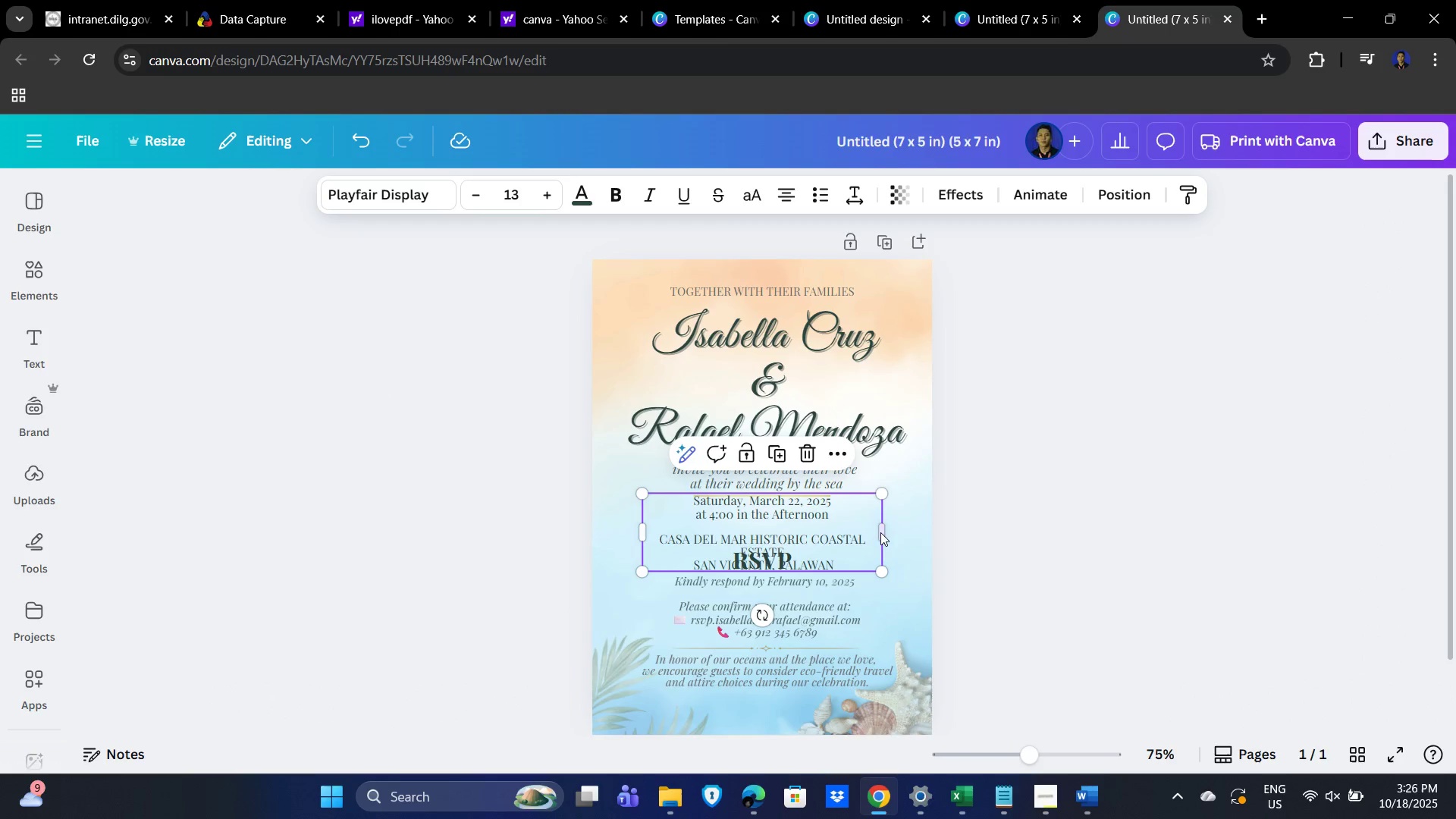 
left_click_drag(start_coordinate=[880, 532], to_coordinate=[893, 533])
 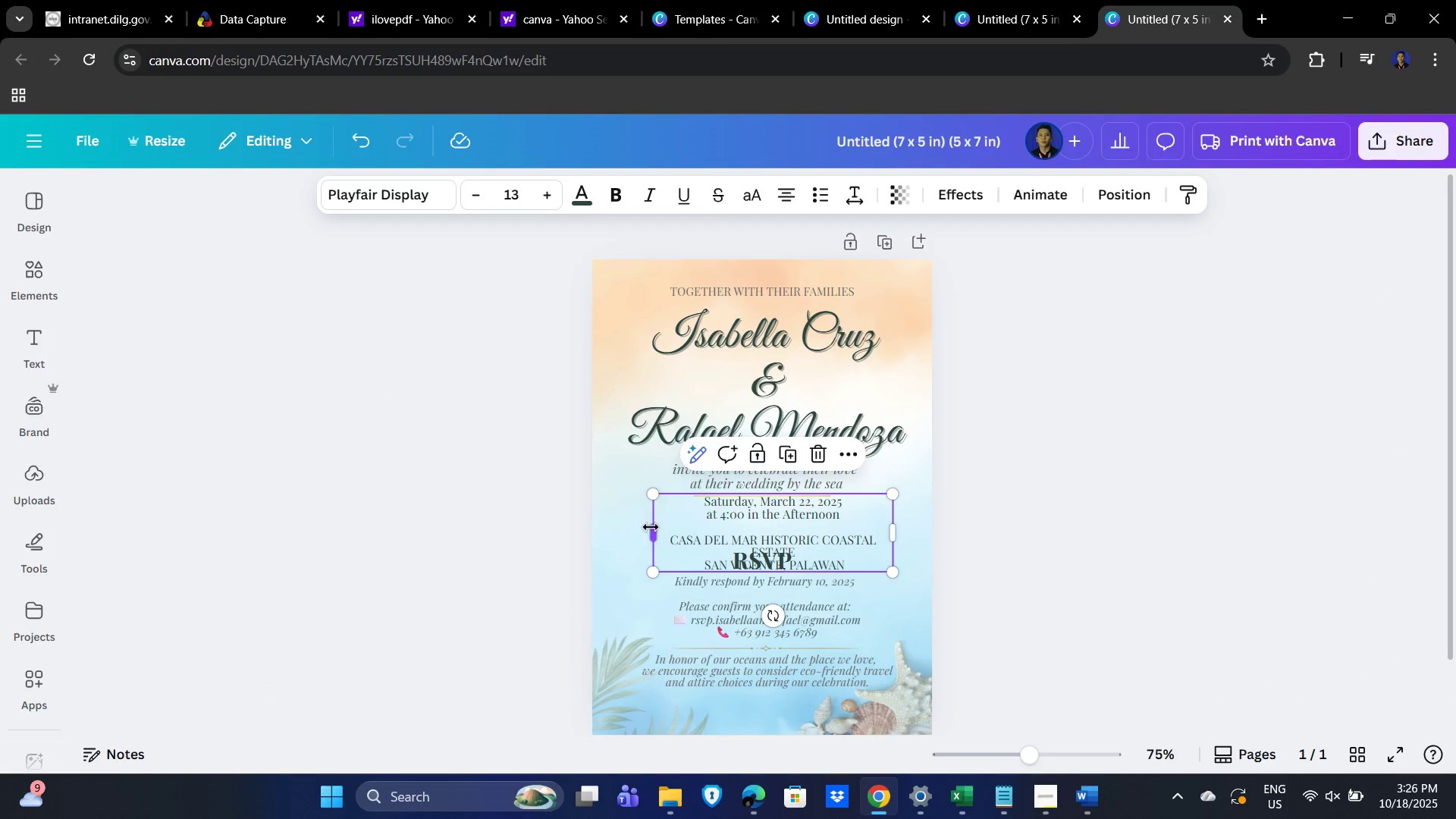 
left_click_drag(start_coordinate=[651, 529], to_coordinate=[598, 525])
 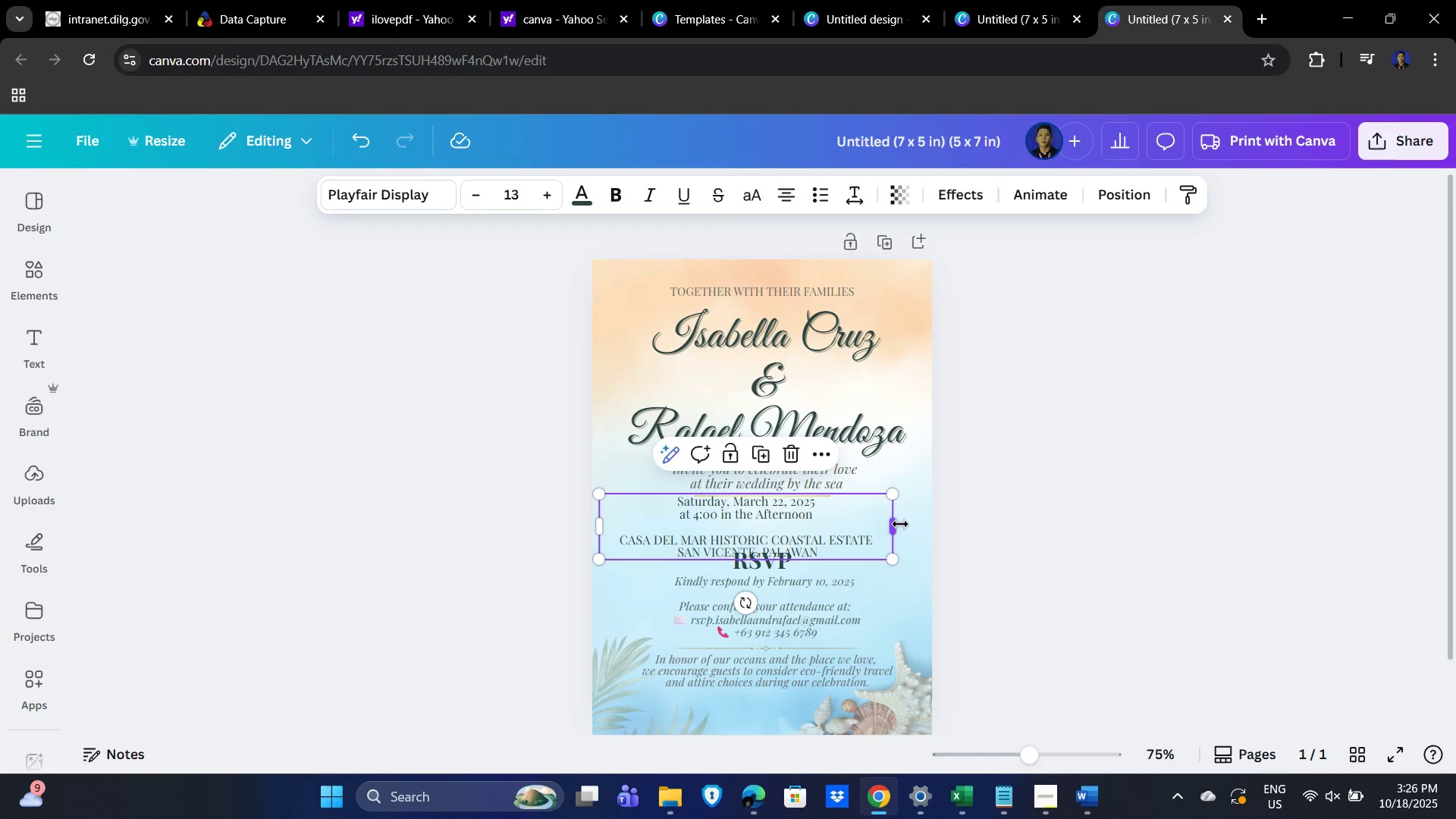 
left_click_drag(start_coordinate=[900, 524], to_coordinate=[937, 526])
 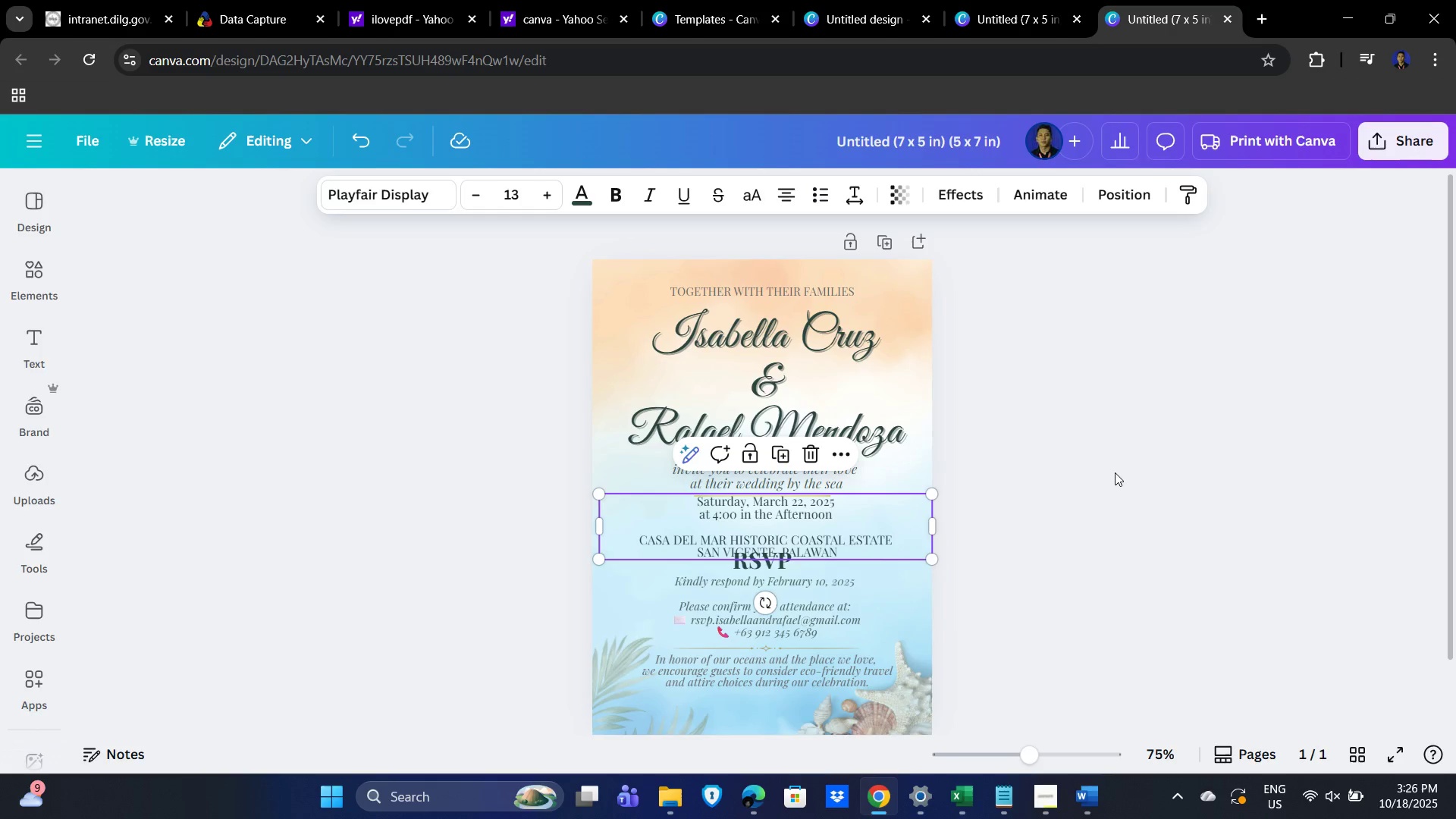 
left_click([1115, 472])
 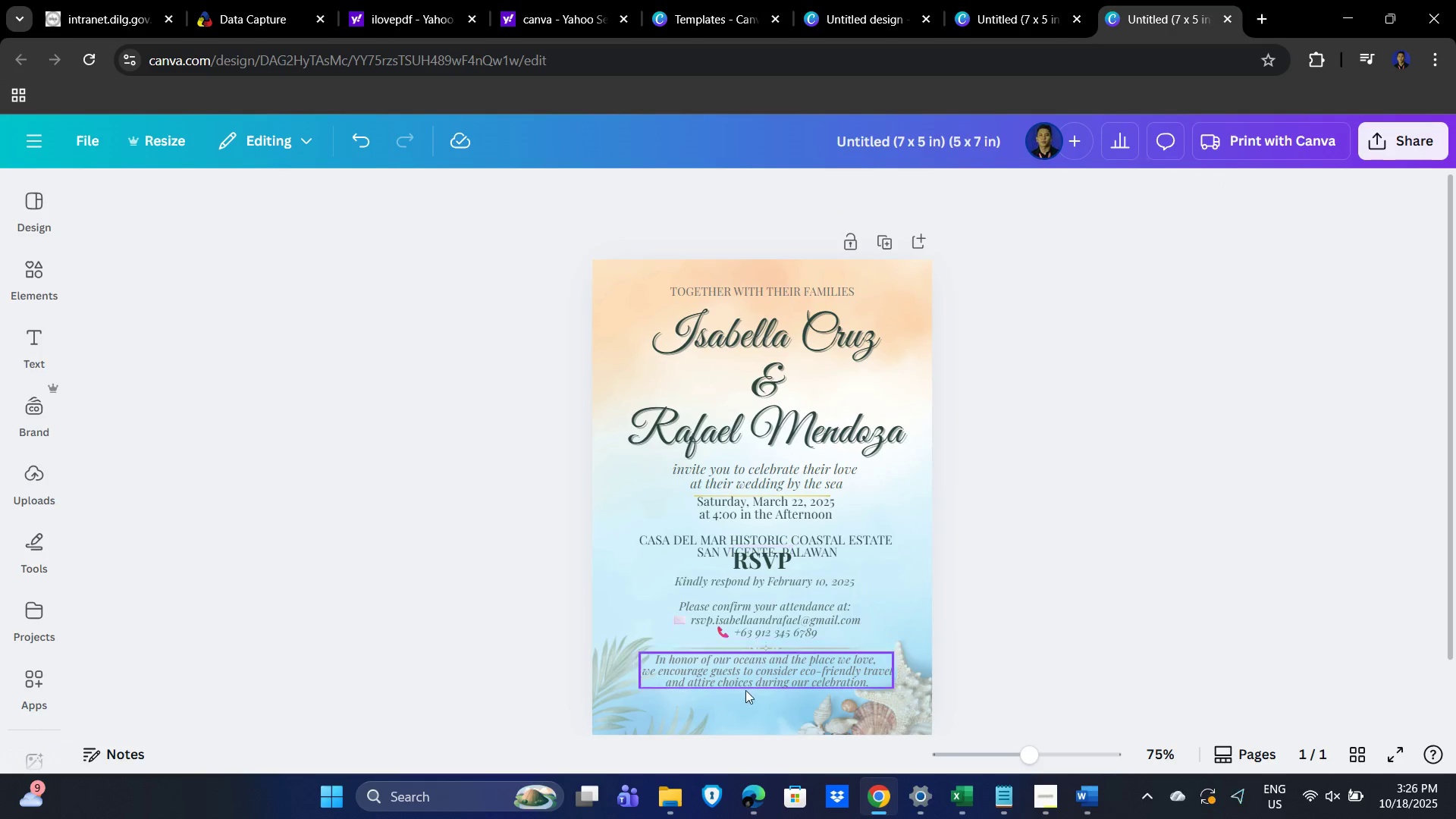 
hold_key(key=ShiftLeft, duration=1.5)
left_click([751, 669])
 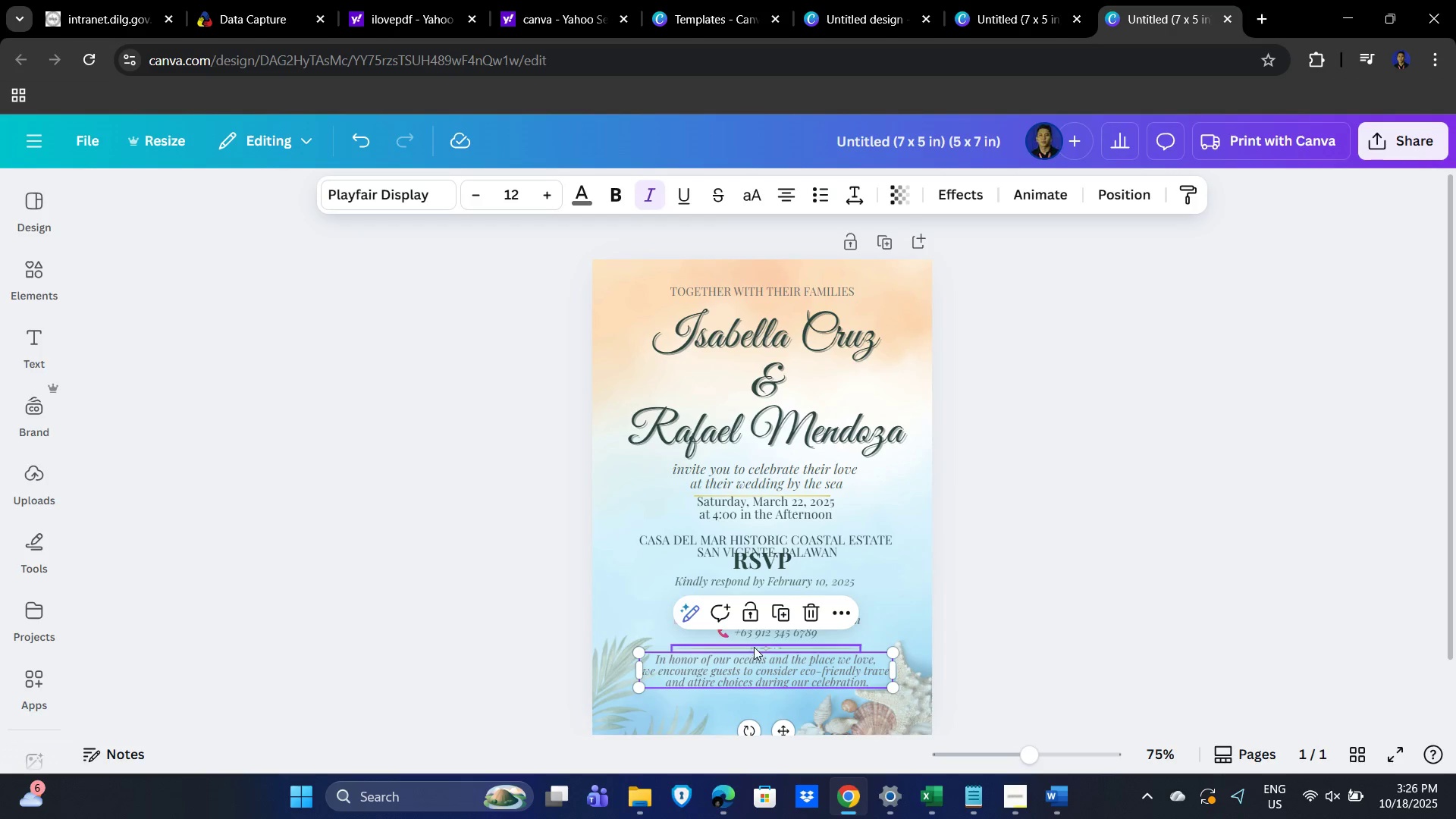 
left_click([758, 645])
 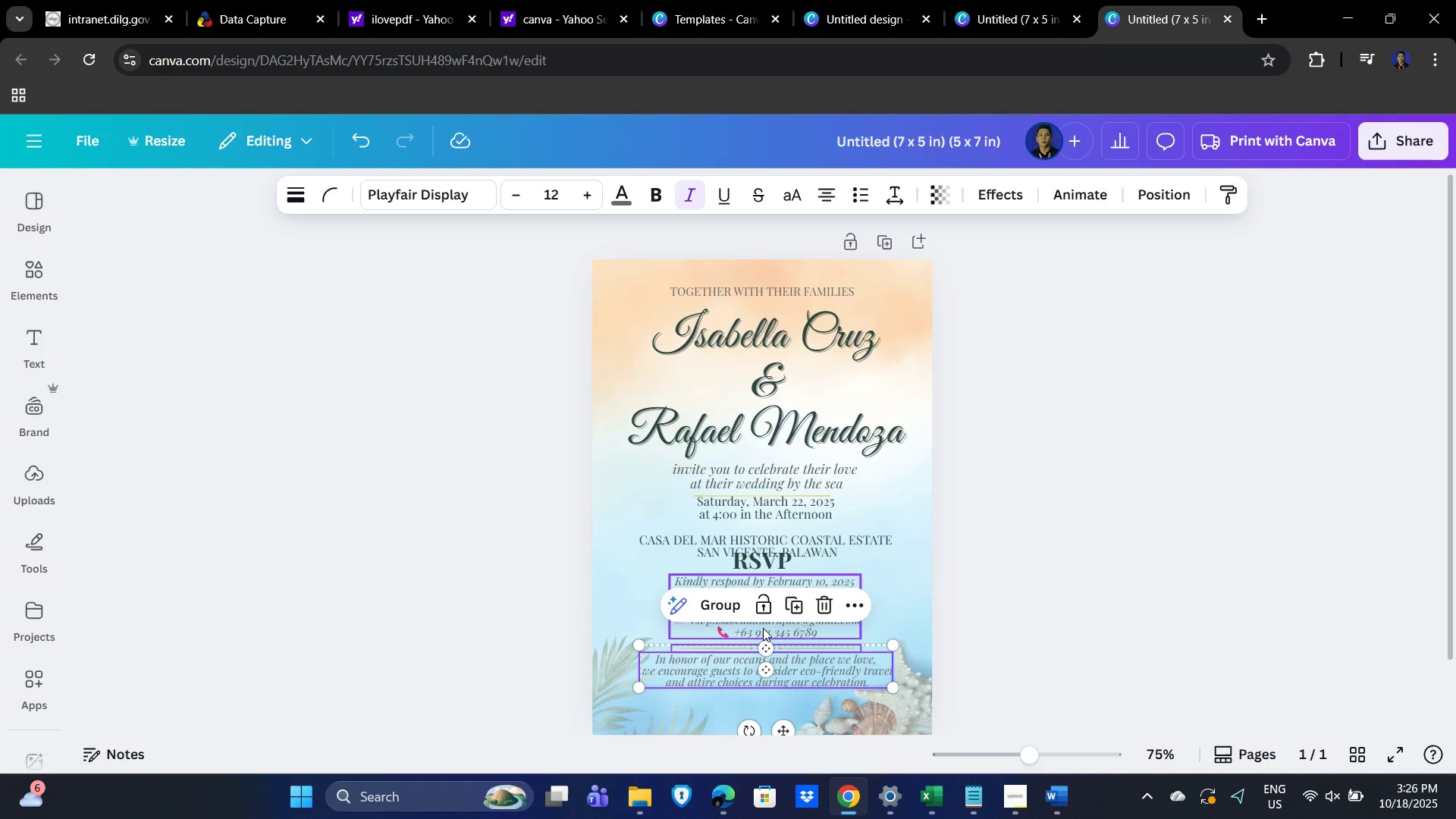 
left_click([765, 626])
 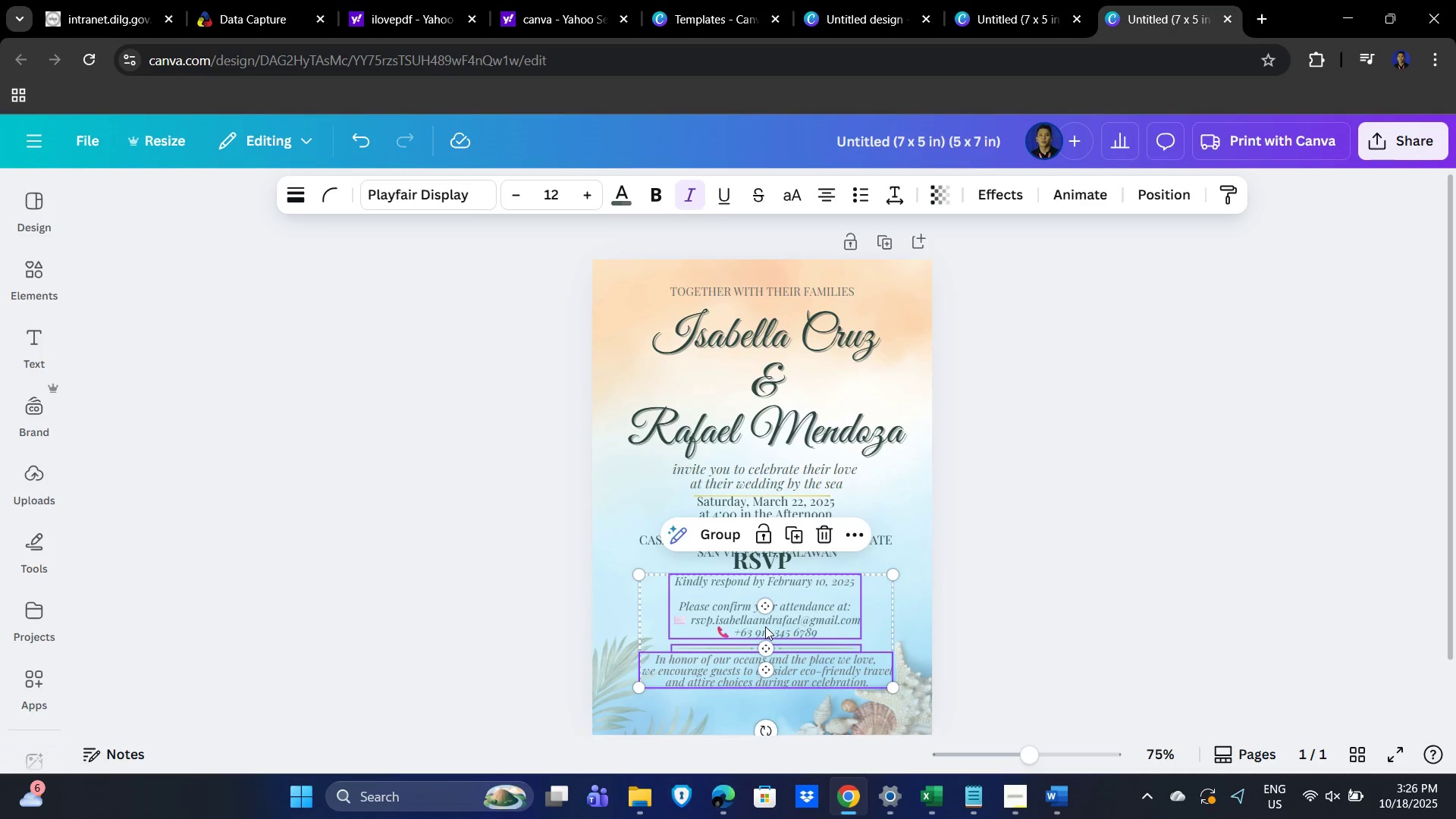 
hold_key(key=ShiftLeft, duration=0.53)
 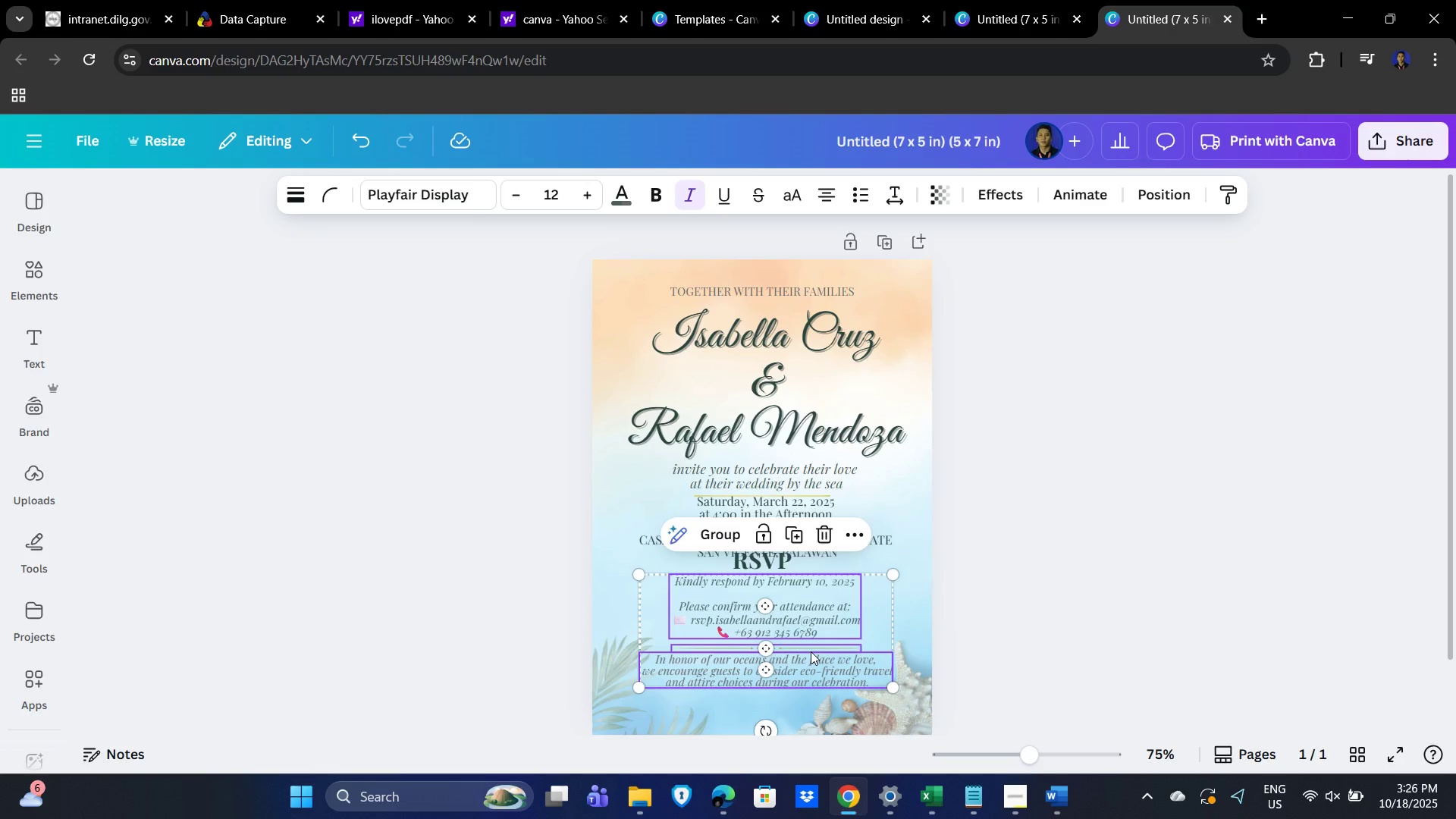 
hold_key(key=ArrowDown, duration=0.72)
 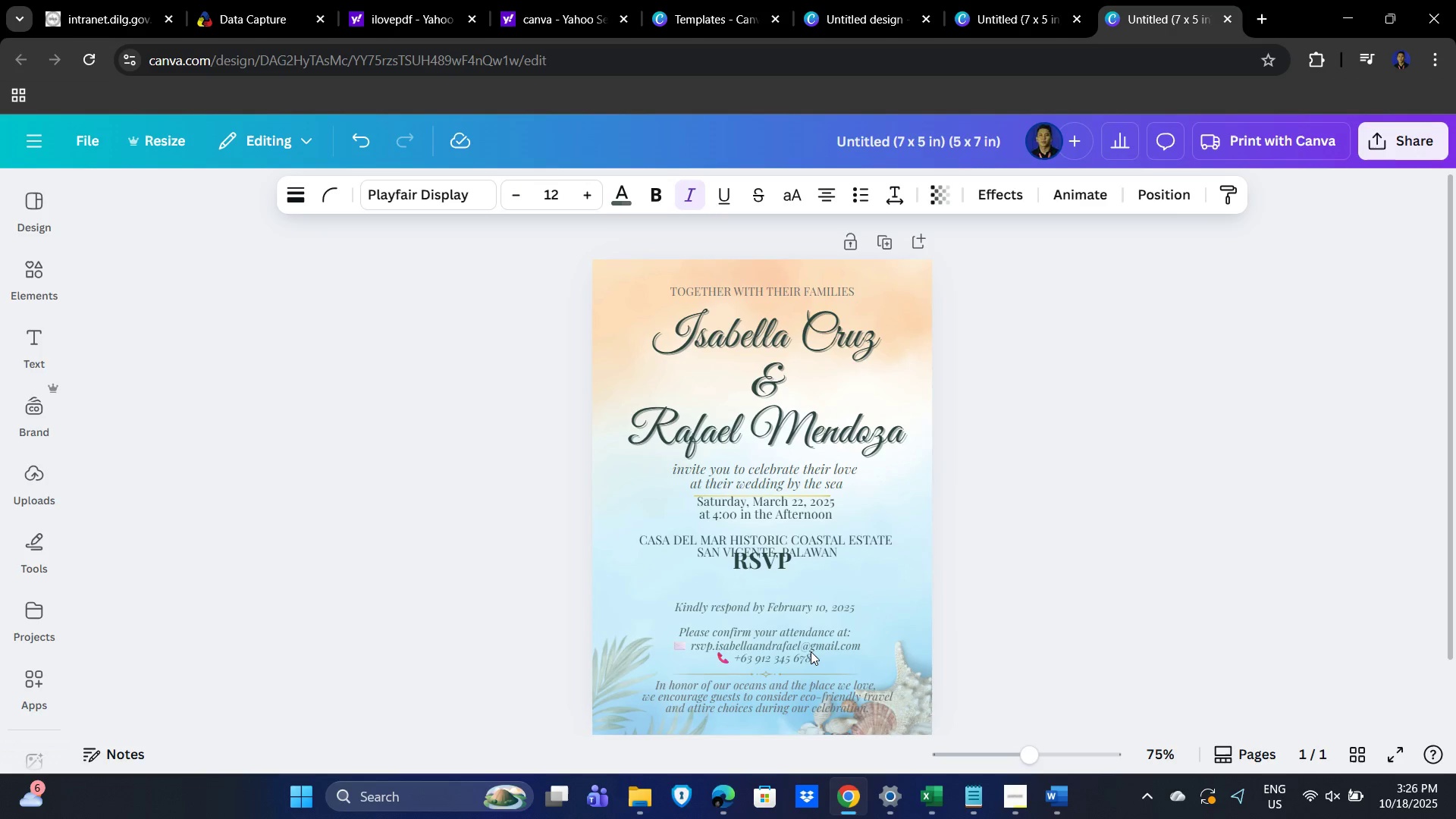 
key(ArrowUp)
 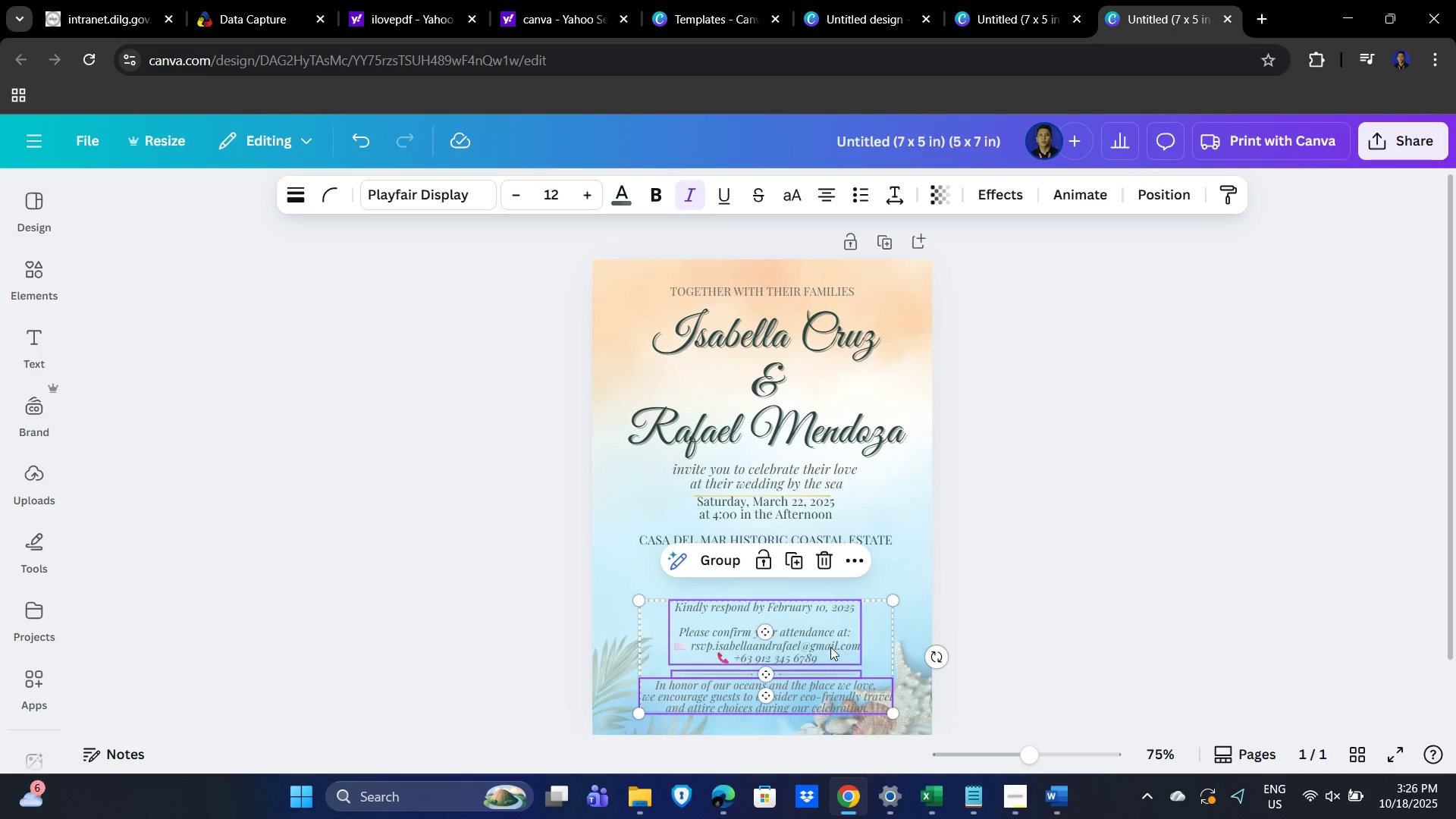 
left_click([1039, 541])
 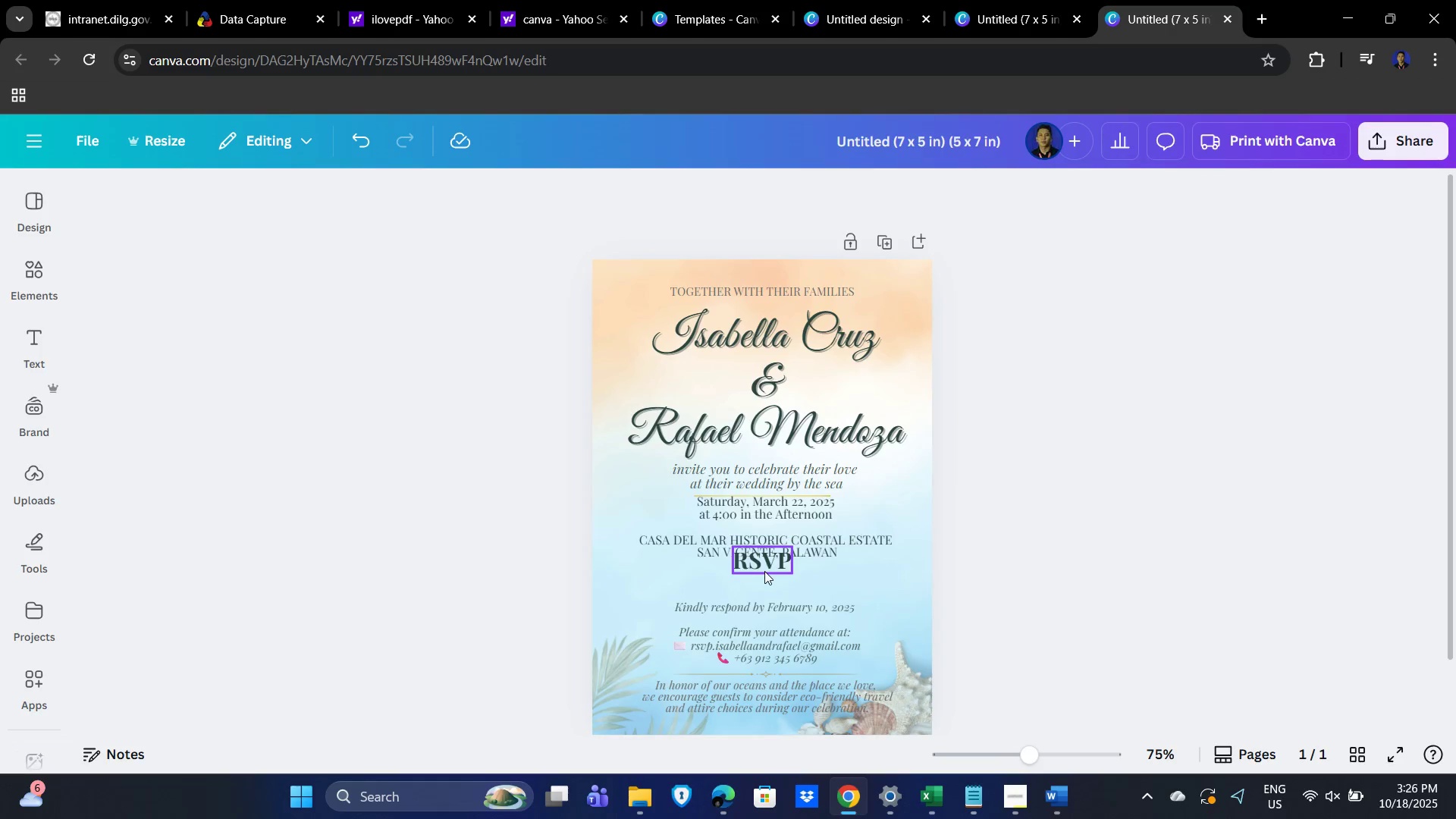 
left_click([764, 571])
 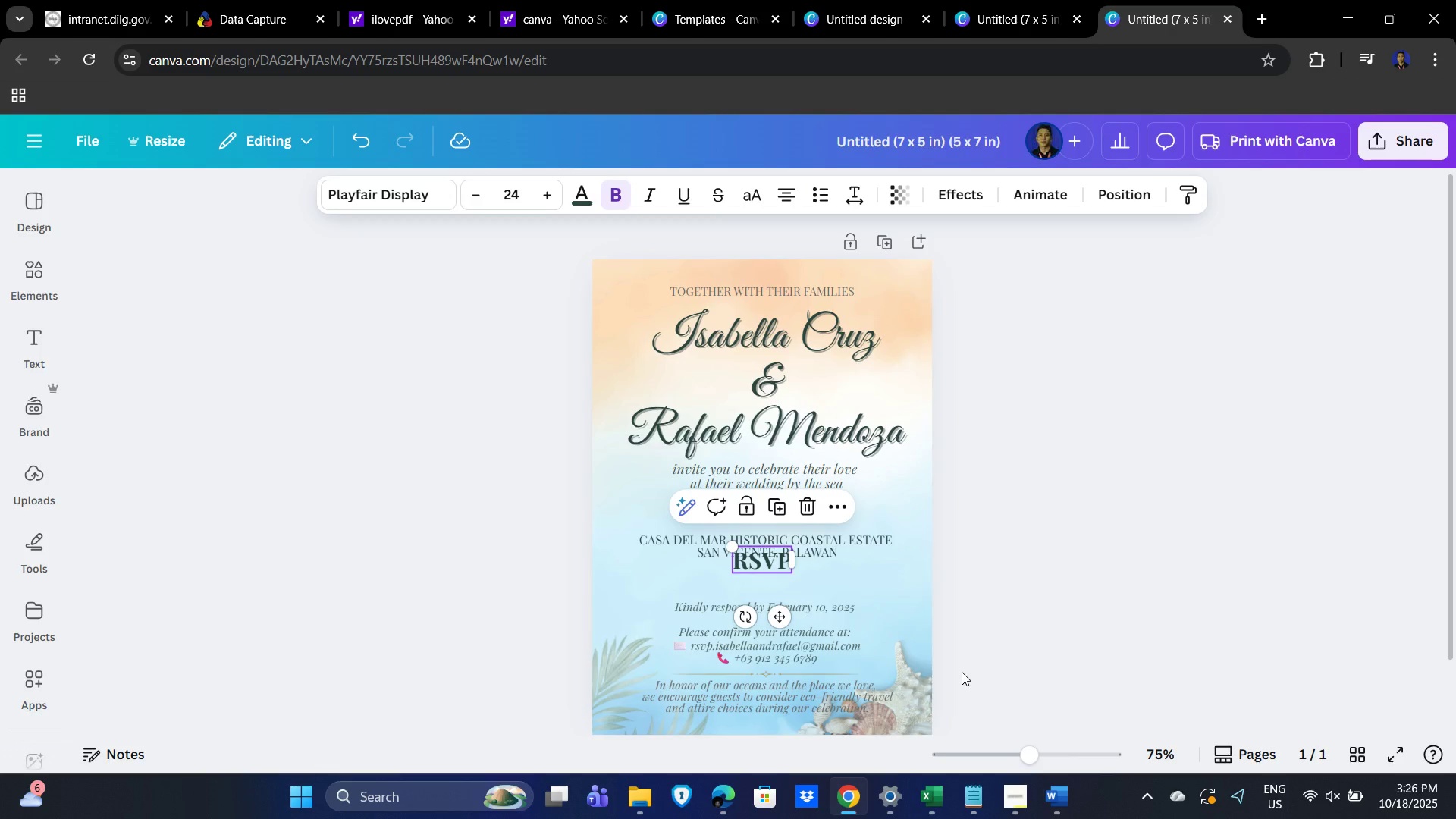 
key(ArrowDown)
 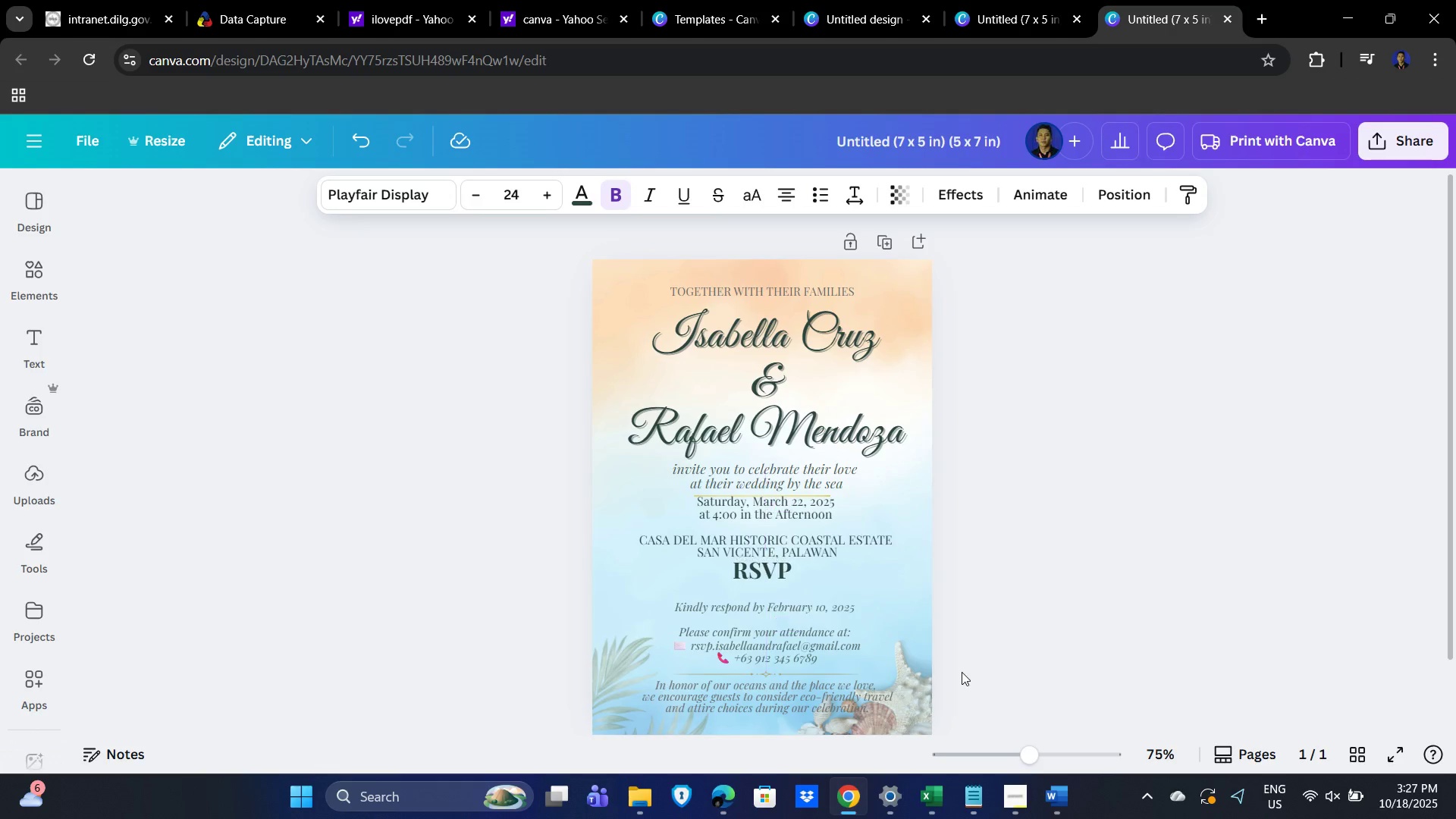 
key(ArrowDown)
 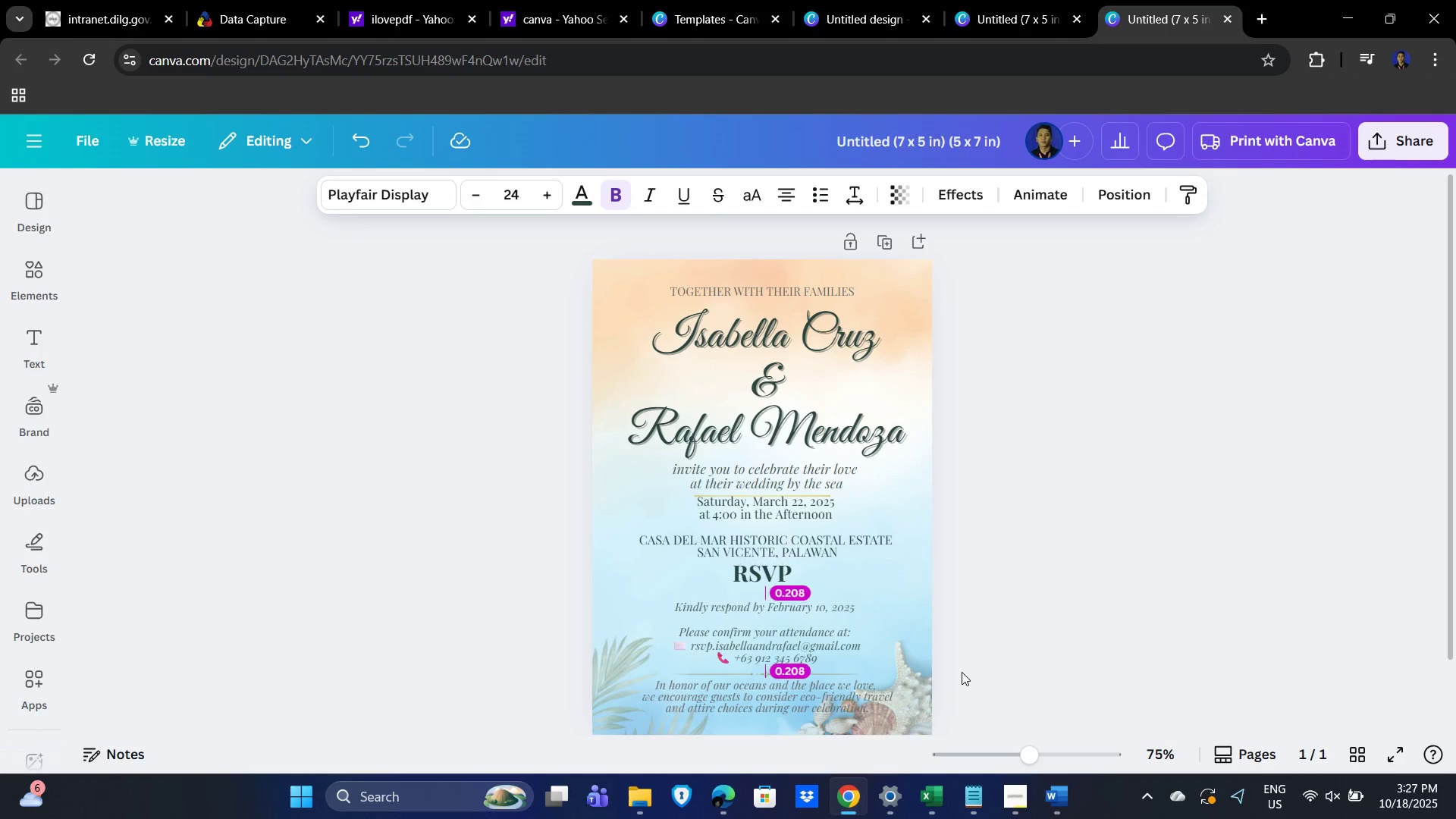 
key(ArrowDown)
 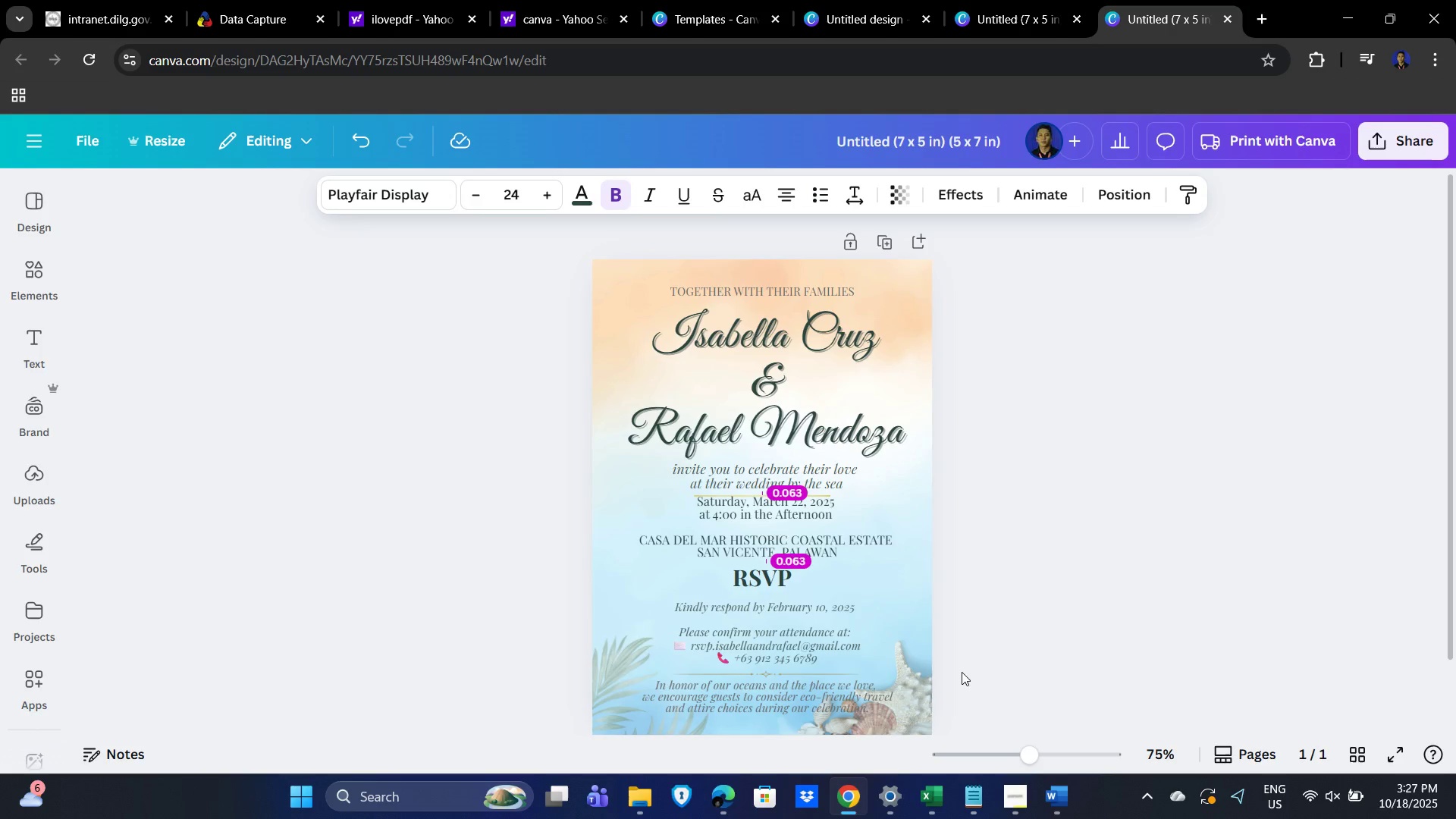 
key(ArrowDown)
 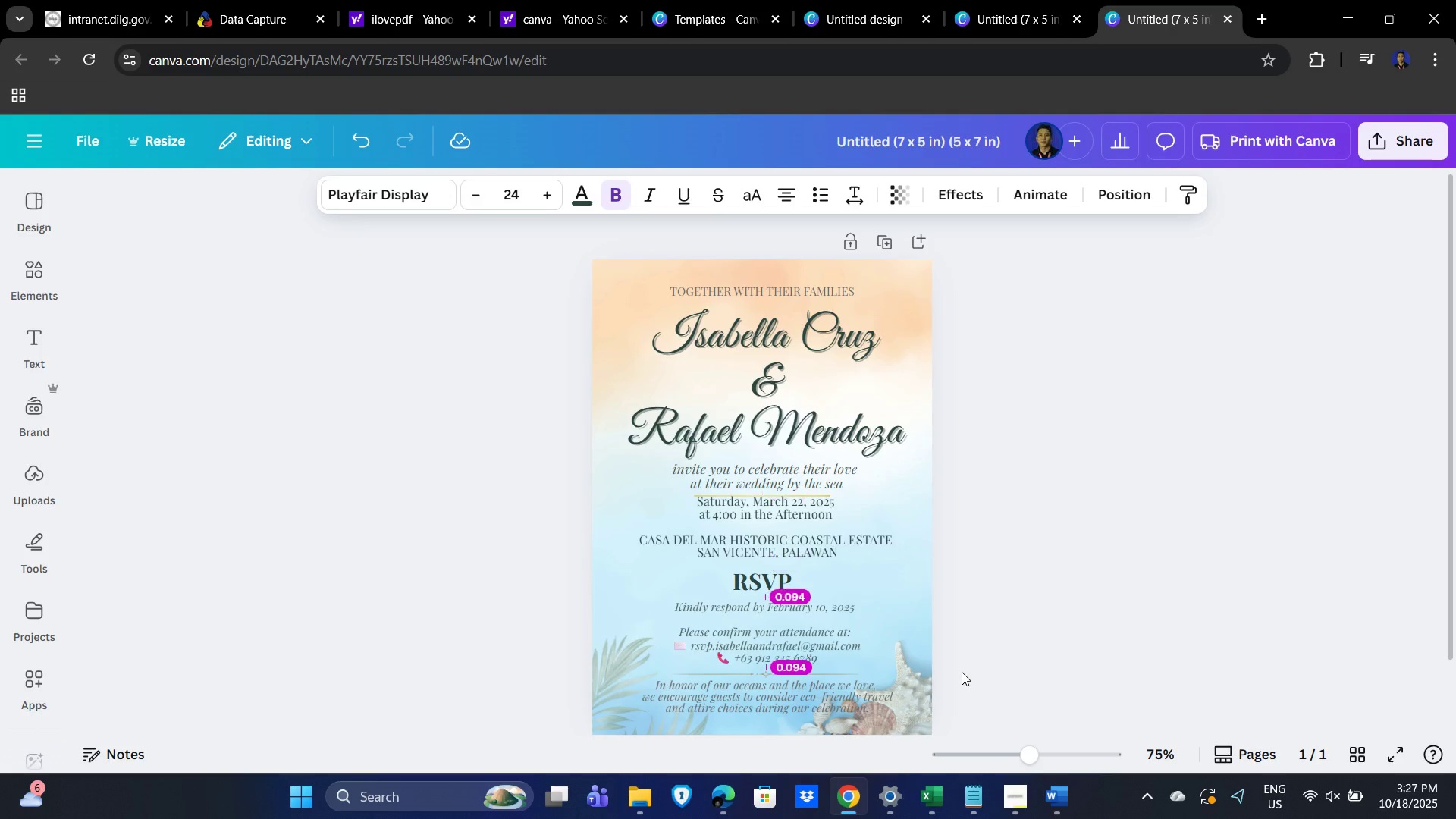 
key(ArrowDown)
 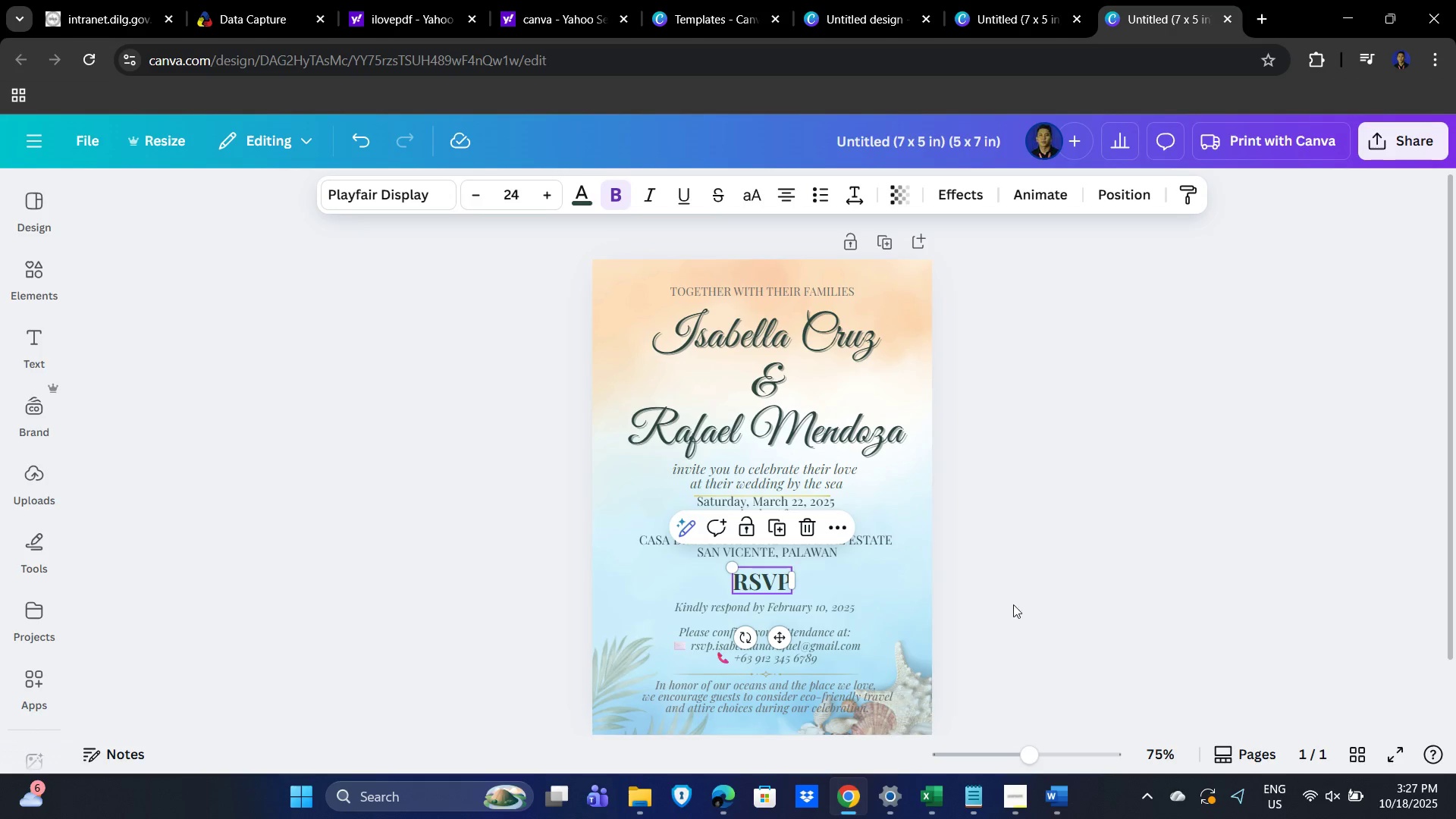 
left_click([1087, 582])
 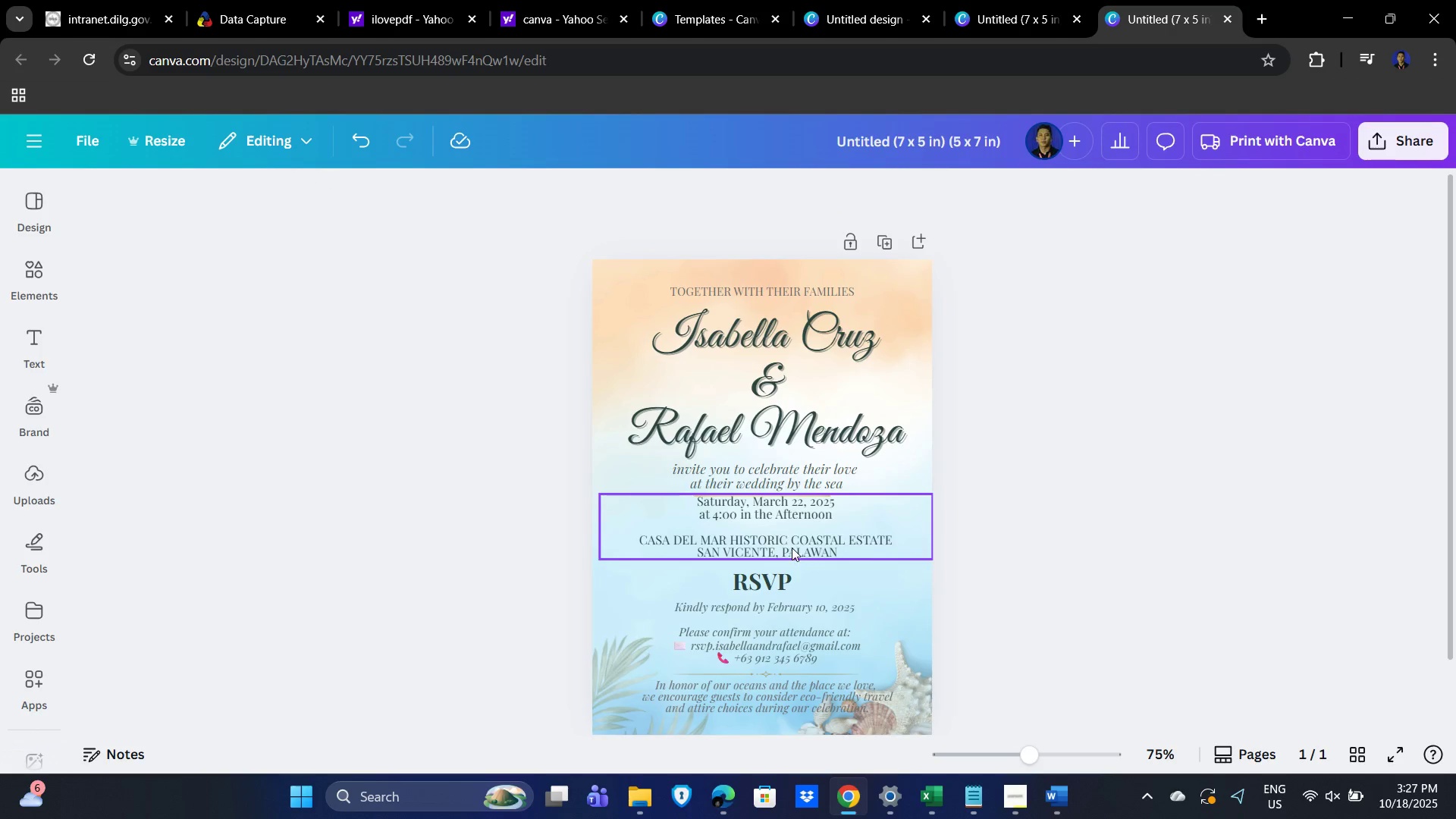 
left_click([791, 545])
 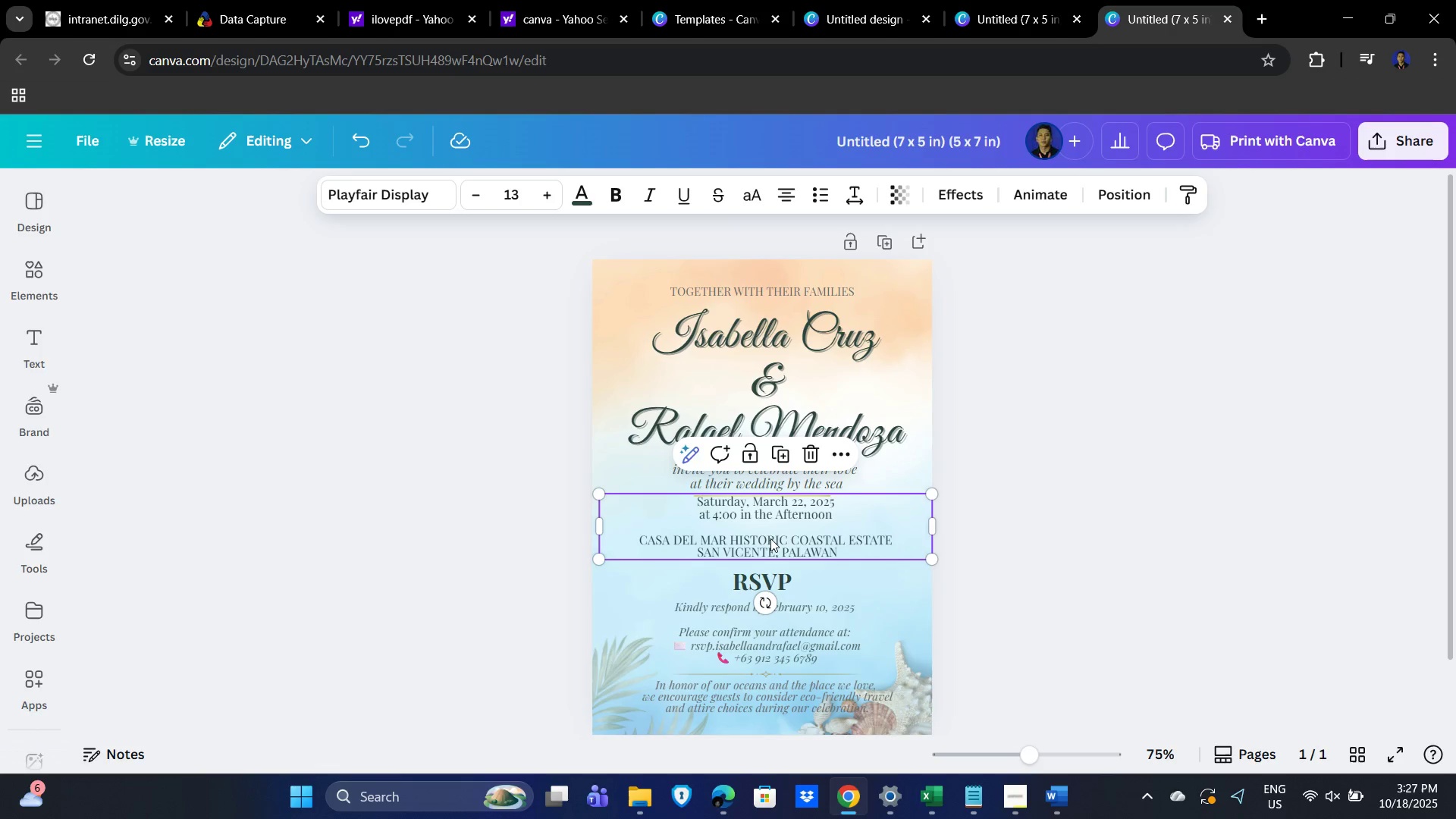 
key(ArrowDown)
 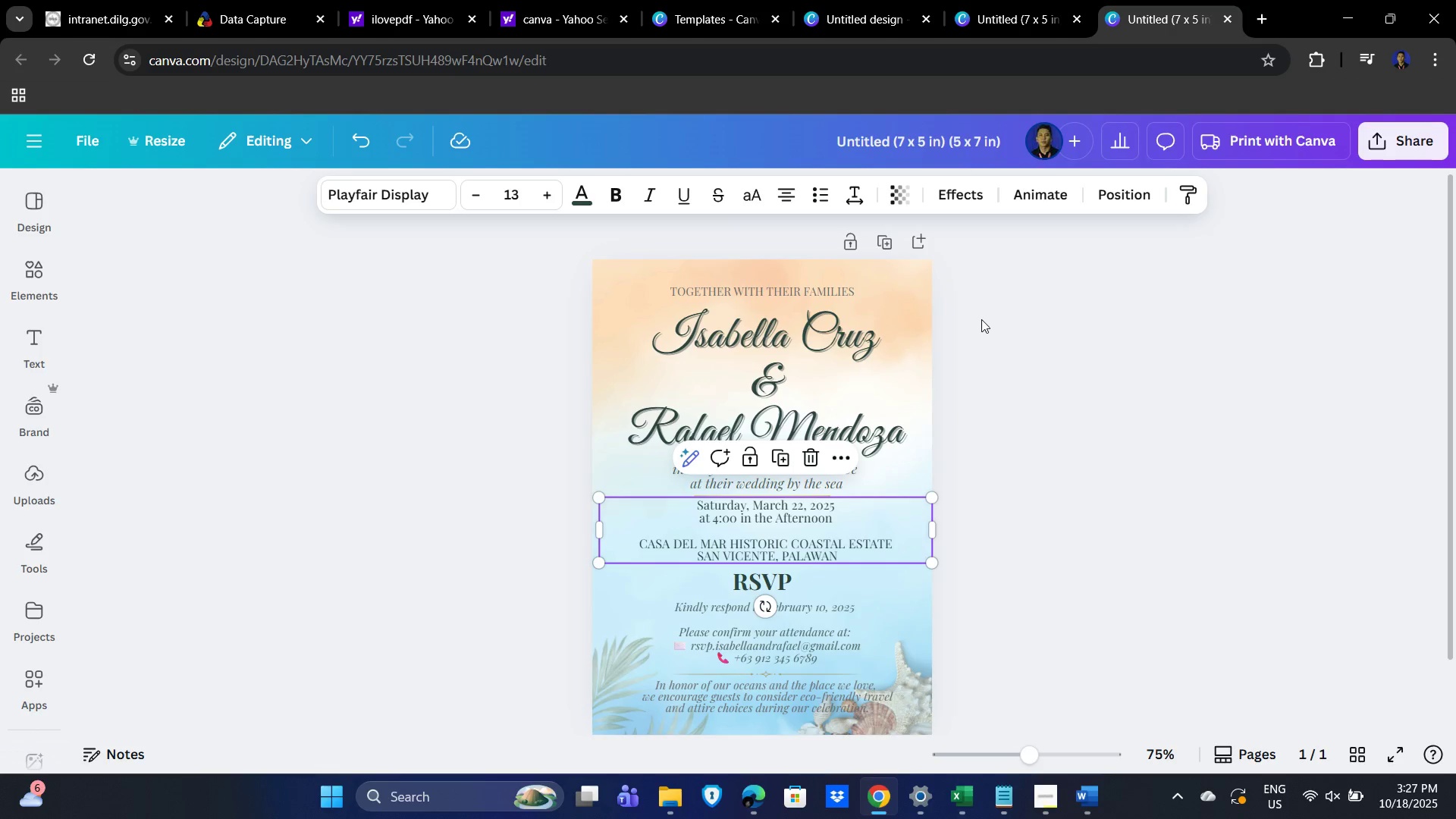 
left_click([1046, 380])
 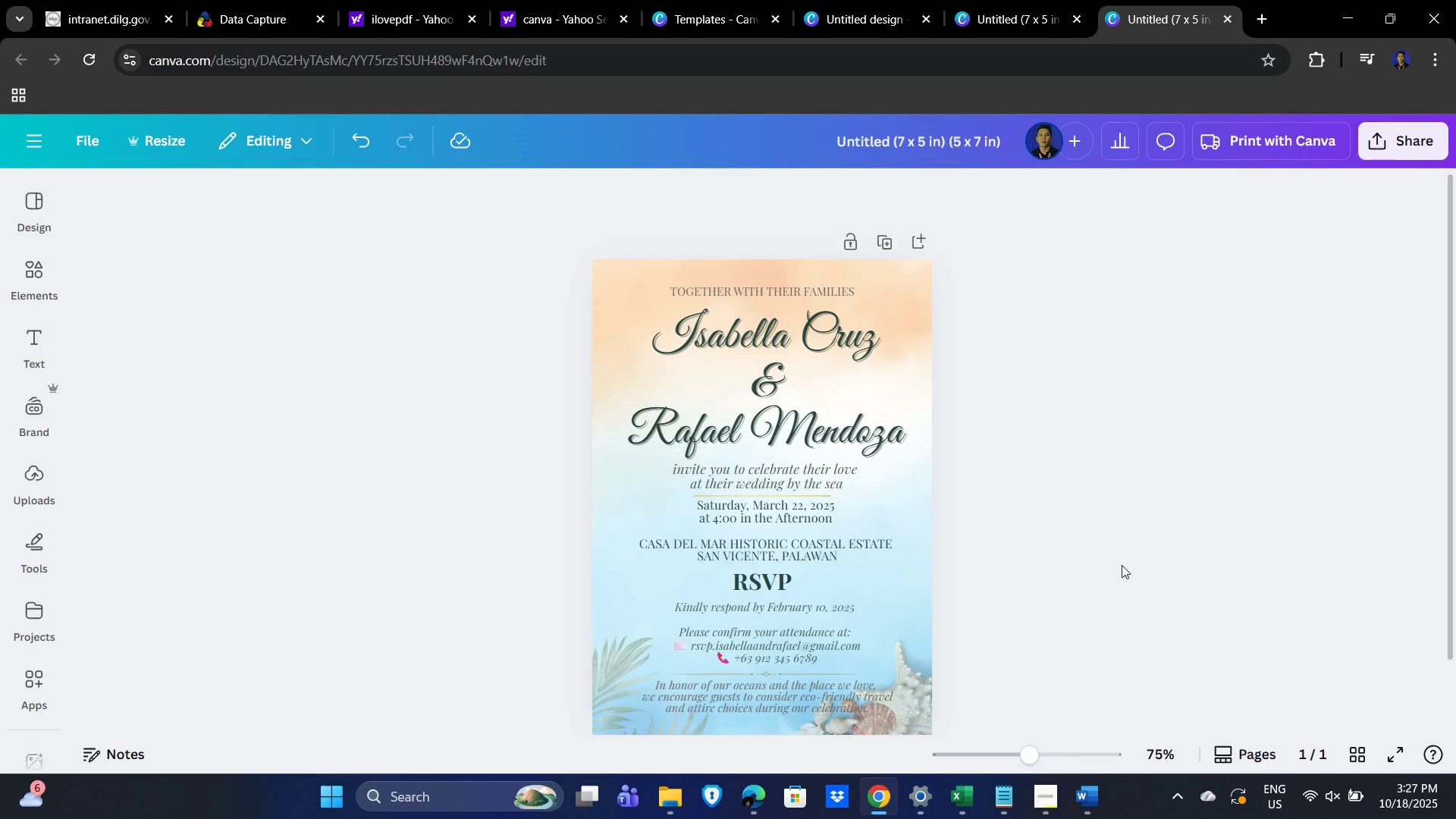 
hold_key(key=ControlLeft, duration=0.56)
 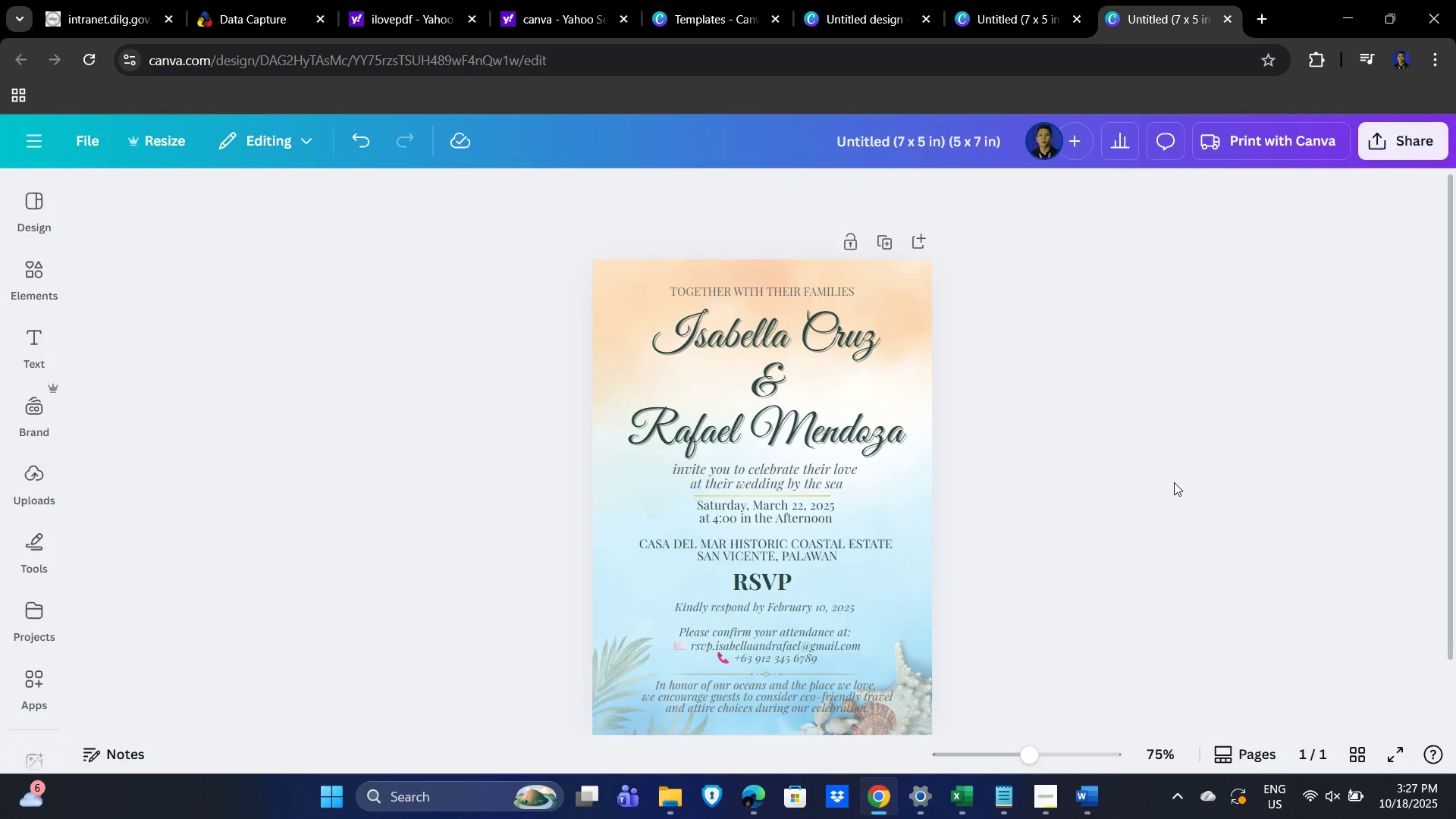 
scroll: coordinate [1171, 483], scroll_direction: down, amount: 4.0
 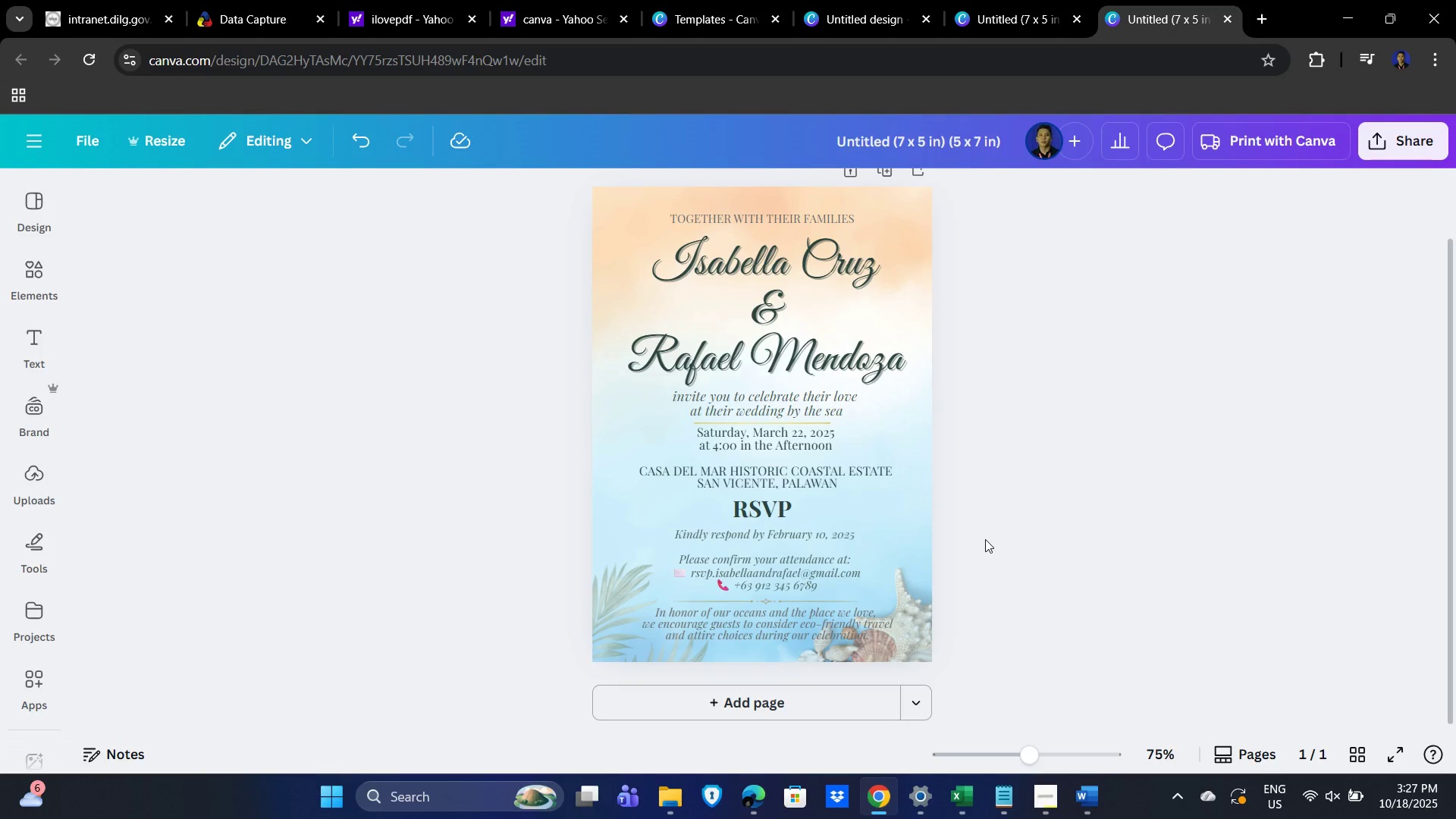 
wait(8.11)
 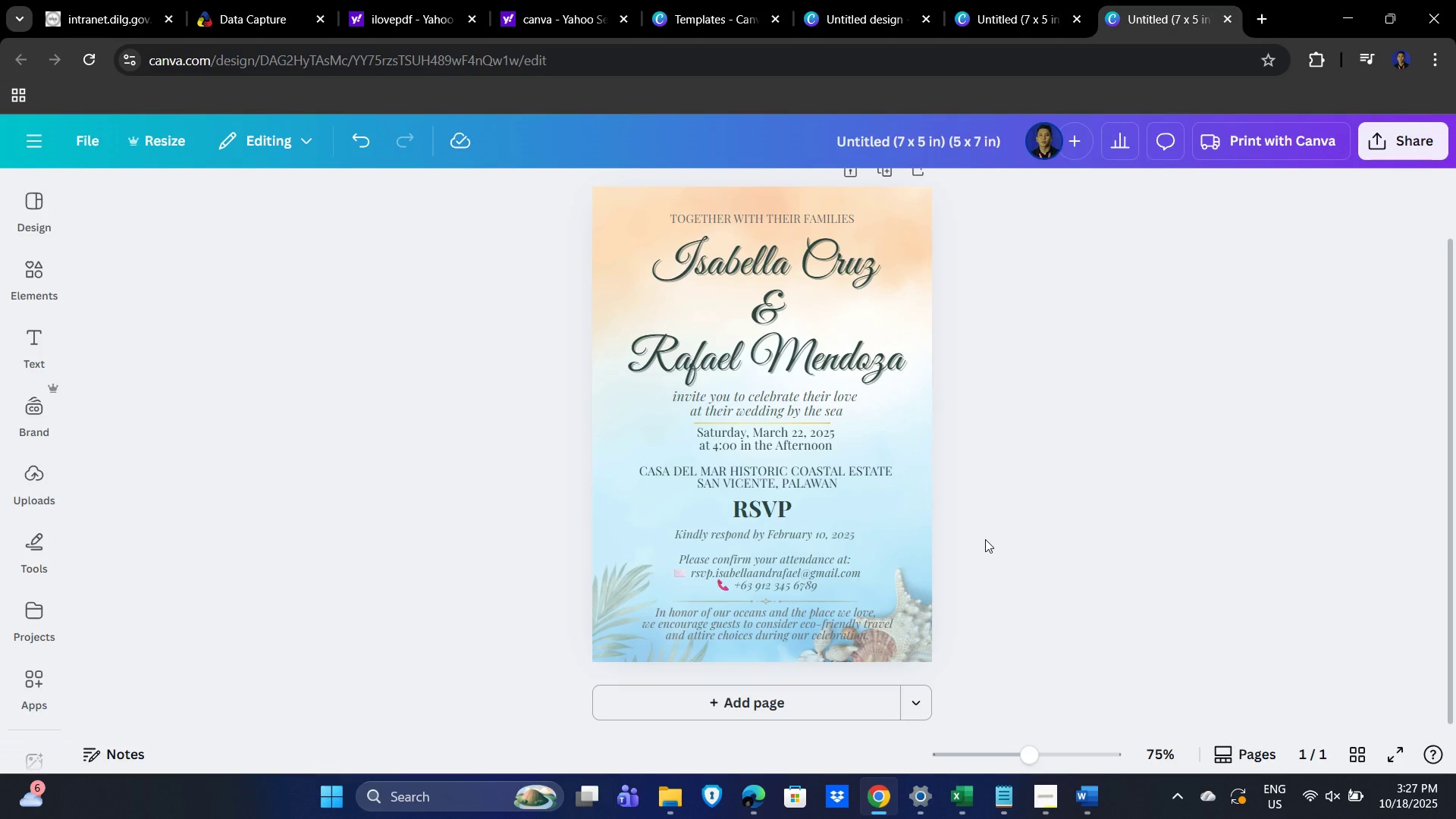 
left_click([914, 635])
 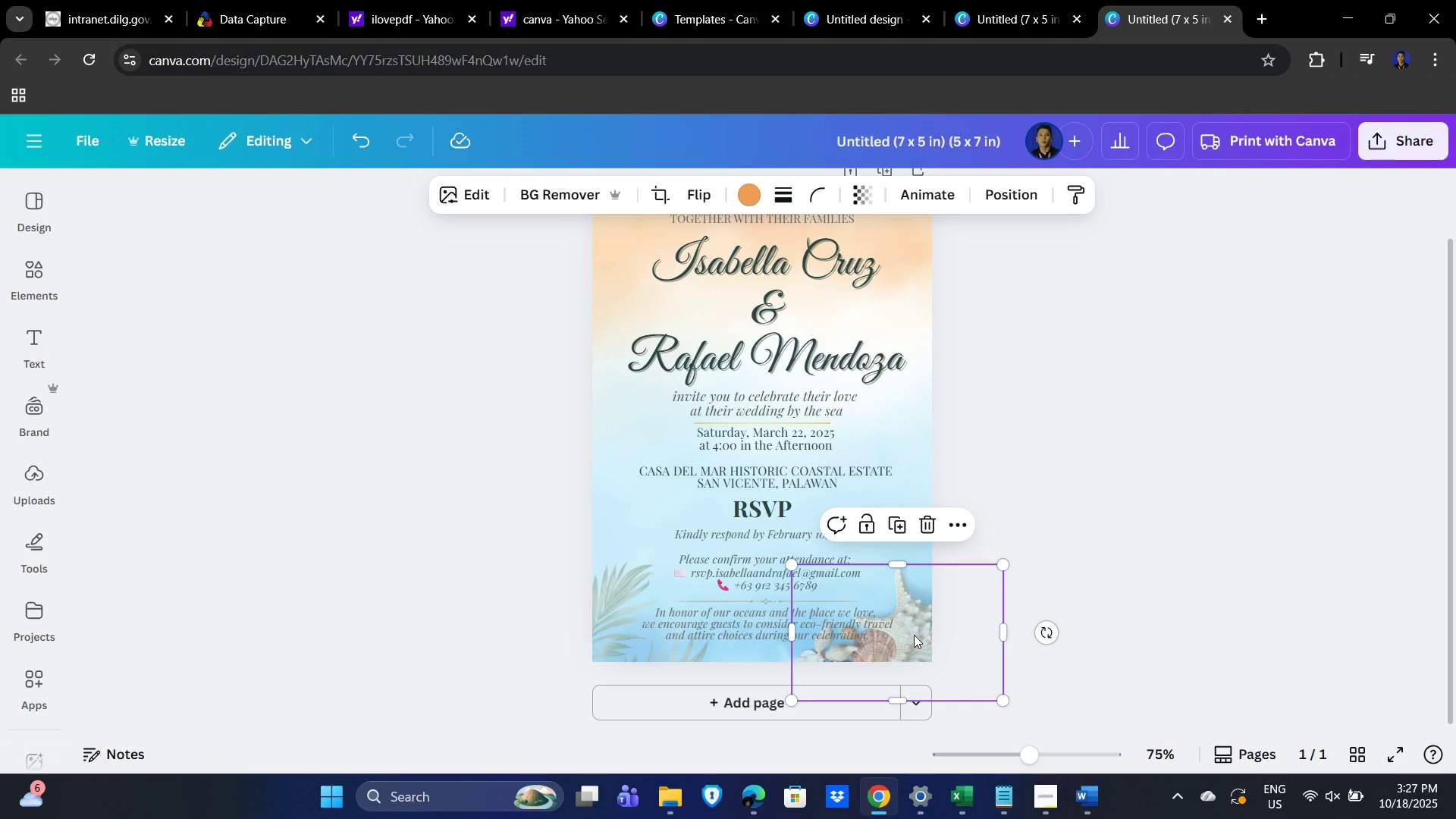 
left_click_drag(start_coordinate=[914, 635], to_coordinate=[926, 599])
 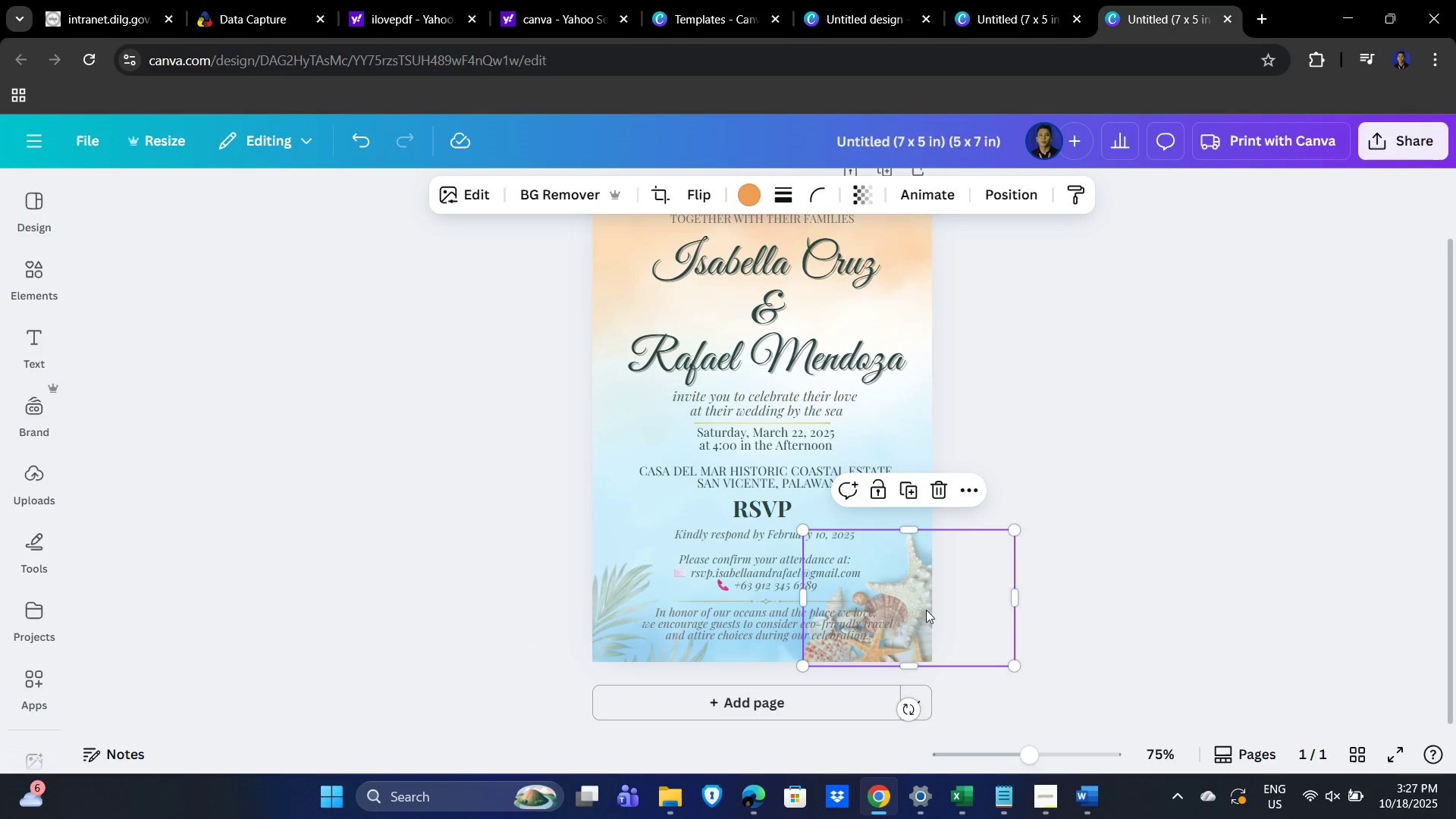 
left_click_drag(start_coordinate=[912, 591], to_coordinate=[907, 638])
 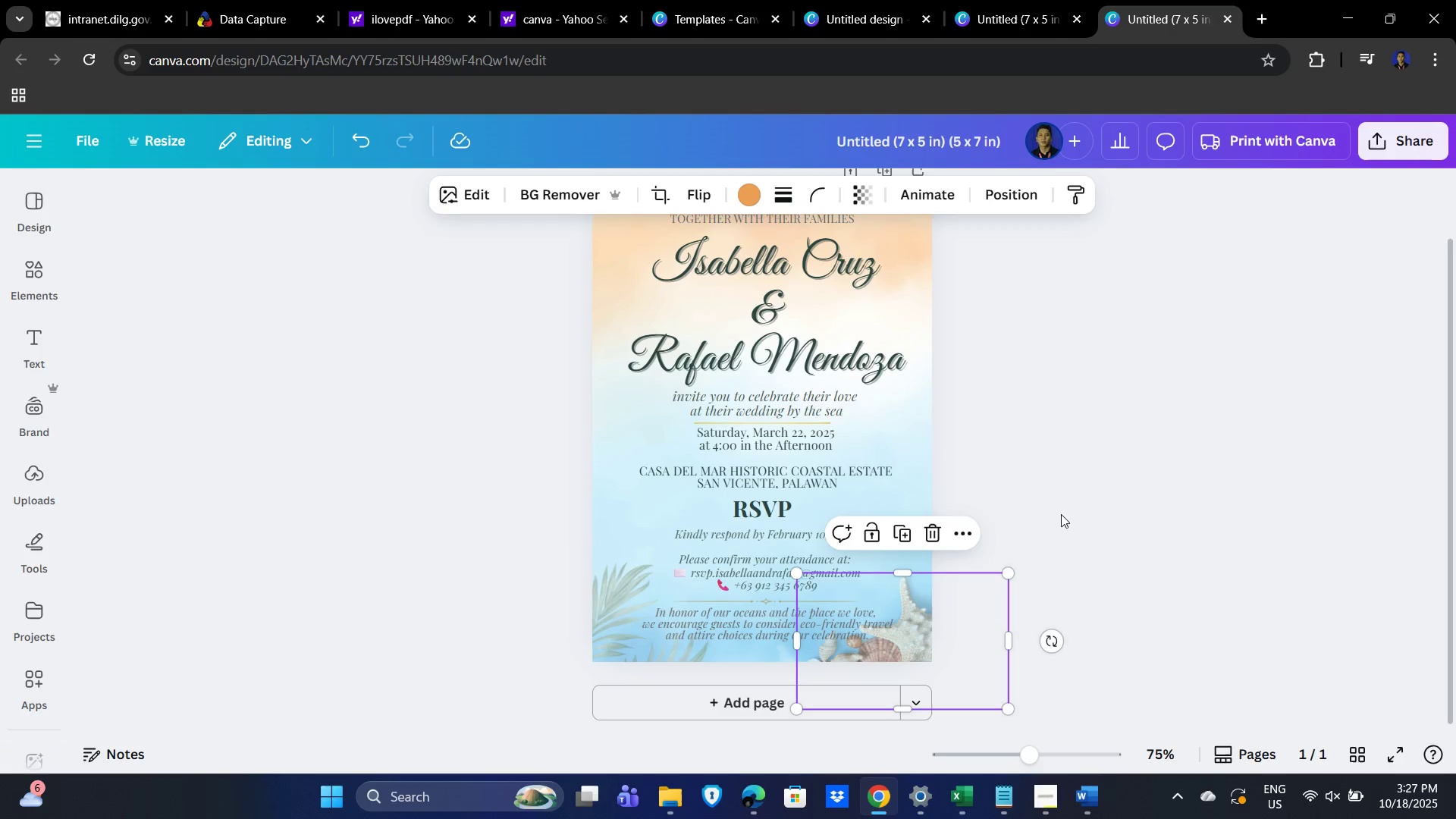 
left_click([1063, 507])
 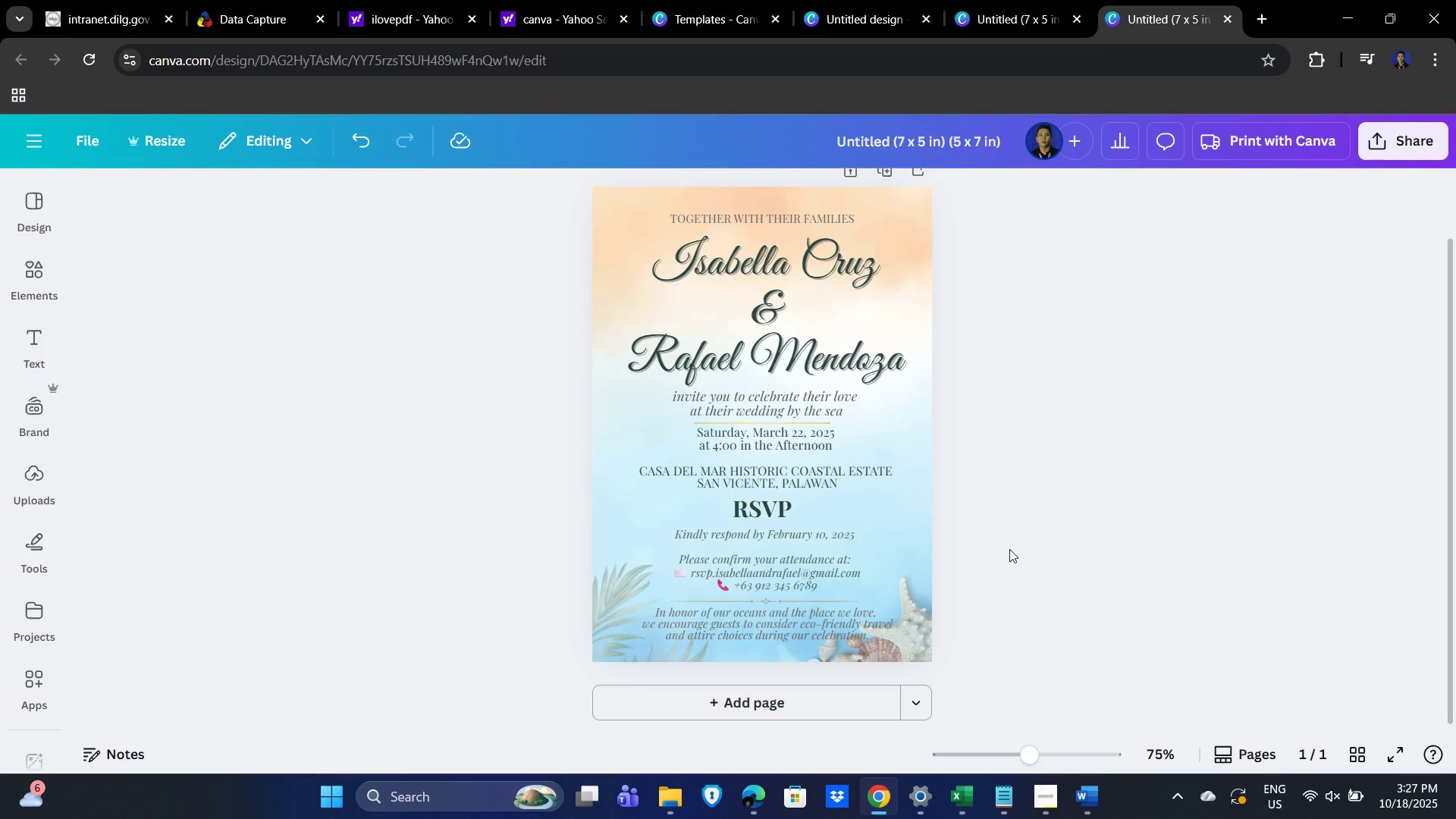 
hold_key(key=ControlLeft, duration=0.91)
scroll: coordinate [1028, 559], scroll_direction: up, amount: 2.0
 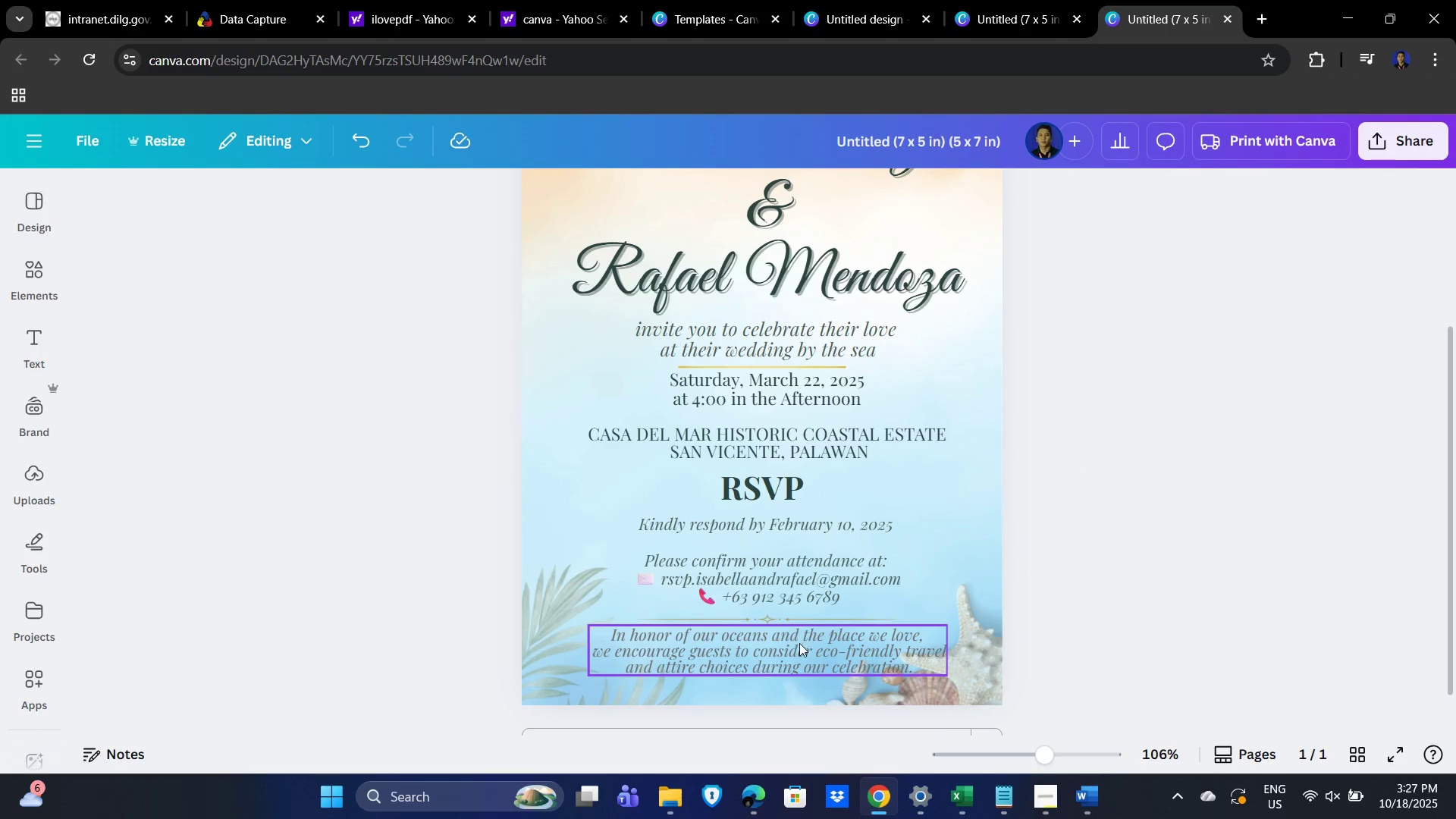 
left_click([799, 643])
 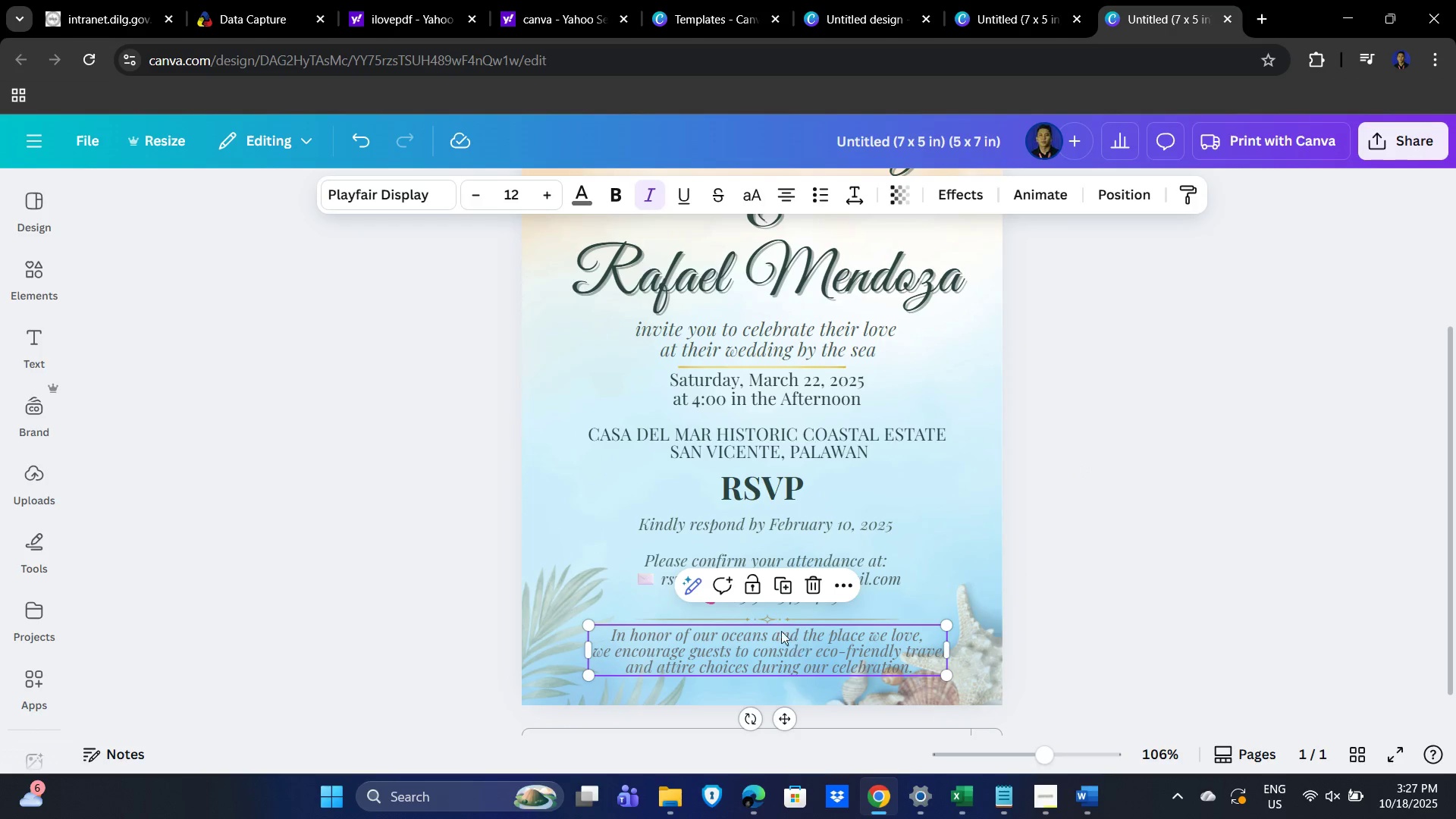 
key(Alt+AltLeft)
 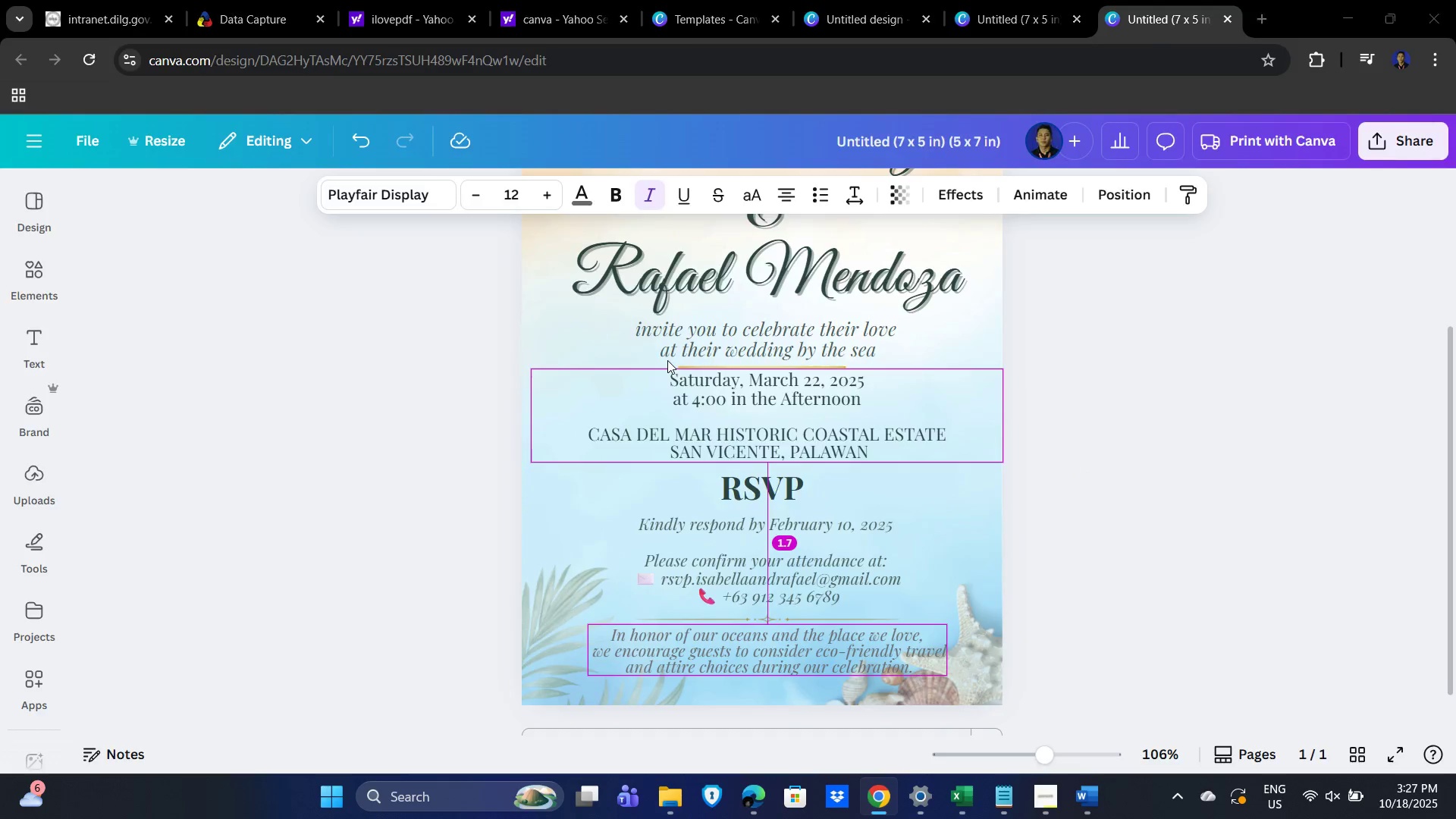 
key(Alt+Tab)
 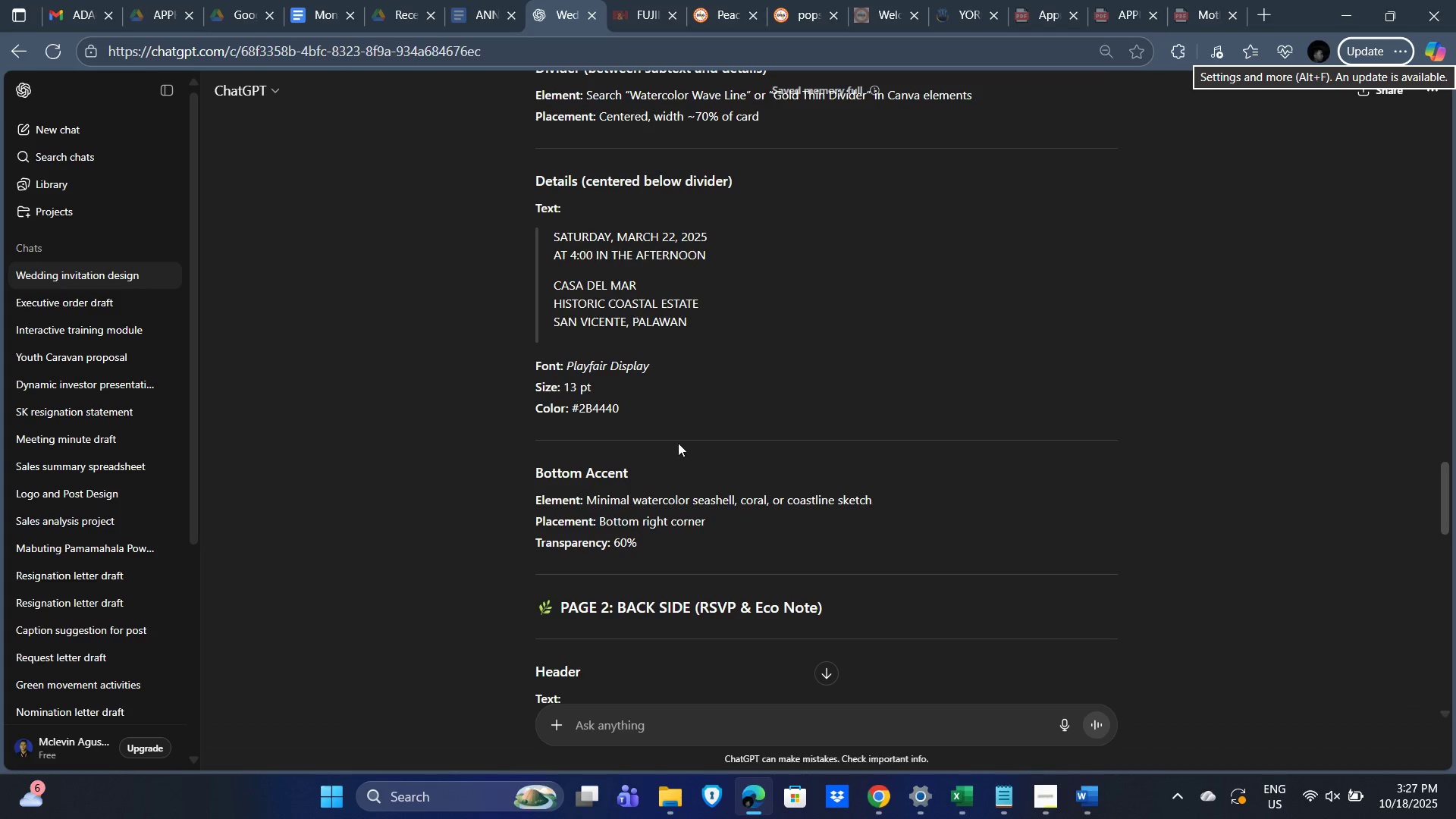 
scroll: coordinate [730, 425], scroll_direction: down, amount: 5.0
 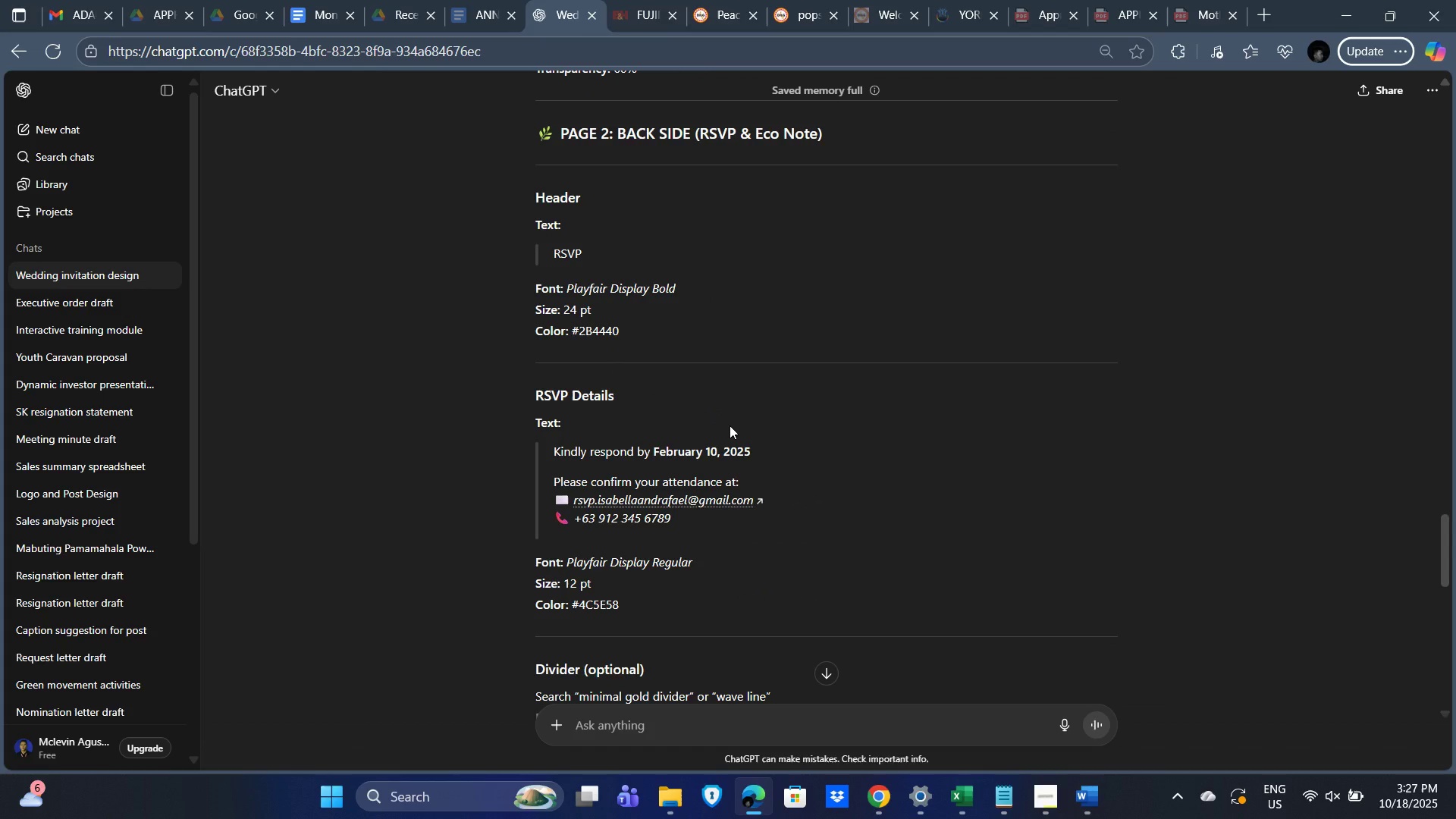 
key(Alt+AltLeft)
 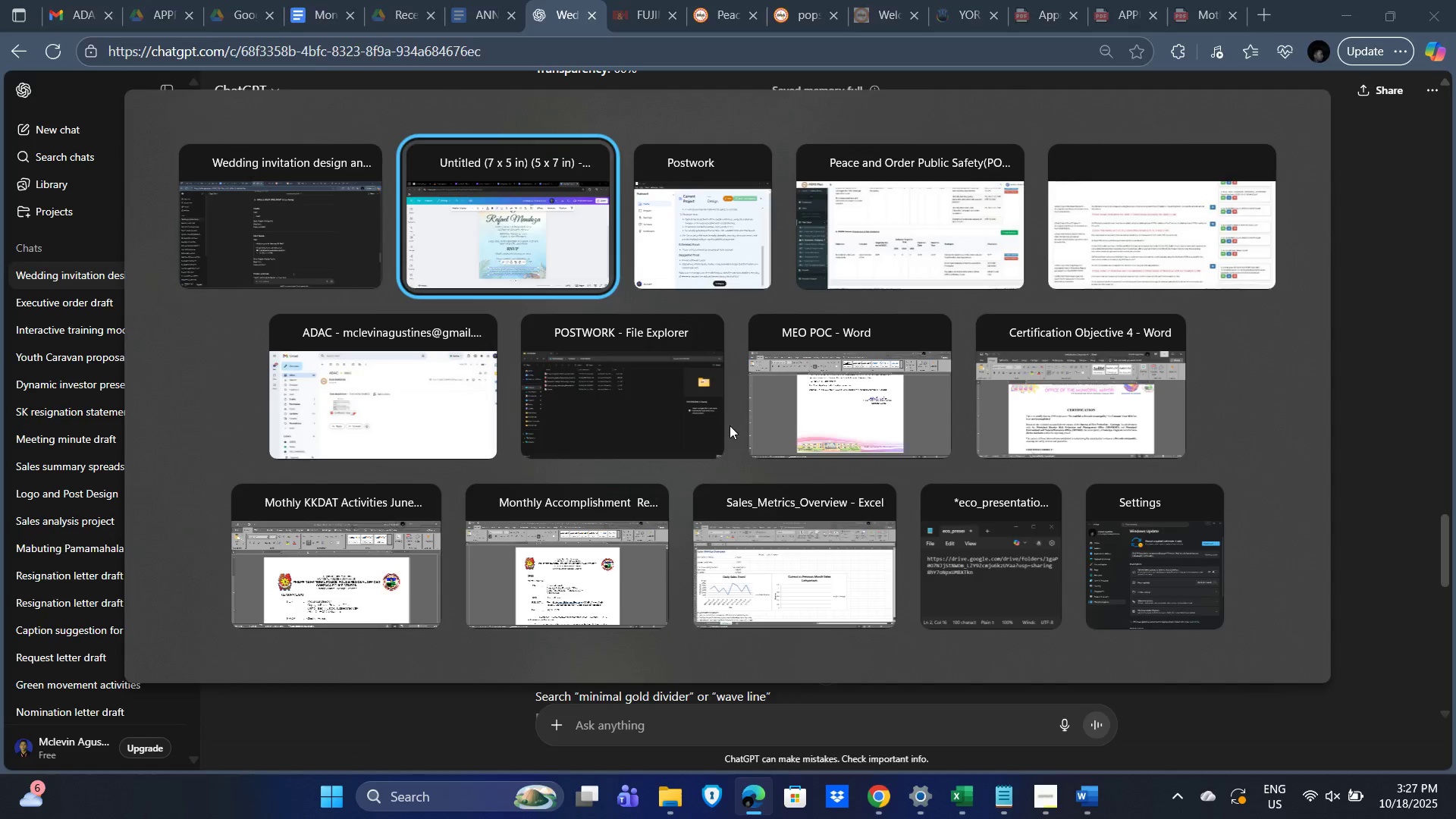 
key(Alt+Tab)
 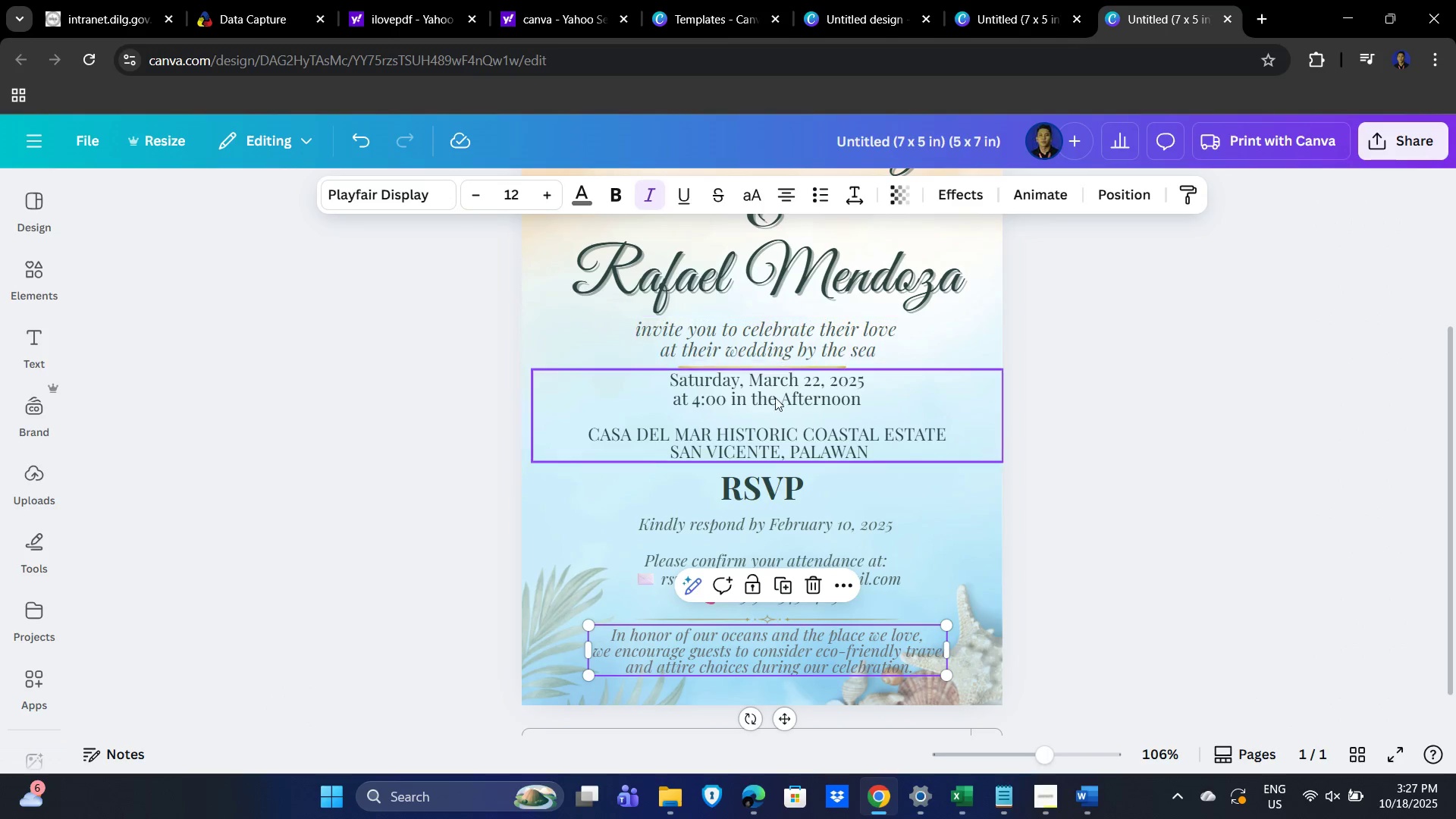 
left_click([767, 495])
 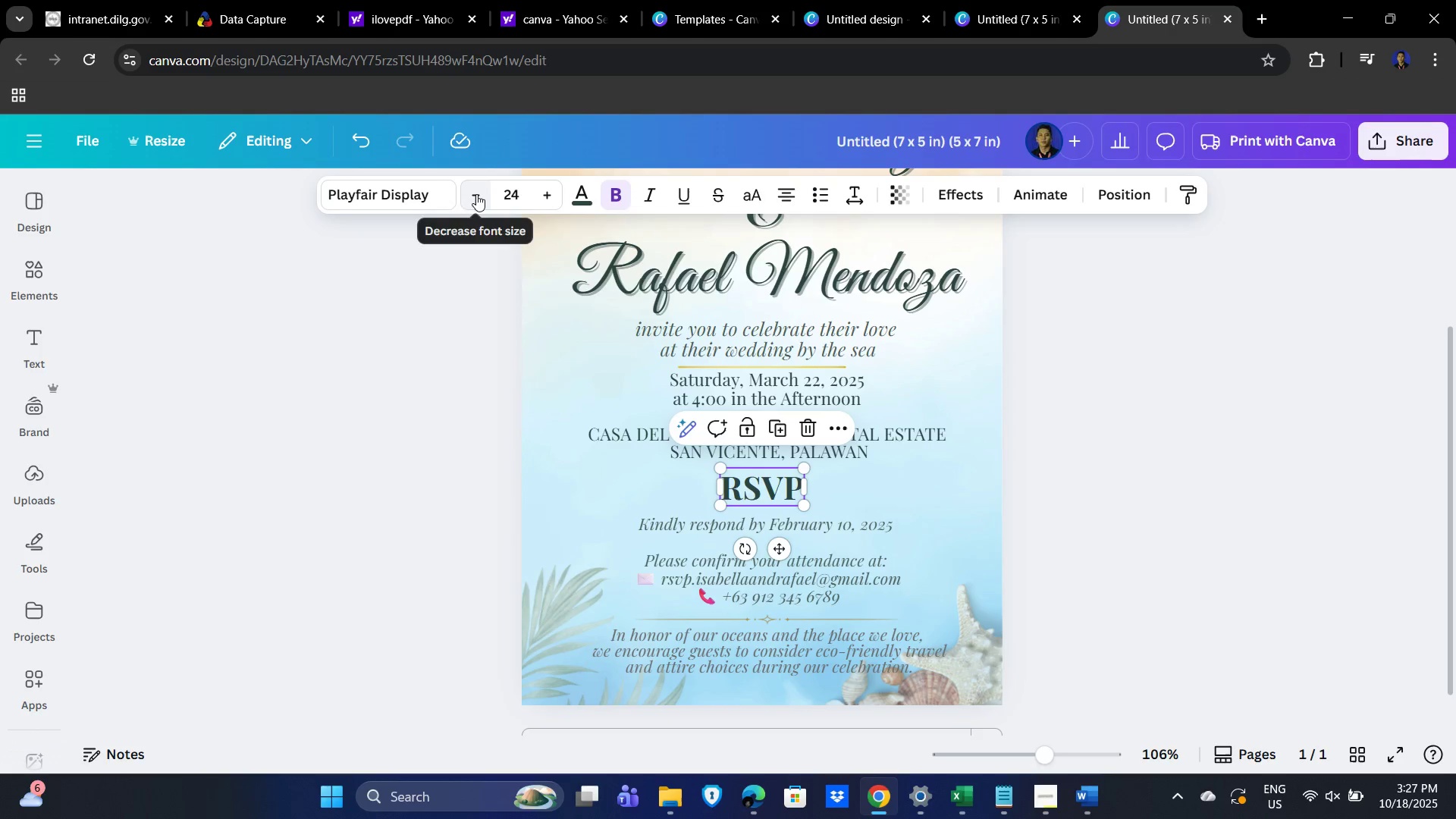 
double_click([476, 194])
 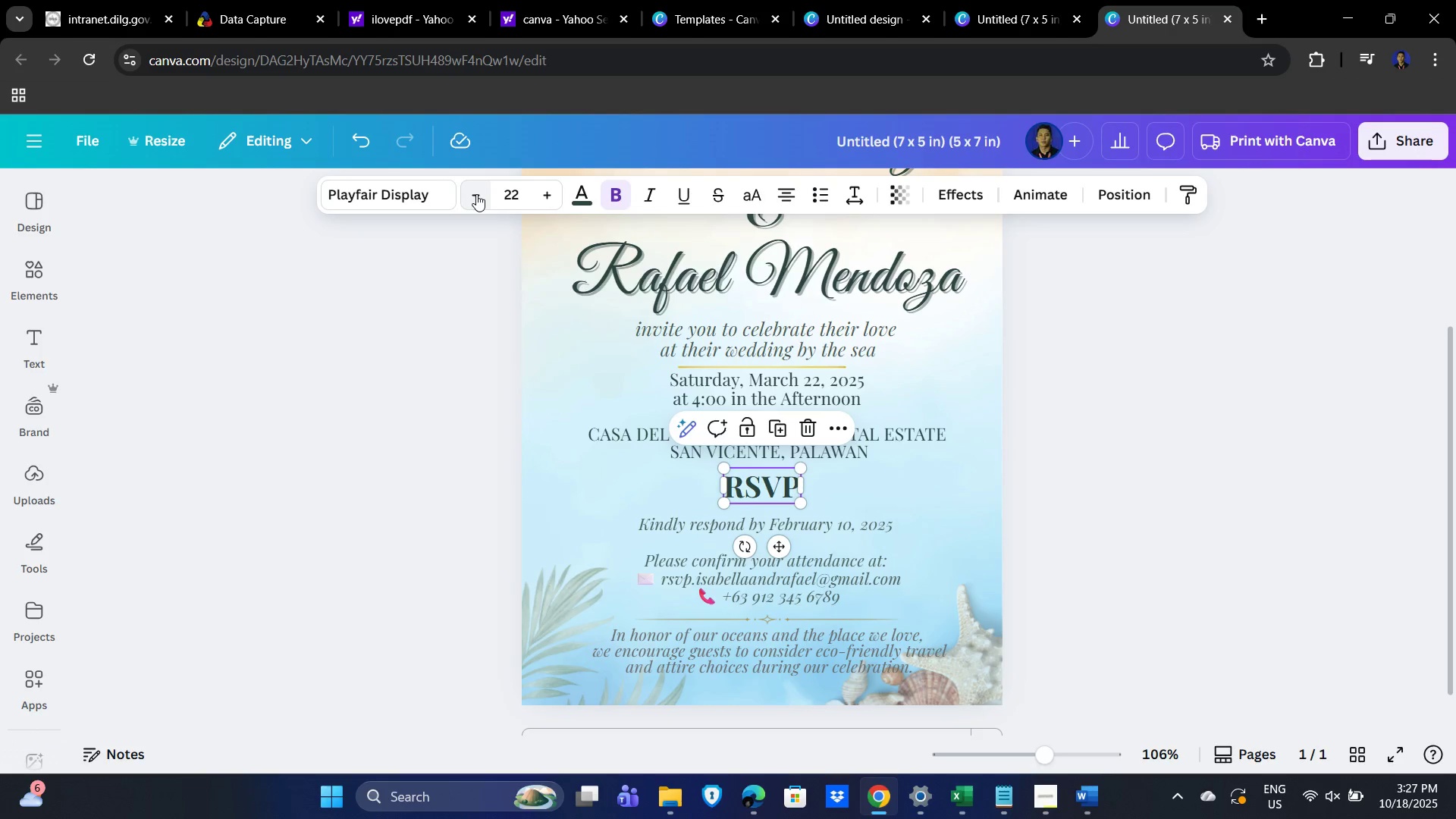 
left_click([476, 194])
 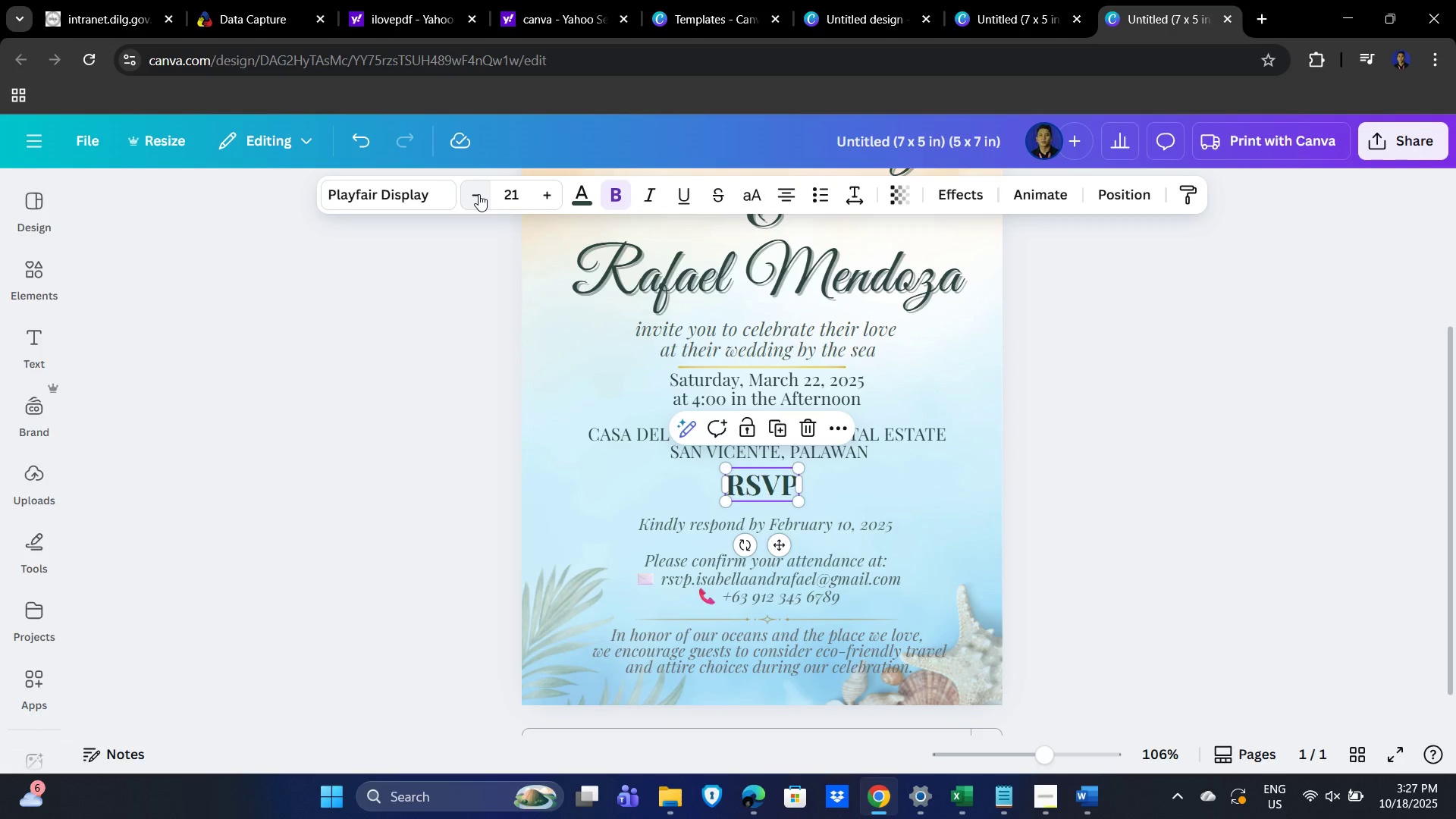 
left_click([479, 194])
 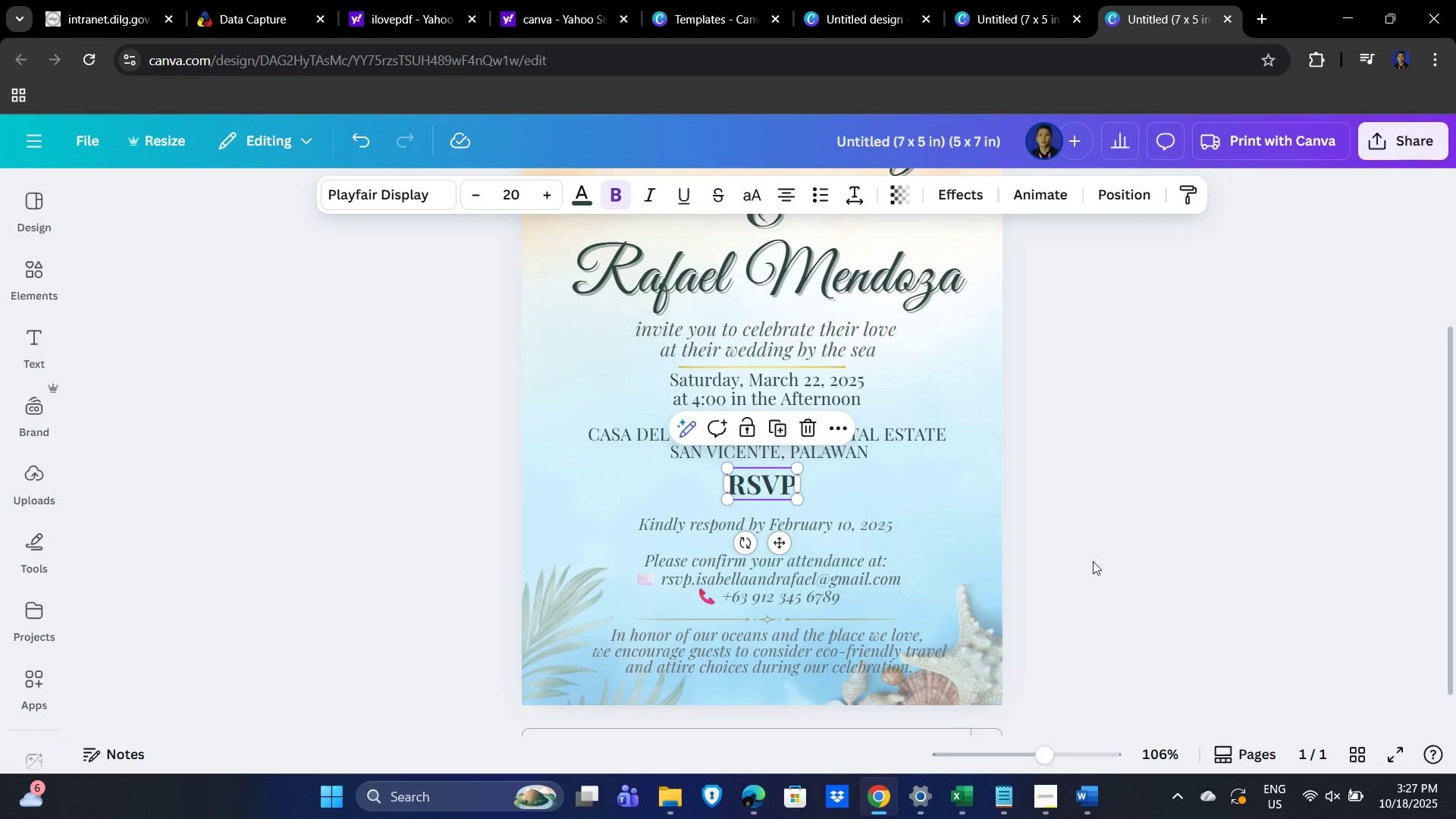 
left_click([1106, 525])
 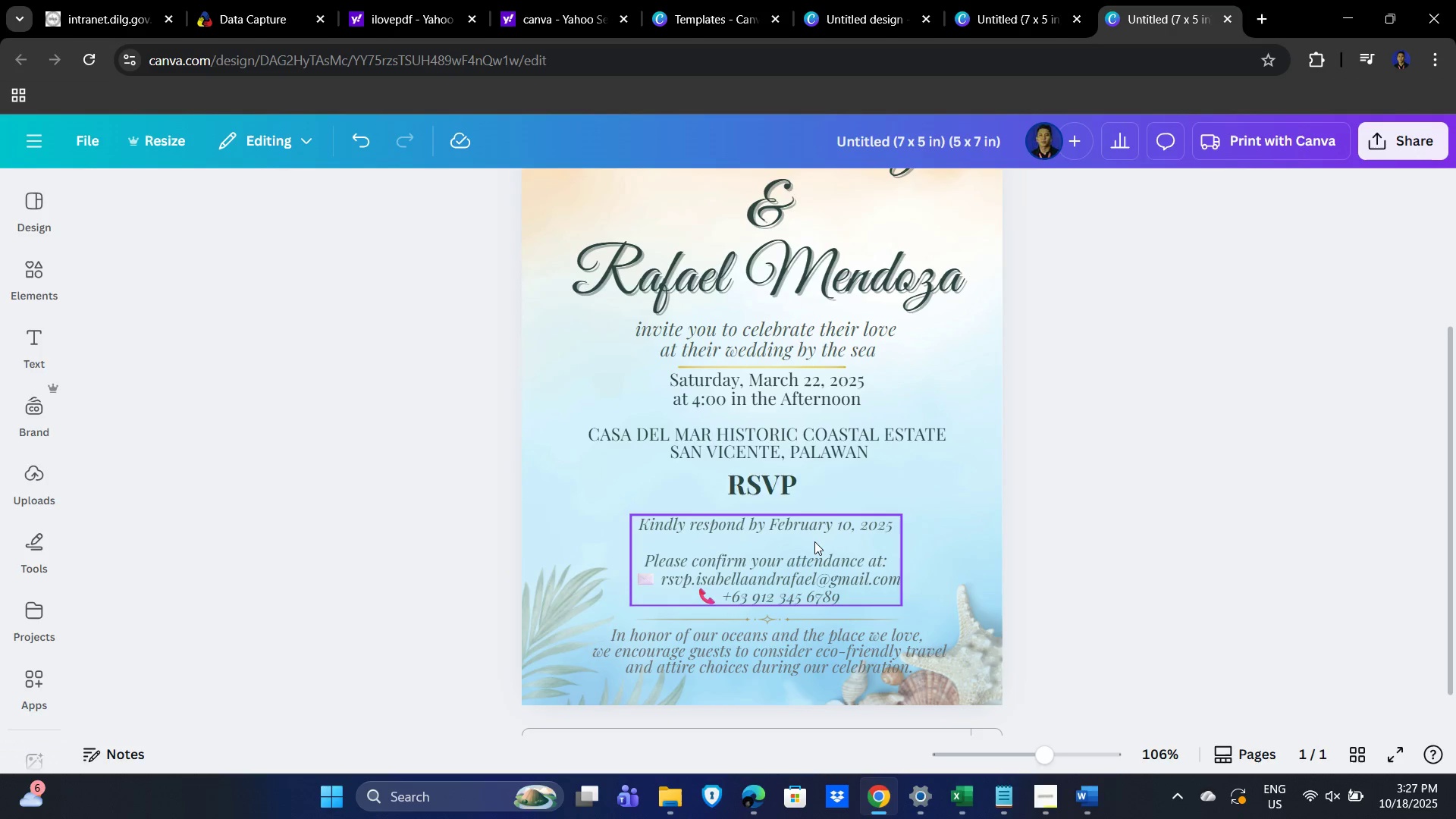 
left_click([814, 541])
 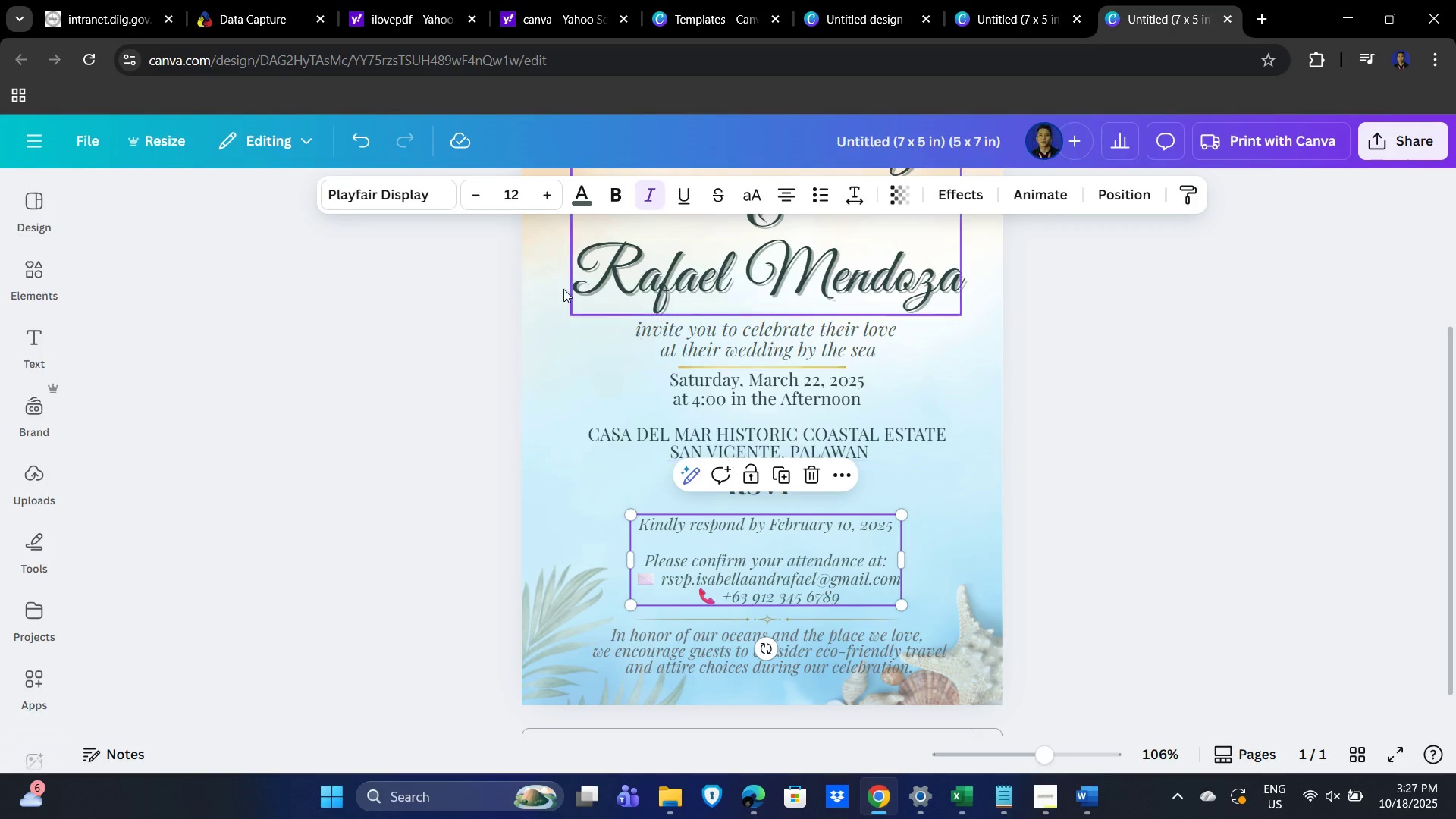 
key(Alt+AltLeft)
 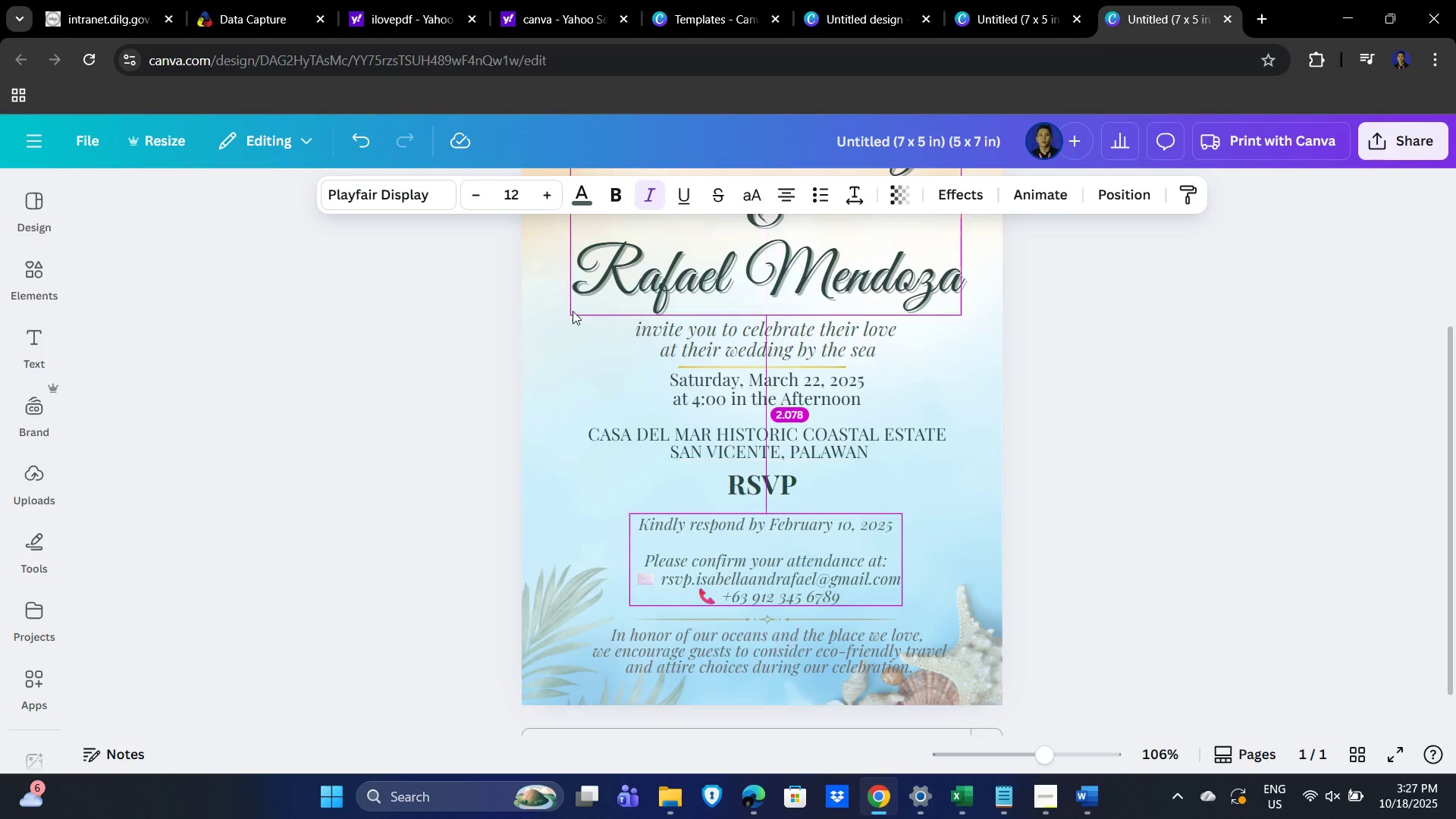 
key(Alt+Tab)
 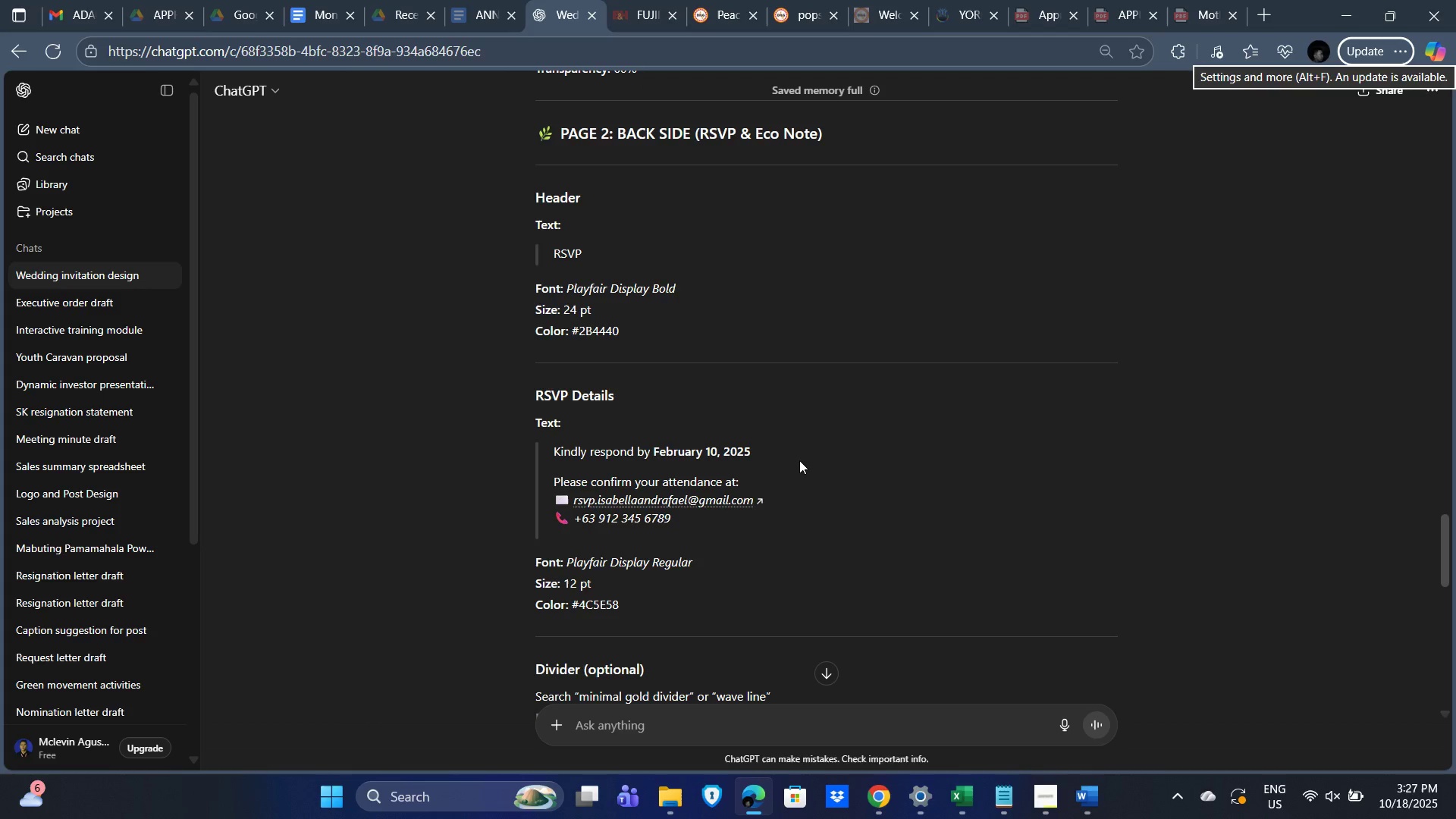 
scroll: coordinate [800, 460], scroll_direction: down, amount: 1.0
 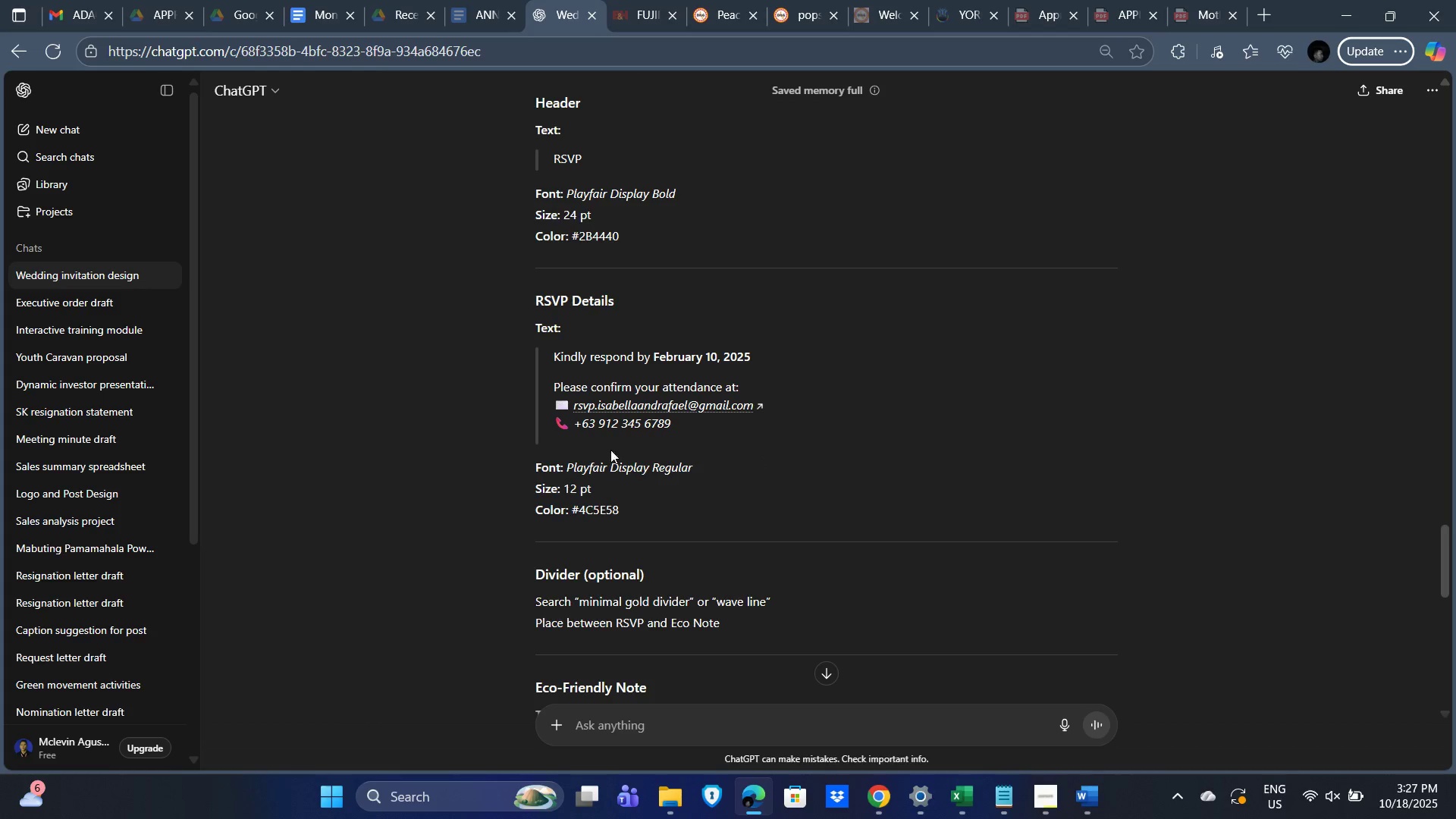 
key(Alt+AltLeft)
 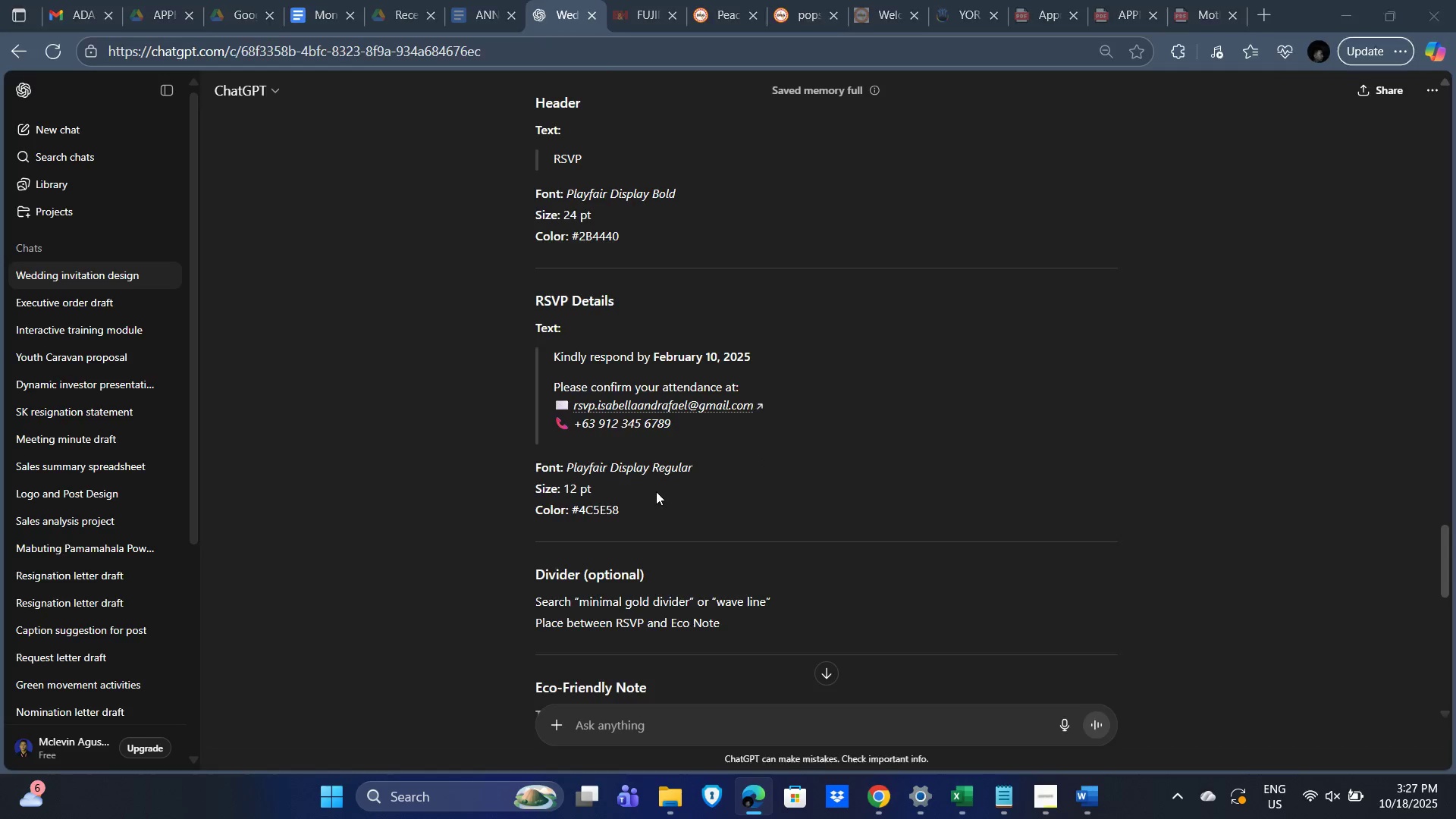 
key(Alt+Tab)
 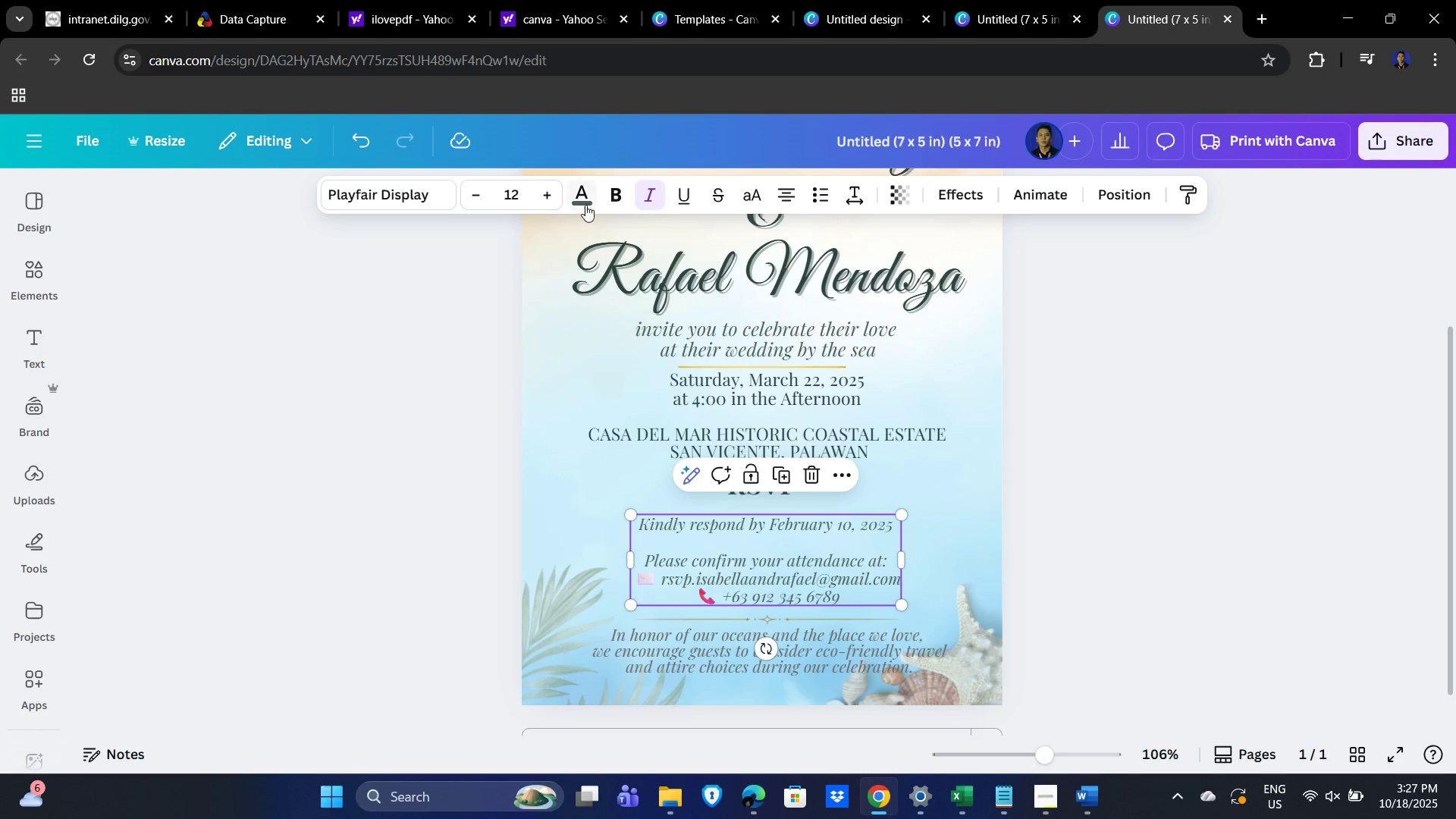 
left_click([589, 200])
 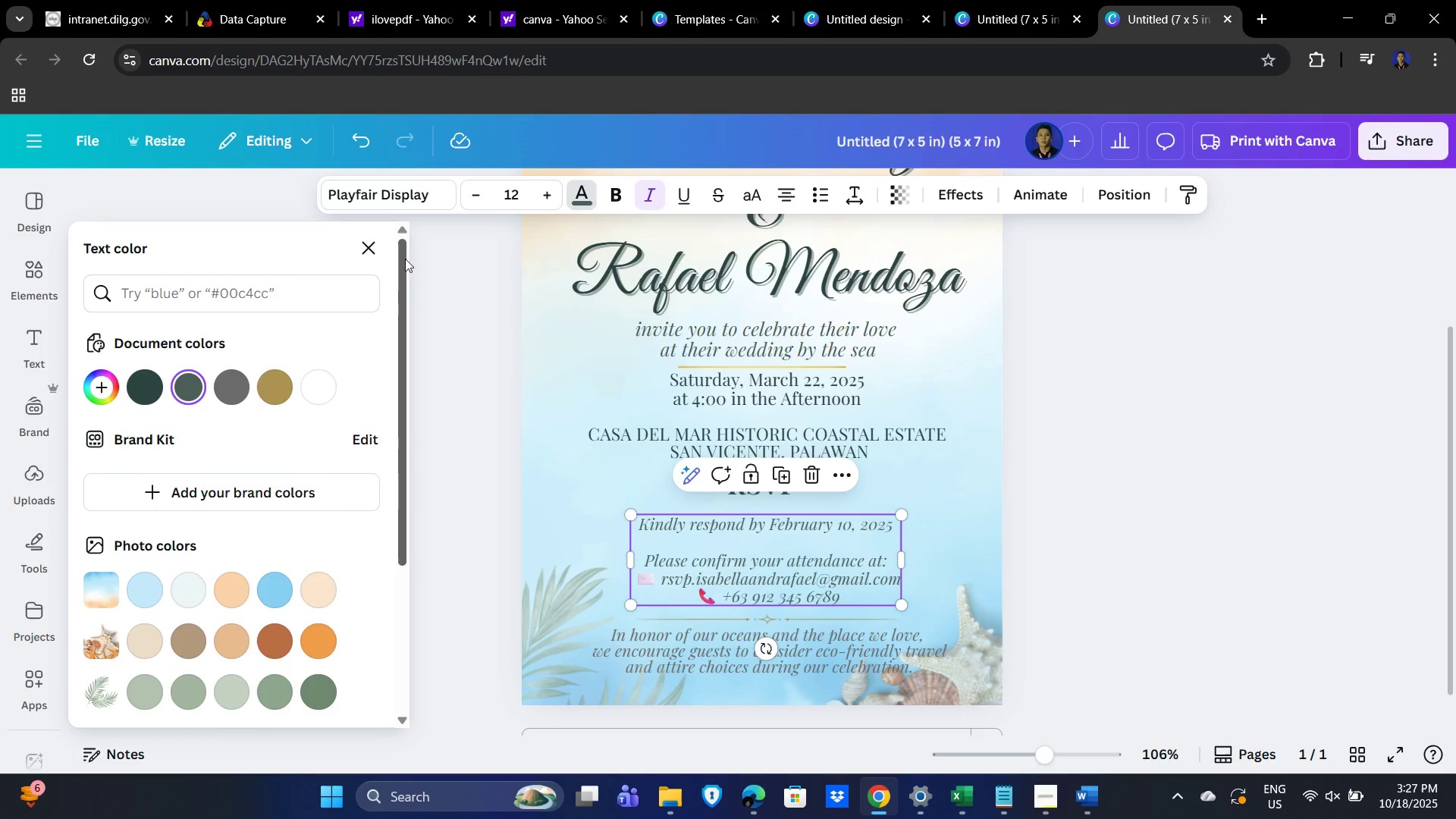 
key(Alt+AltLeft)
 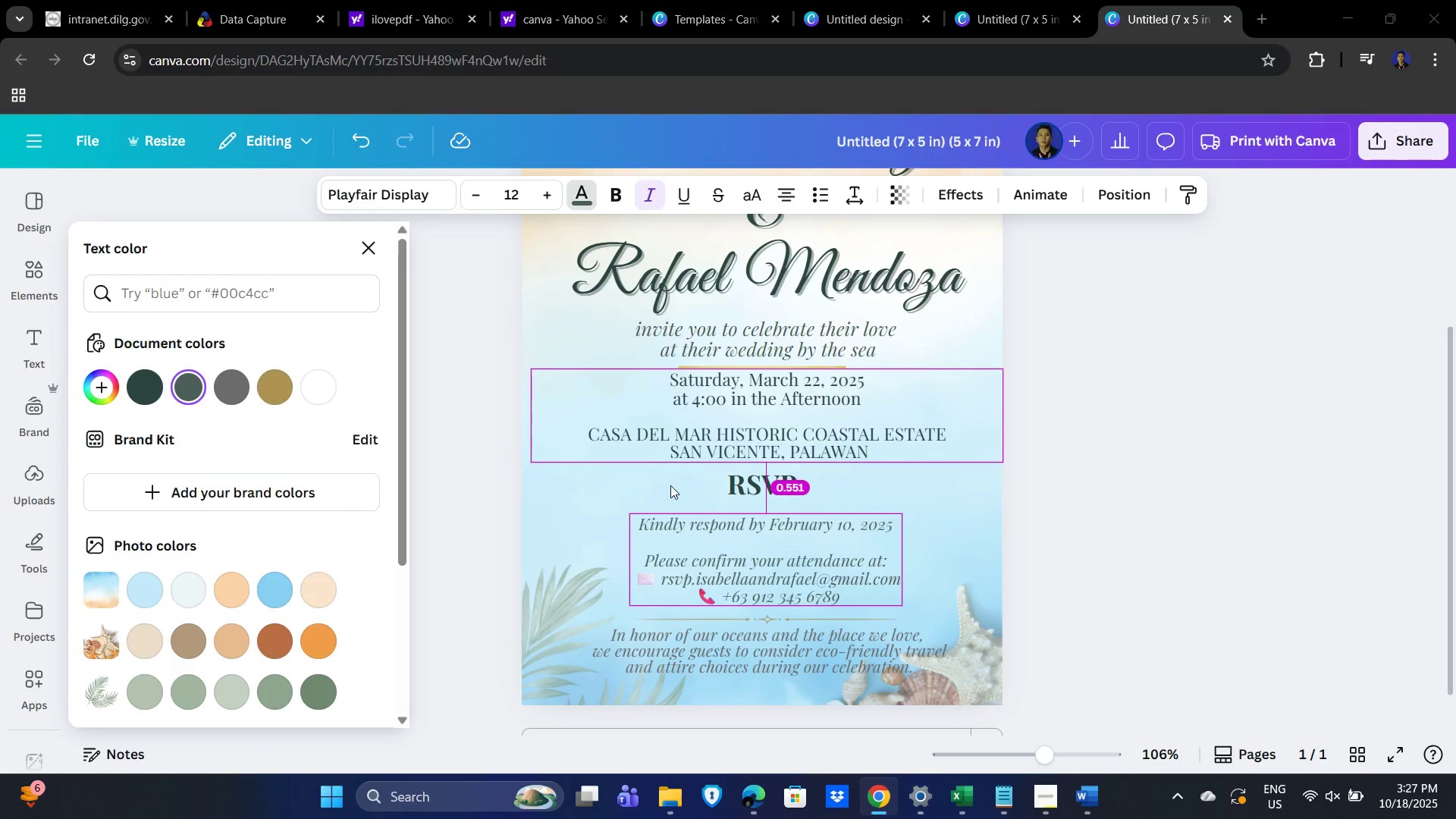 
key(Alt+Tab)
 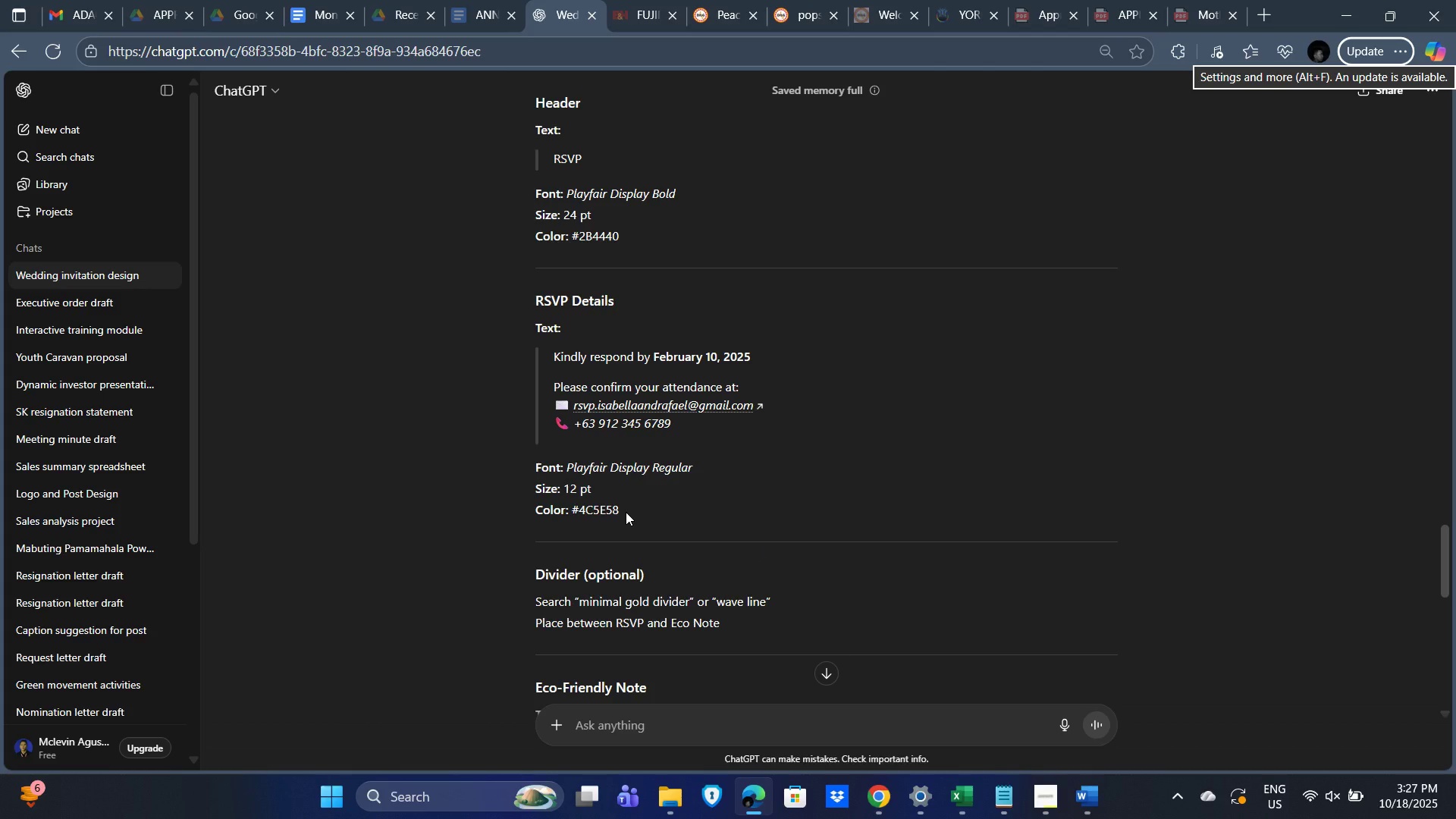 
left_click_drag(start_coordinate=[626, 512], to_coordinate=[569, 510])
 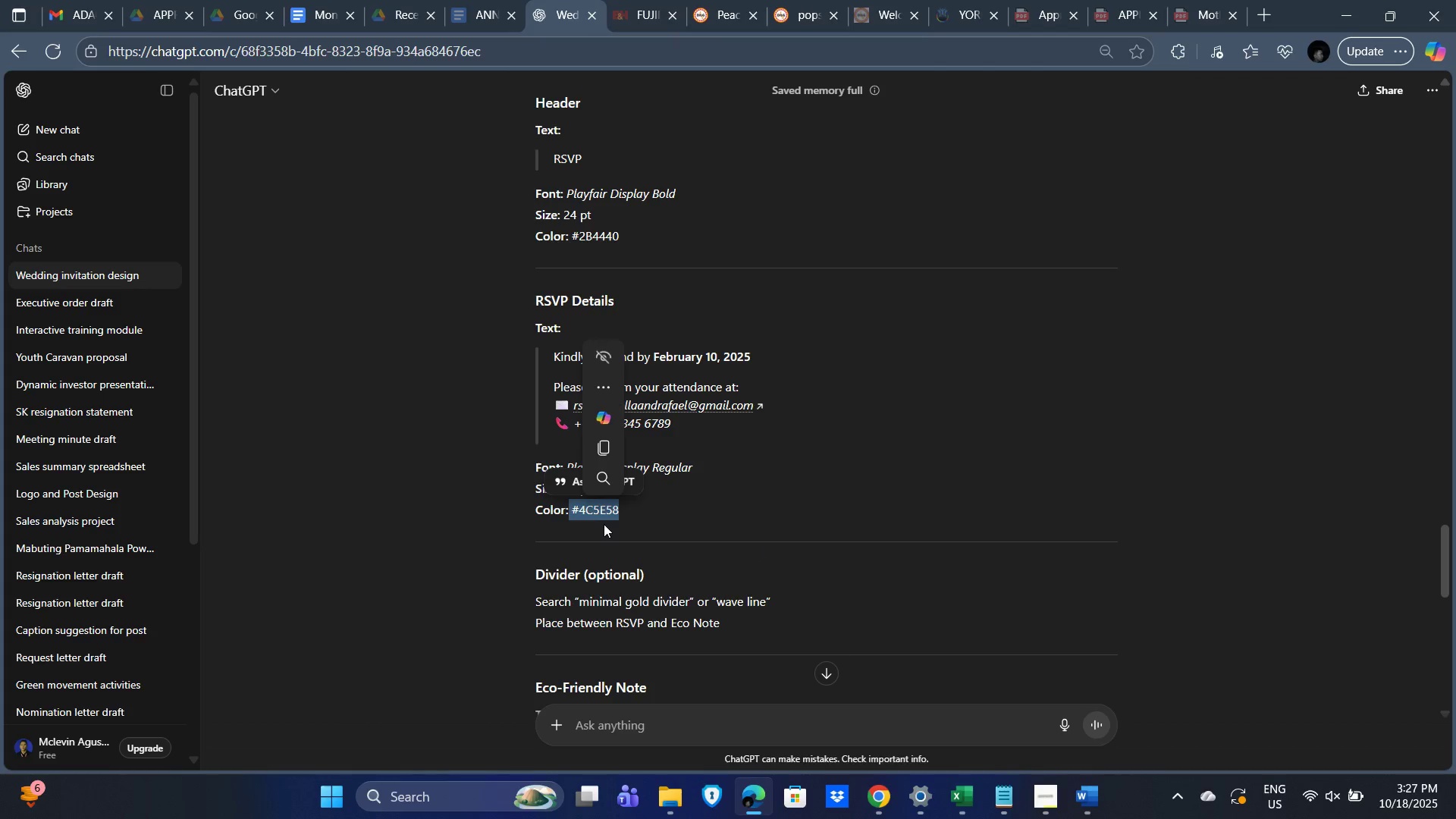 
key(Control+C)
 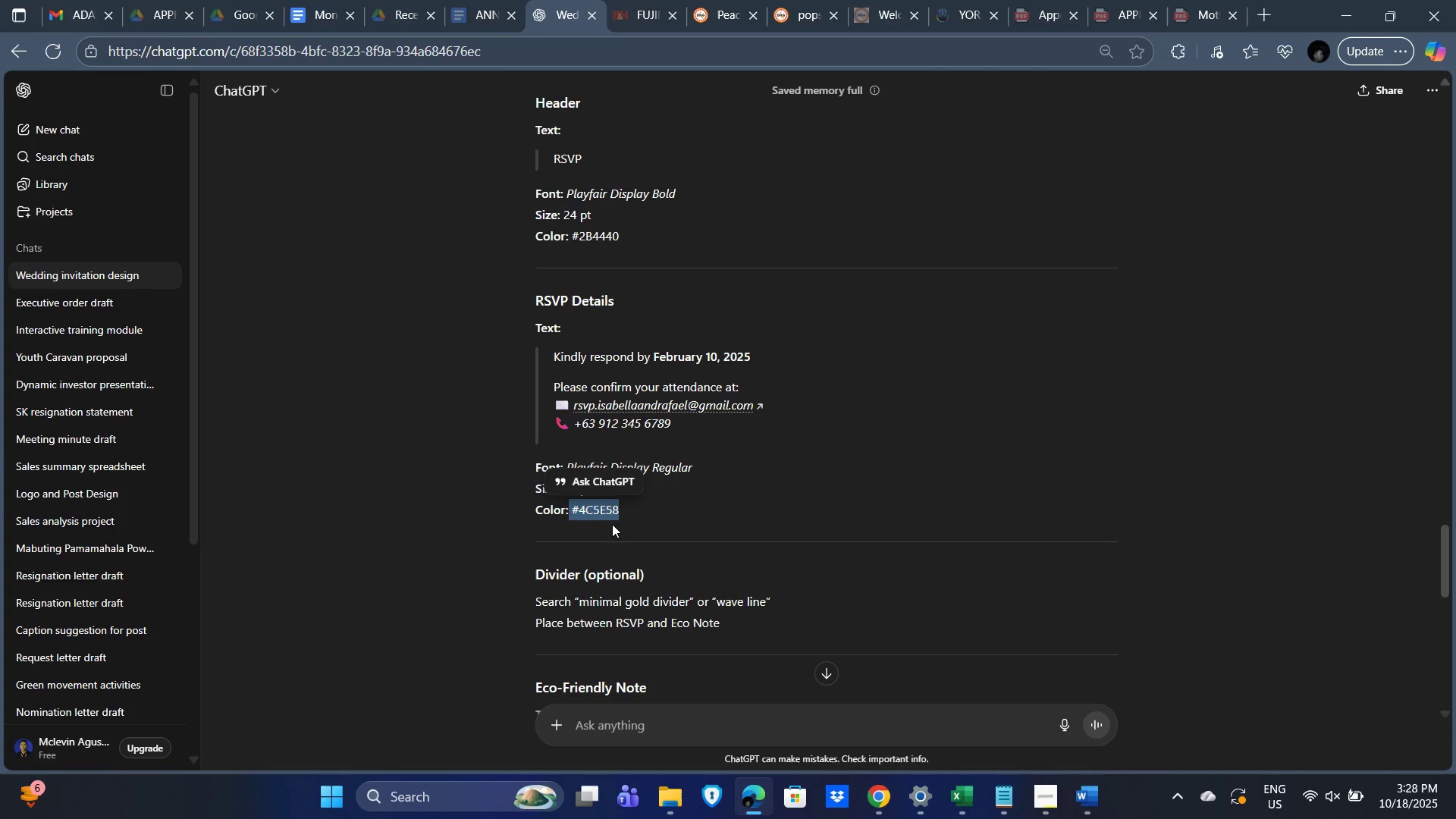 
key(Alt+AltLeft)
 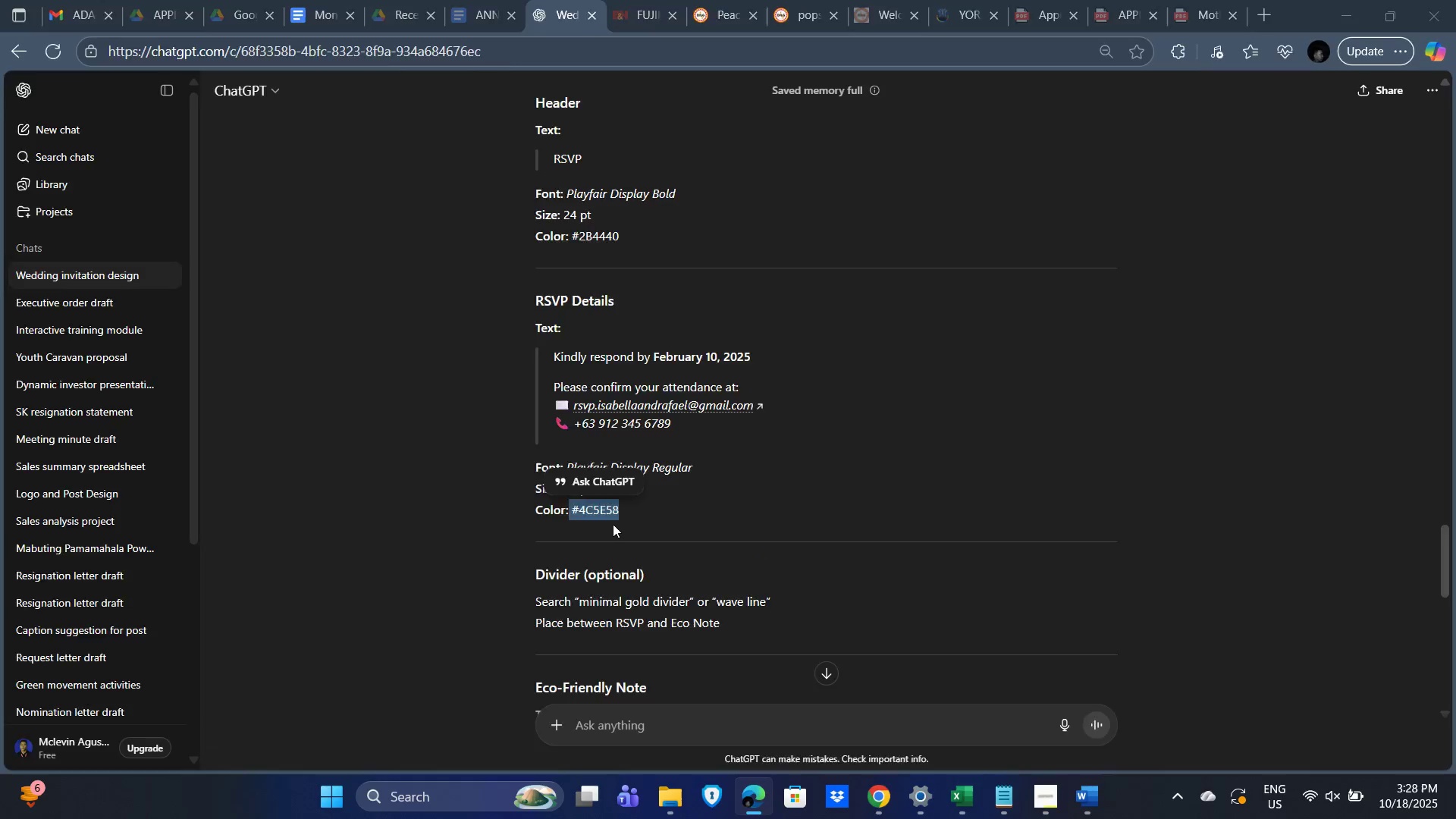 
key(Alt+Tab)
 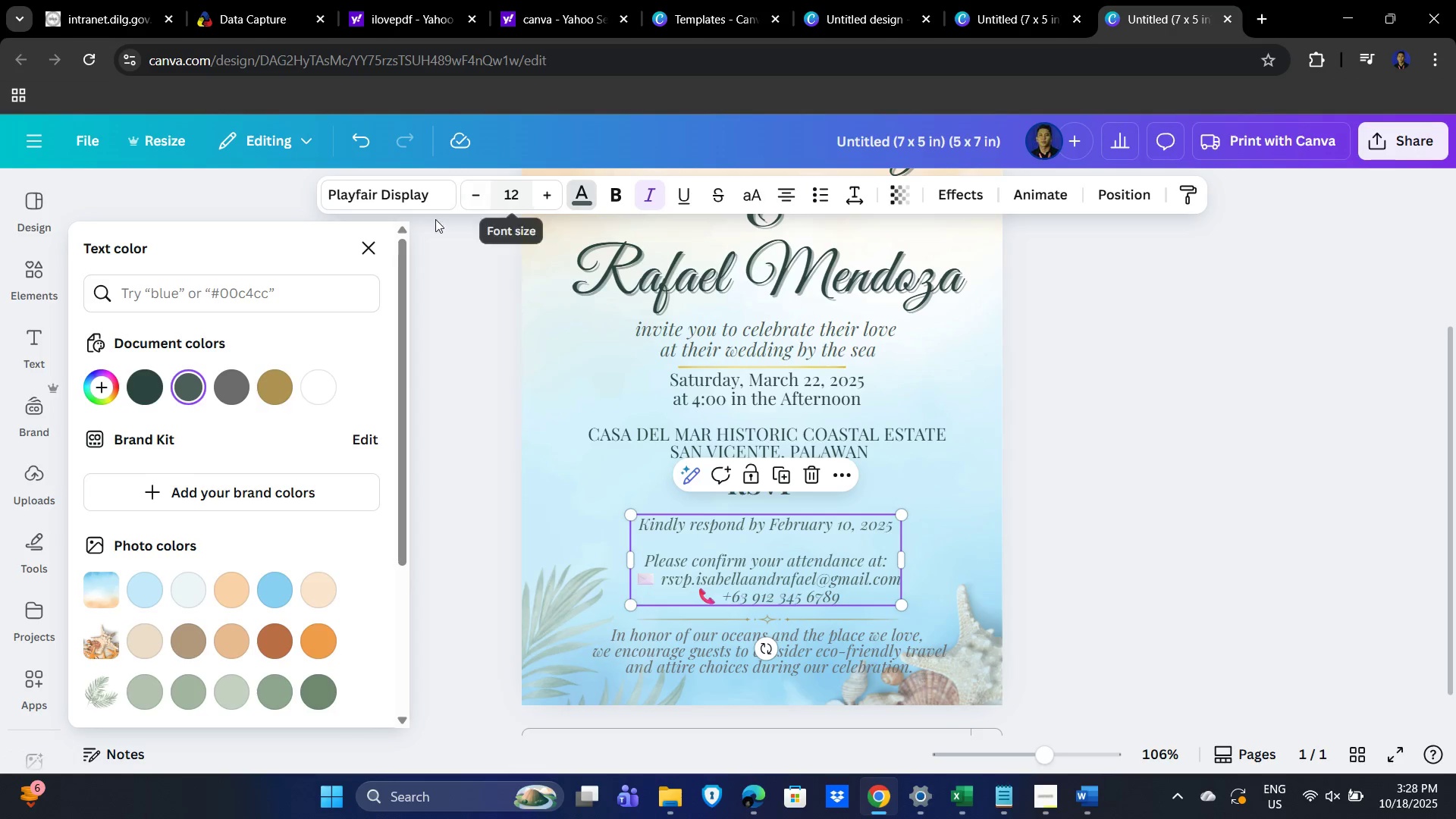 
left_click([246, 288])
 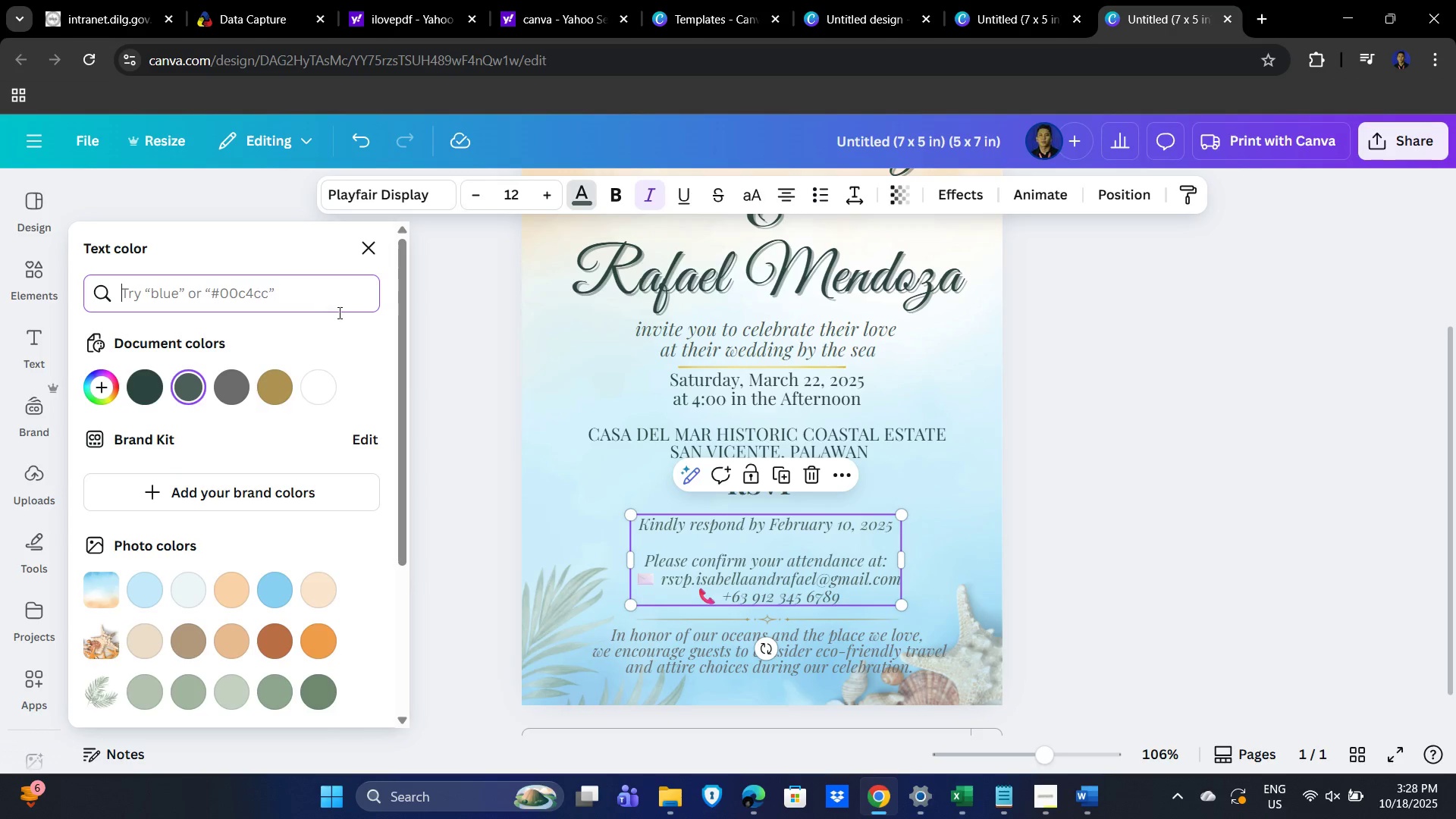 
key(Control+V)
 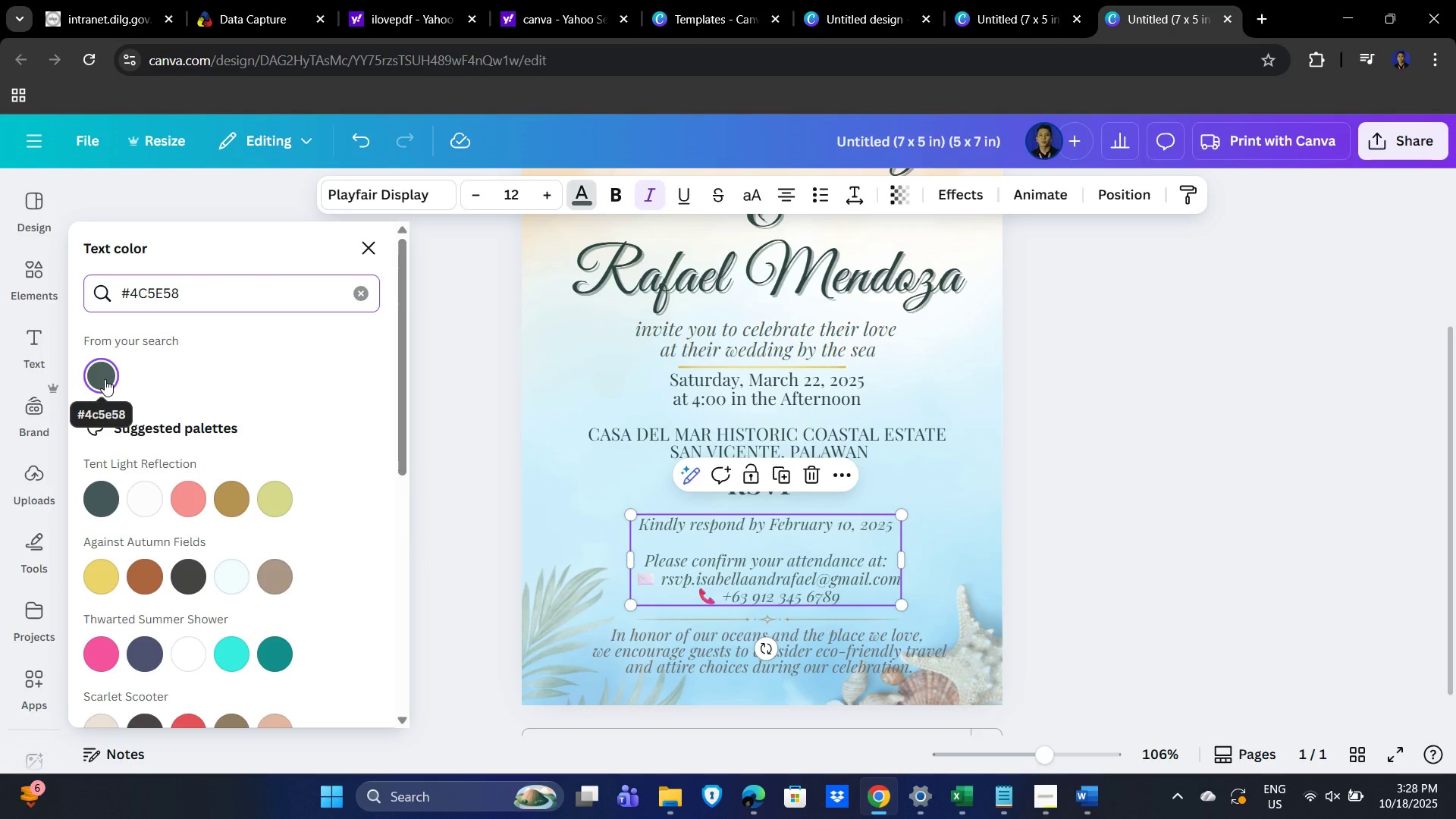 
left_click([105, 379])
 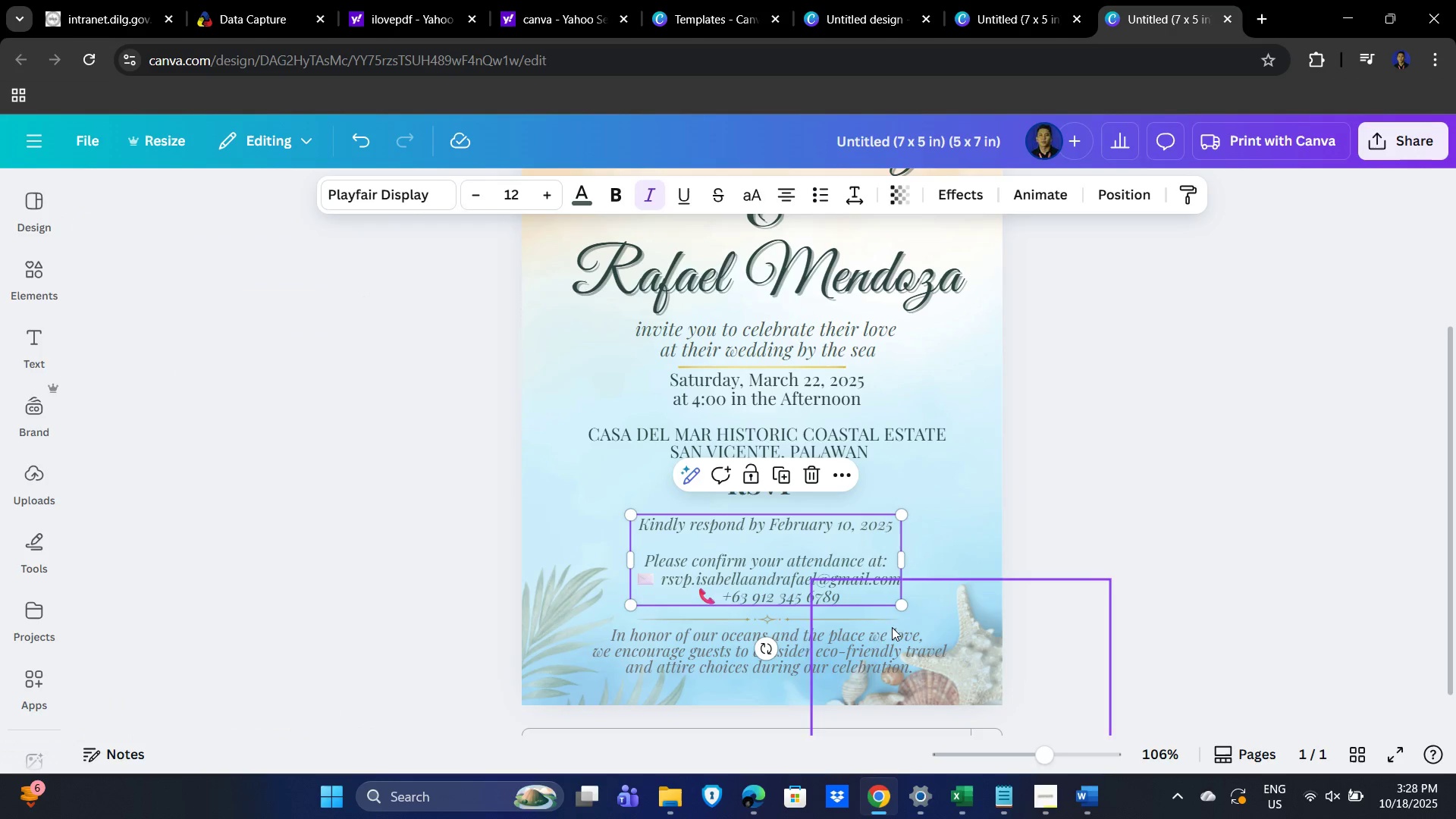 
left_click([797, 641])
 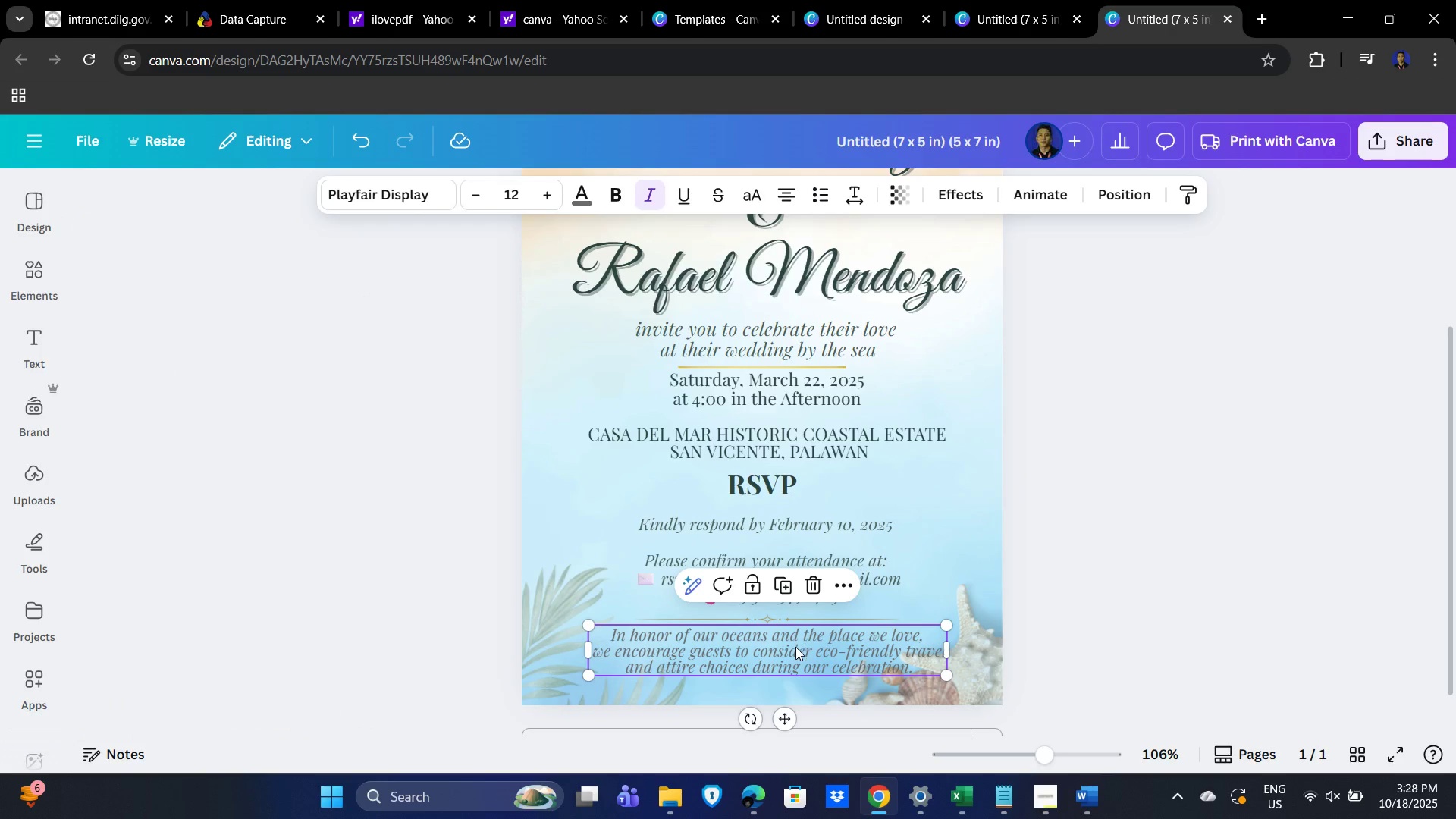 
key(Alt+Control+AltLeft)
 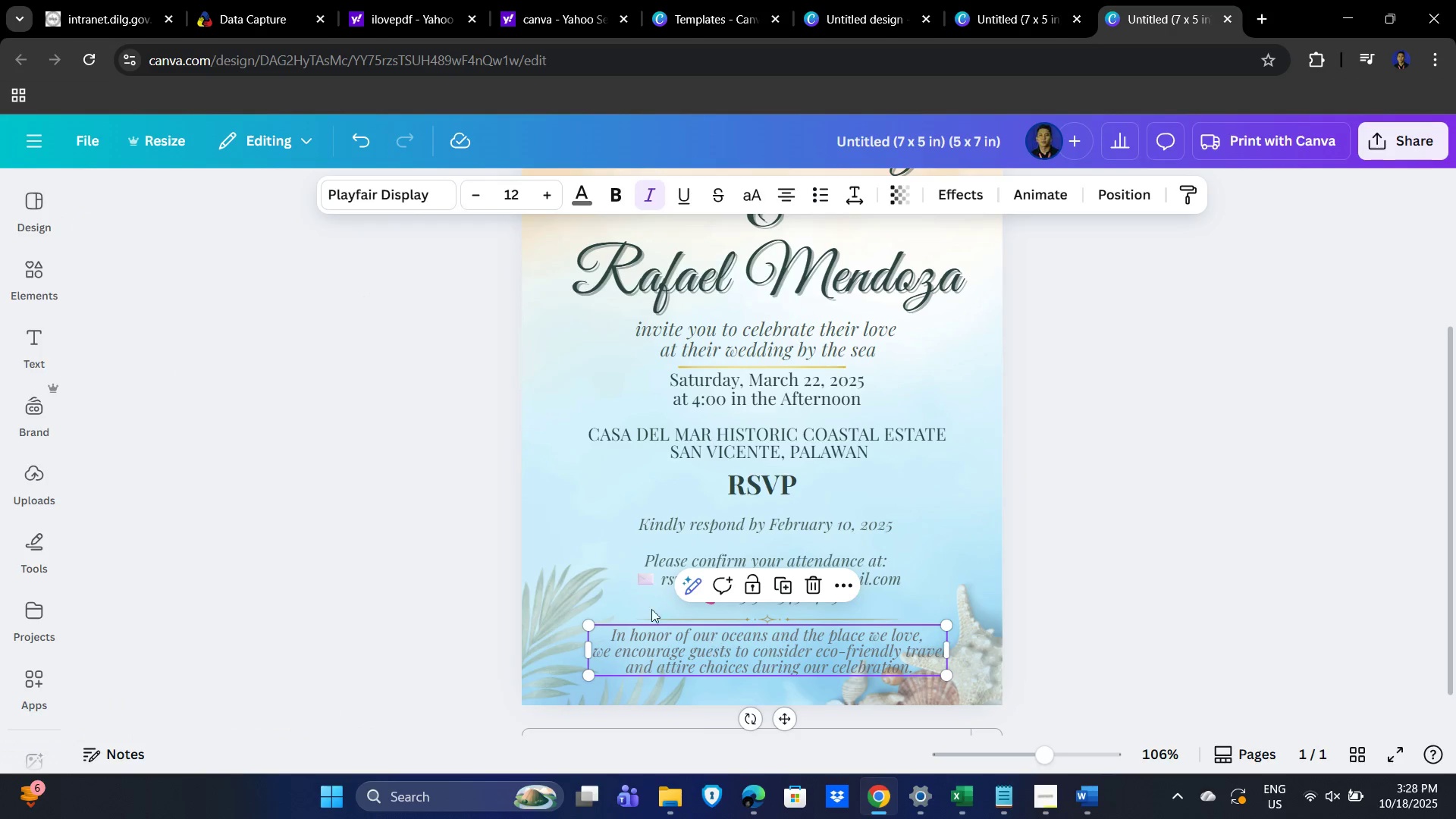 
key(Alt+Control+Tab)
 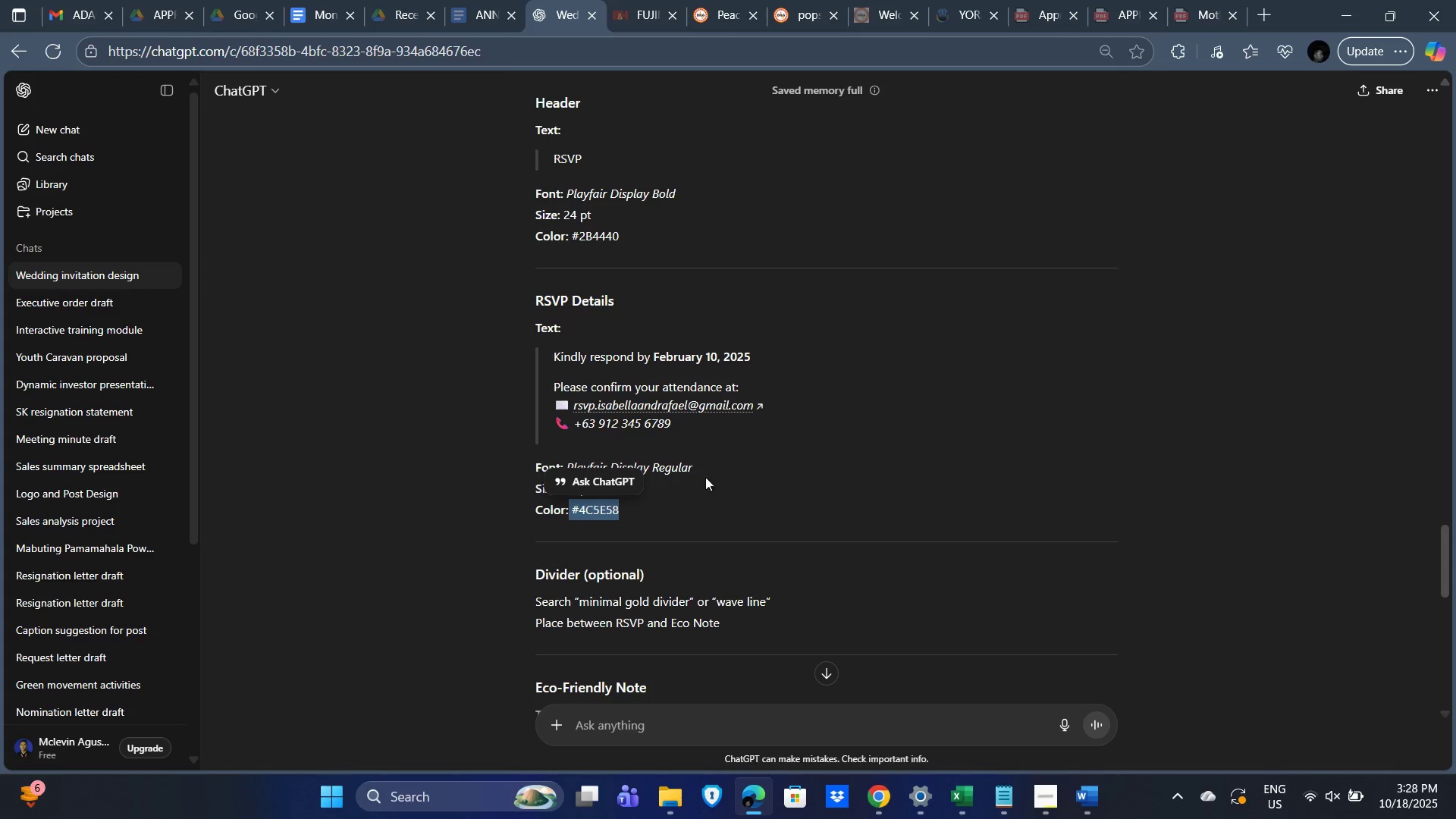 
scroll: coordinate [754, 429], scroll_direction: down, amount: 6.0
 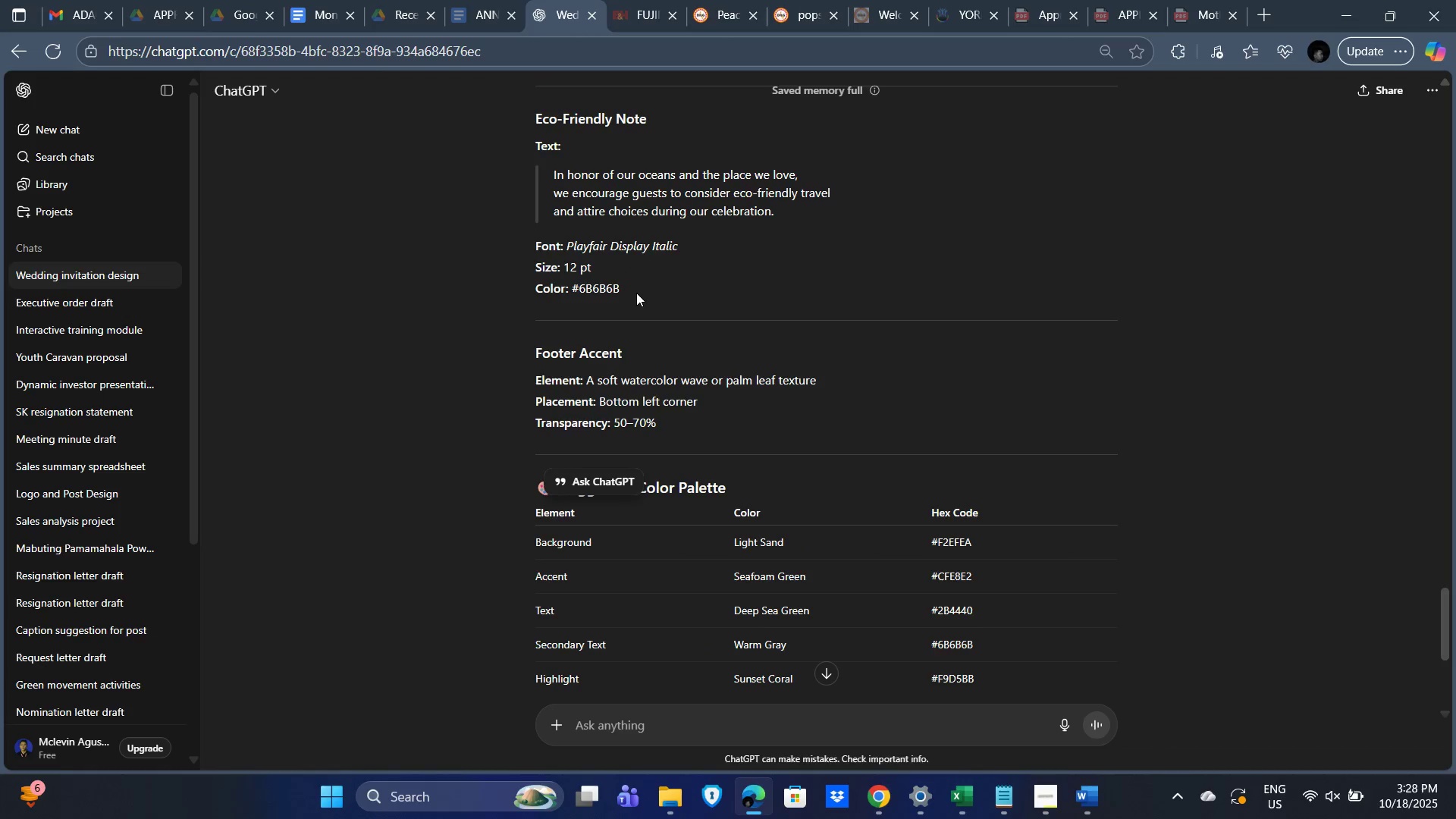 
left_click_drag(start_coordinate=[650, 289], to_coordinate=[571, 291])
 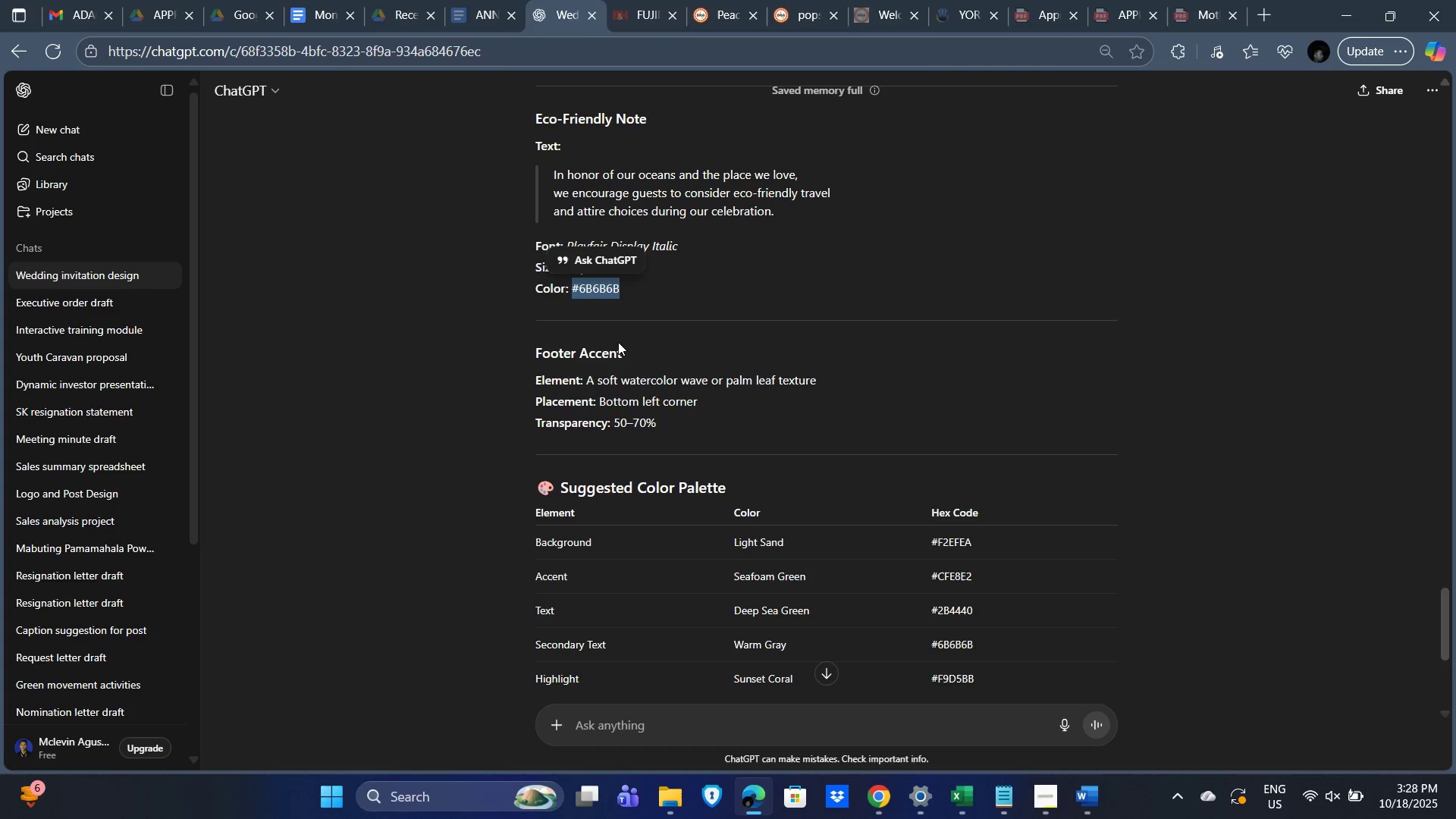 
key(Alt+Control+C)
 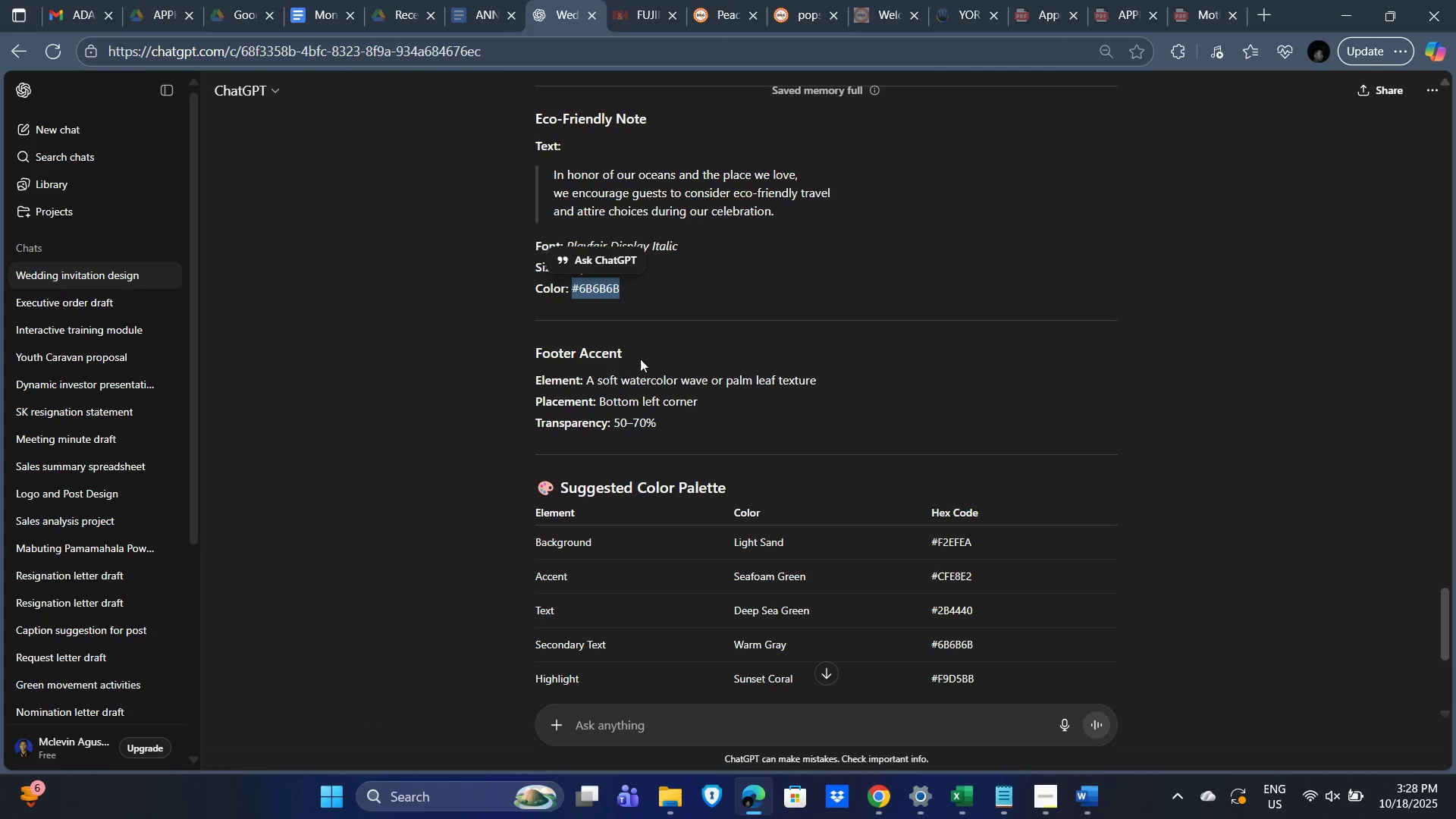 
key(Alt+AltLeft)
 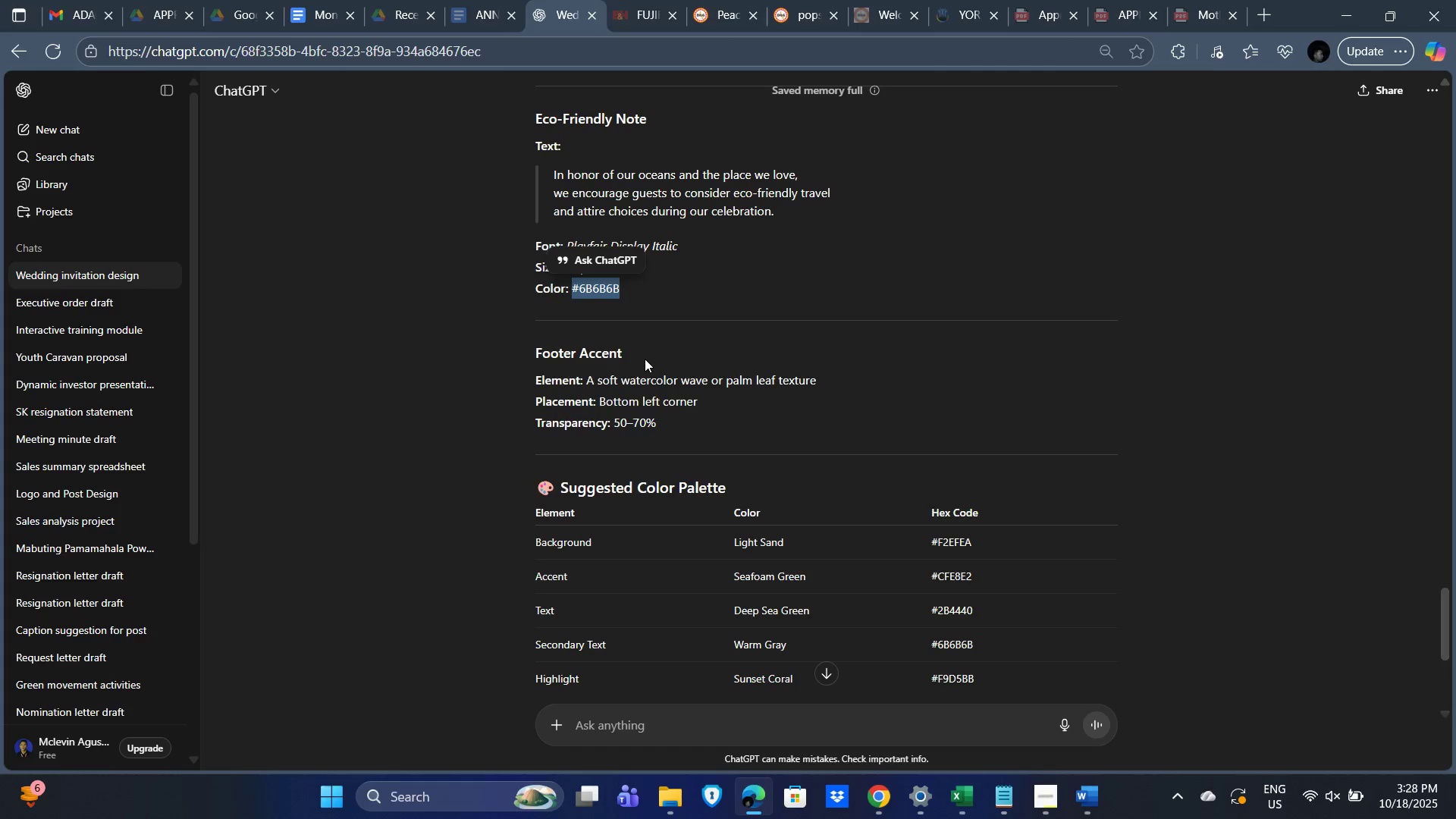 
key(Alt+Tab)
 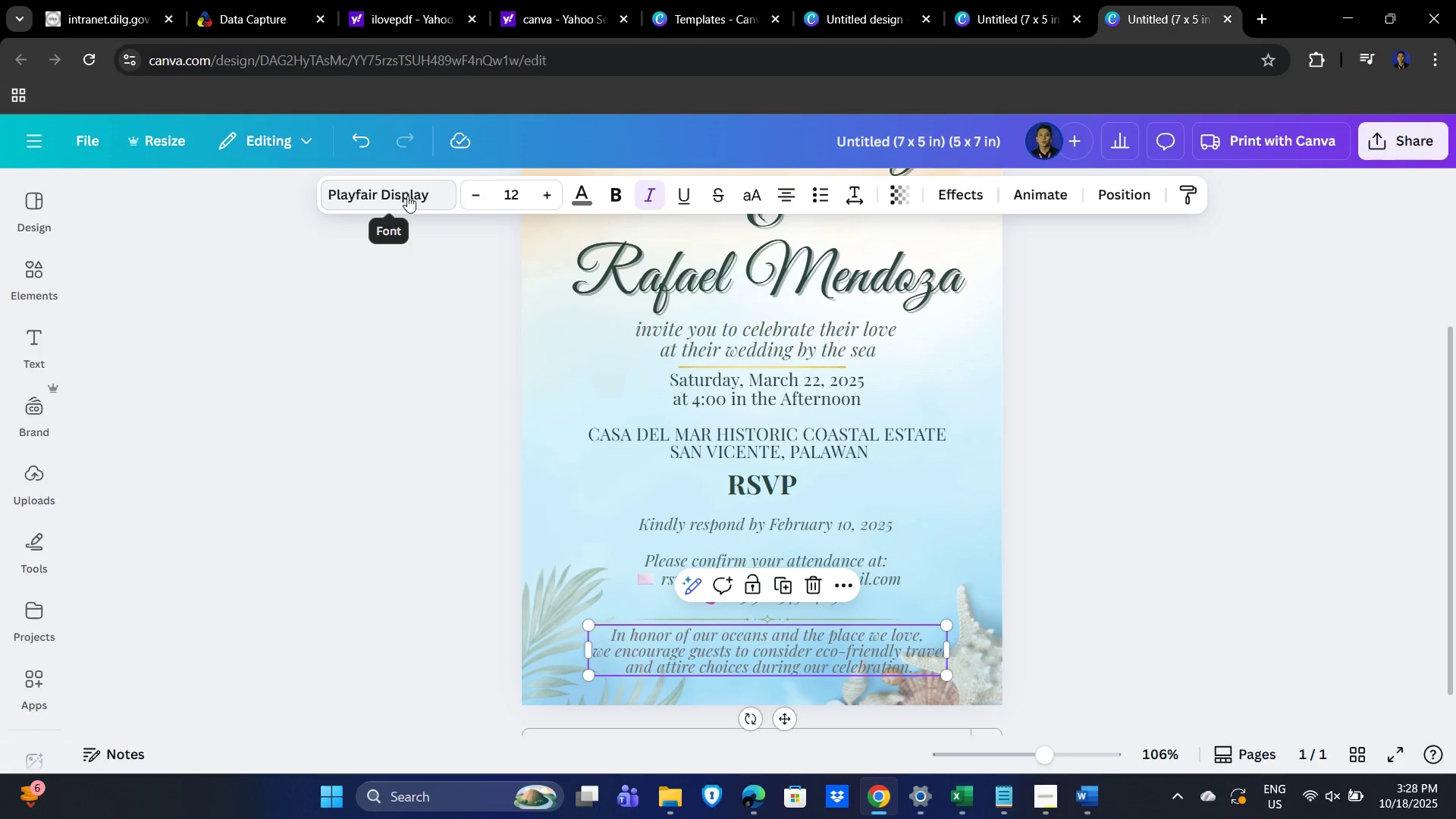 
left_click([588, 199])
 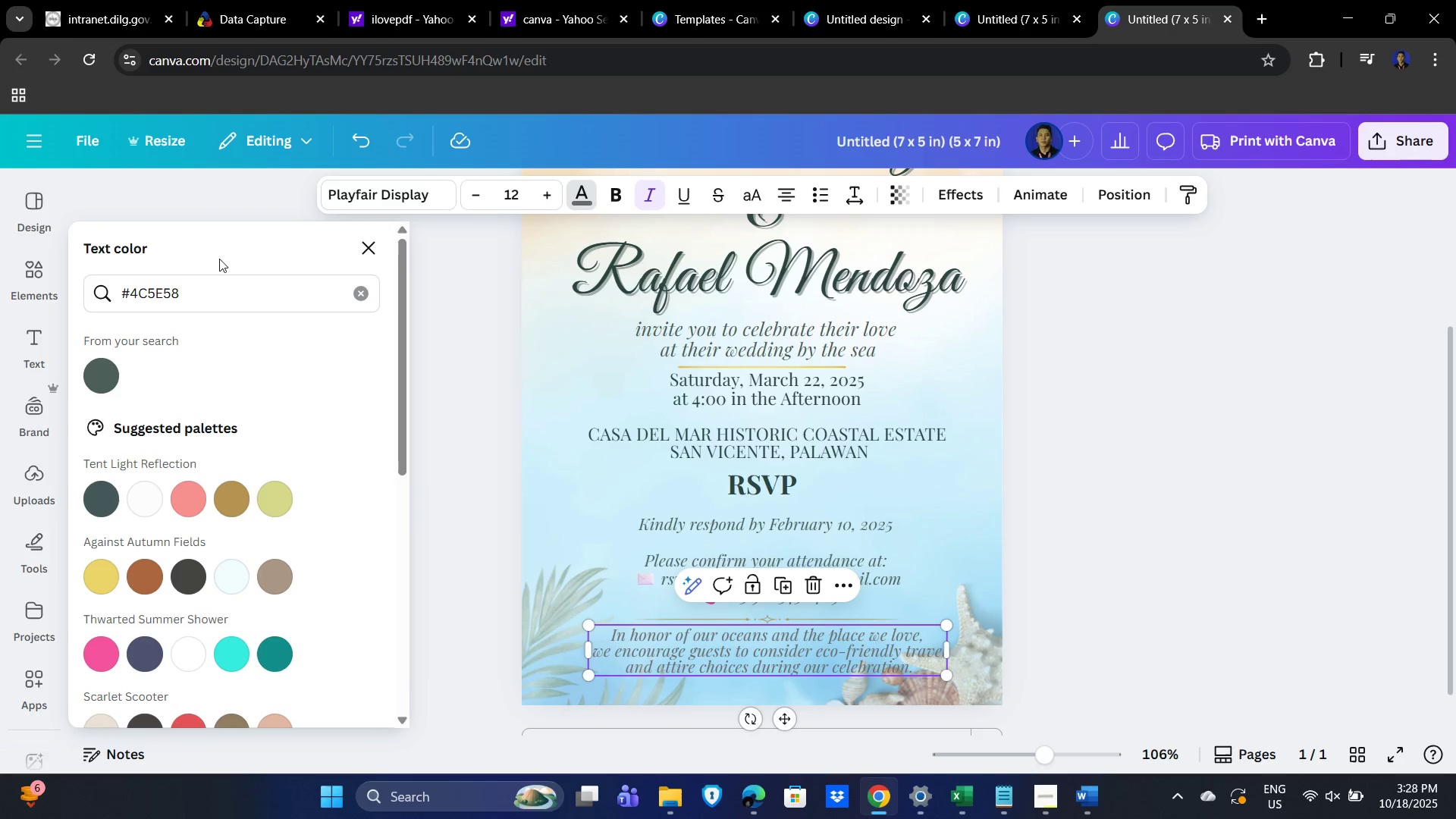 
left_click([209, 284])
 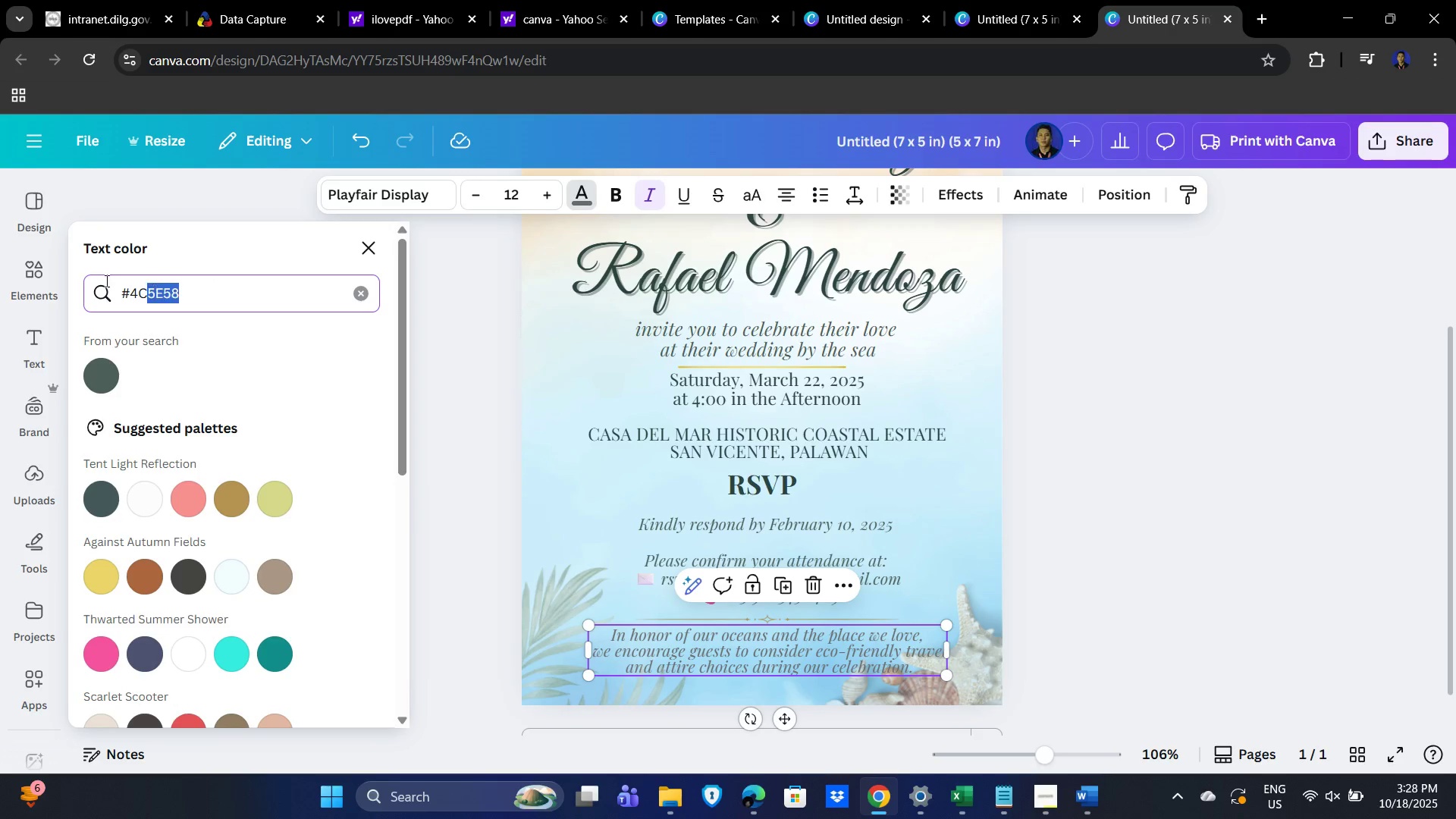 
left_click_drag(start_coordinate=[231, 295], to_coordinate=[74, 284])
 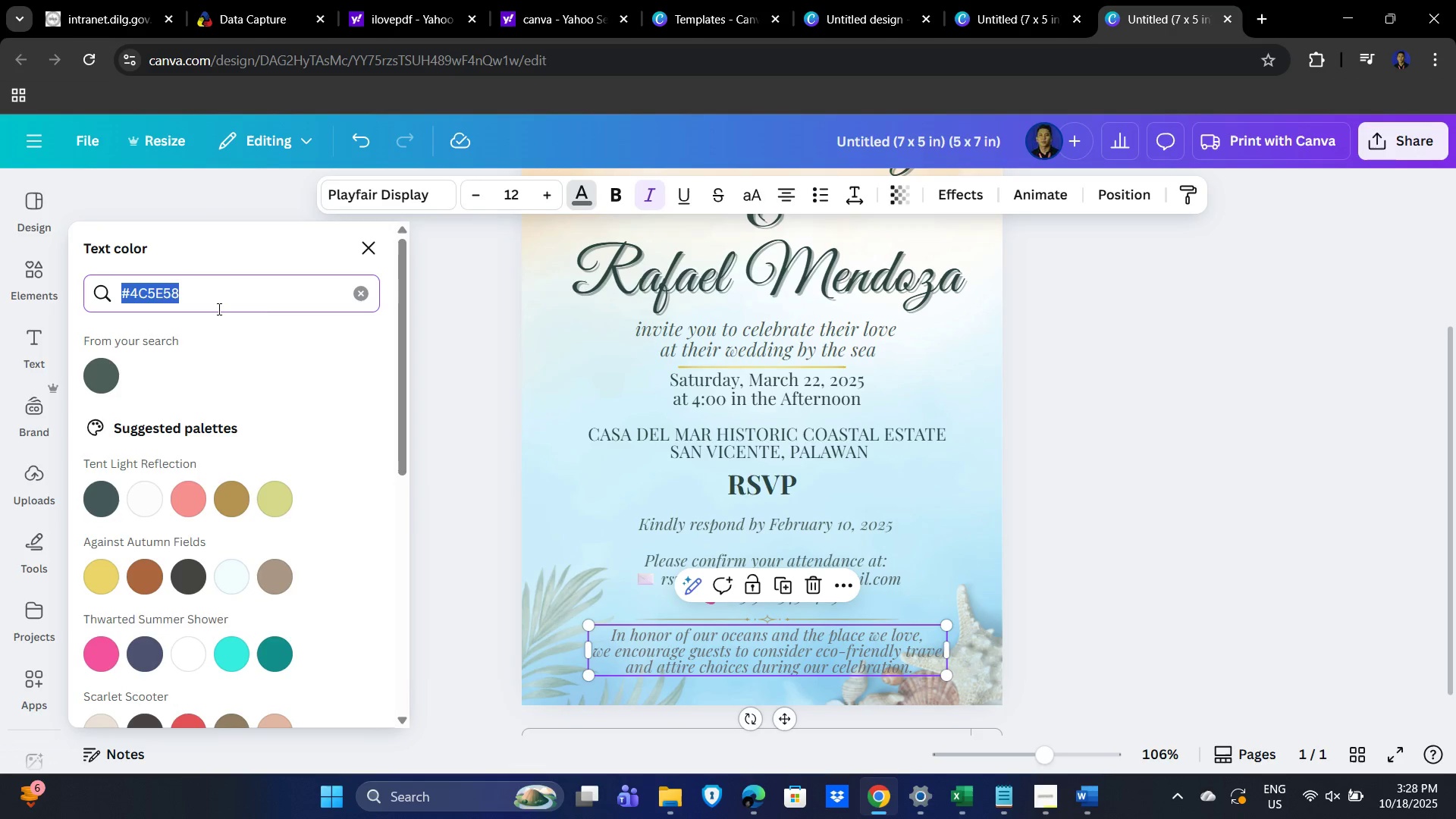 
key(Control+V)
 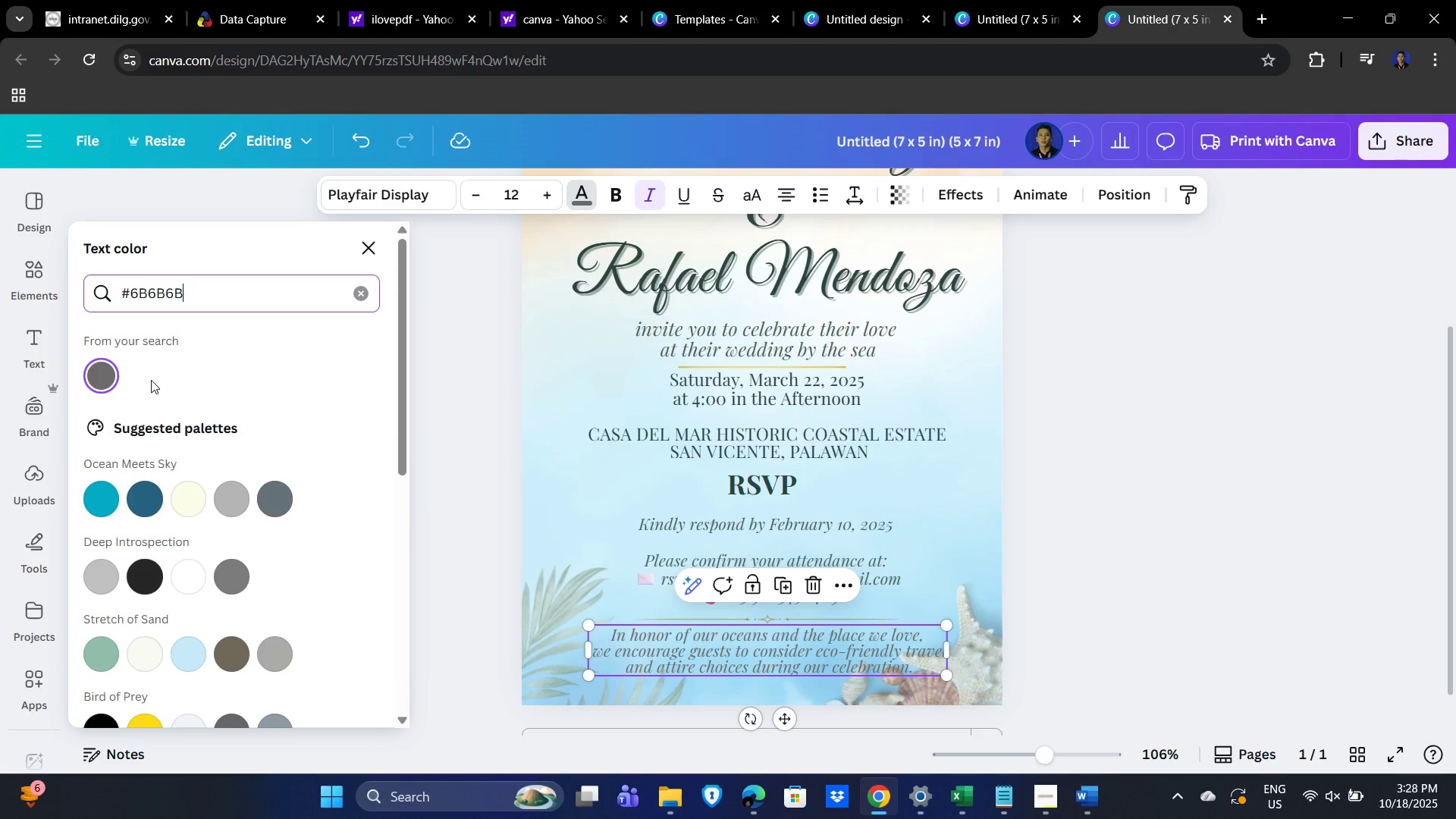 
left_click([98, 375])
 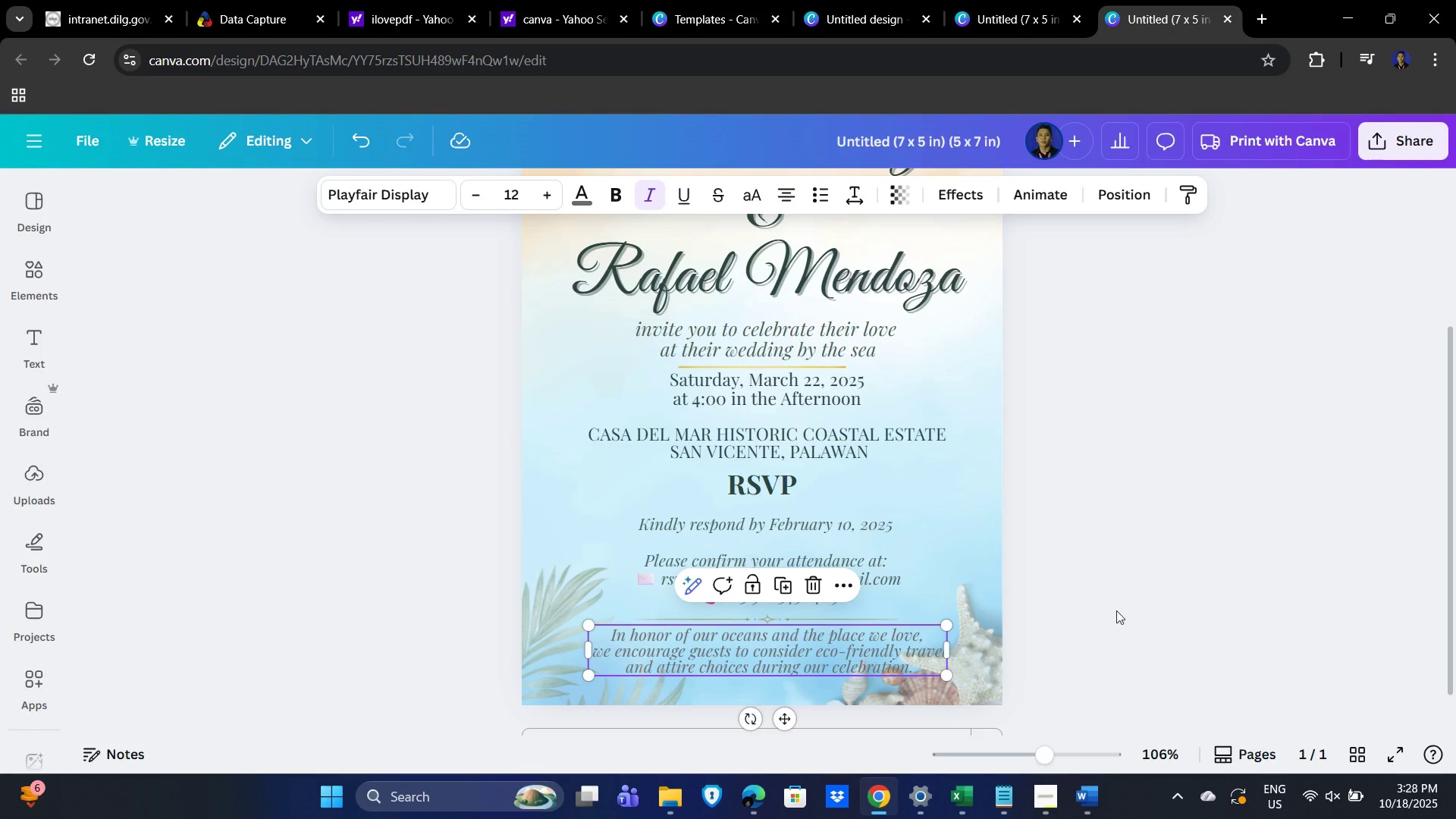 
left_click([1171, 611])
 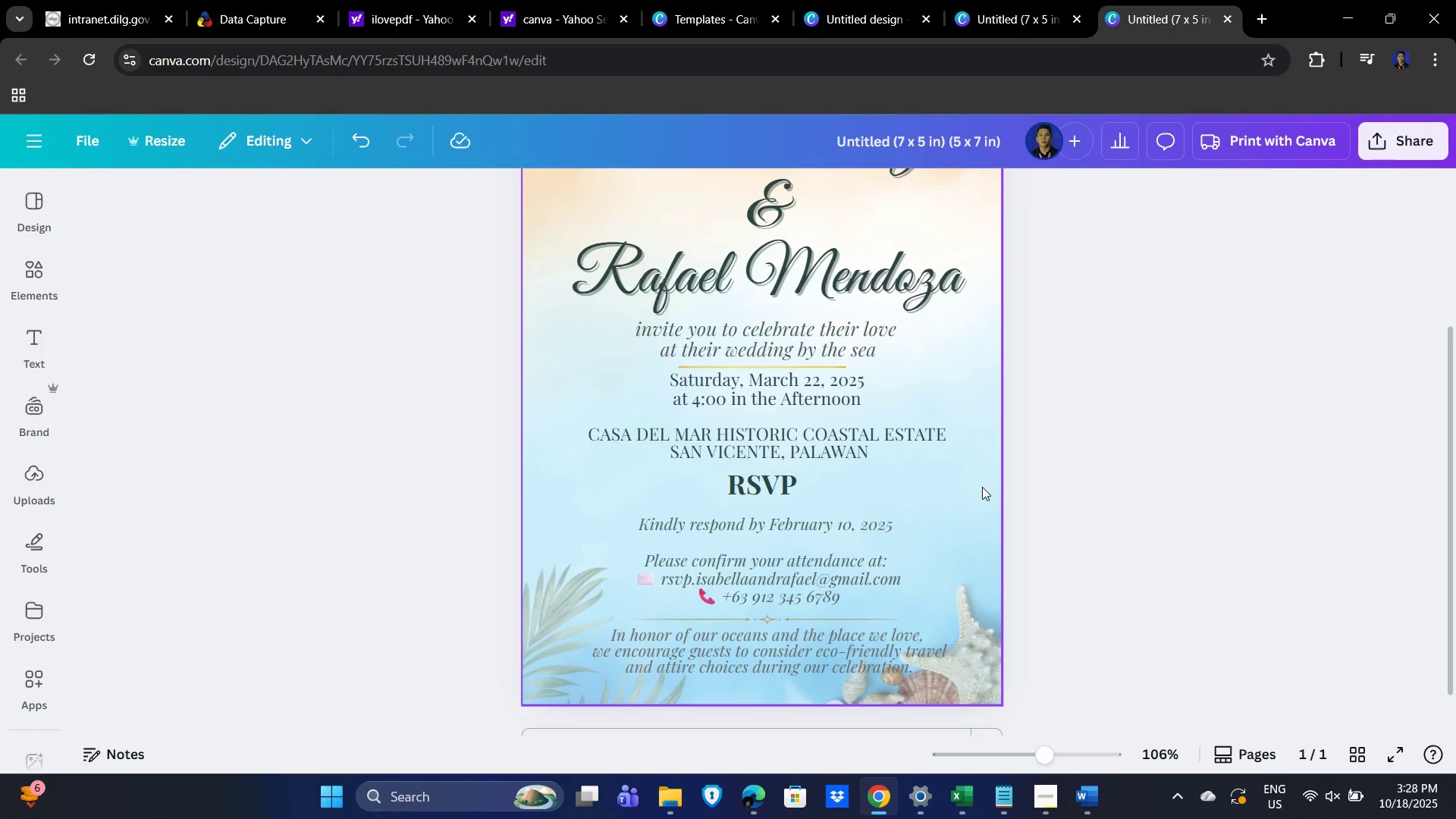 
left_click([981, 486])
 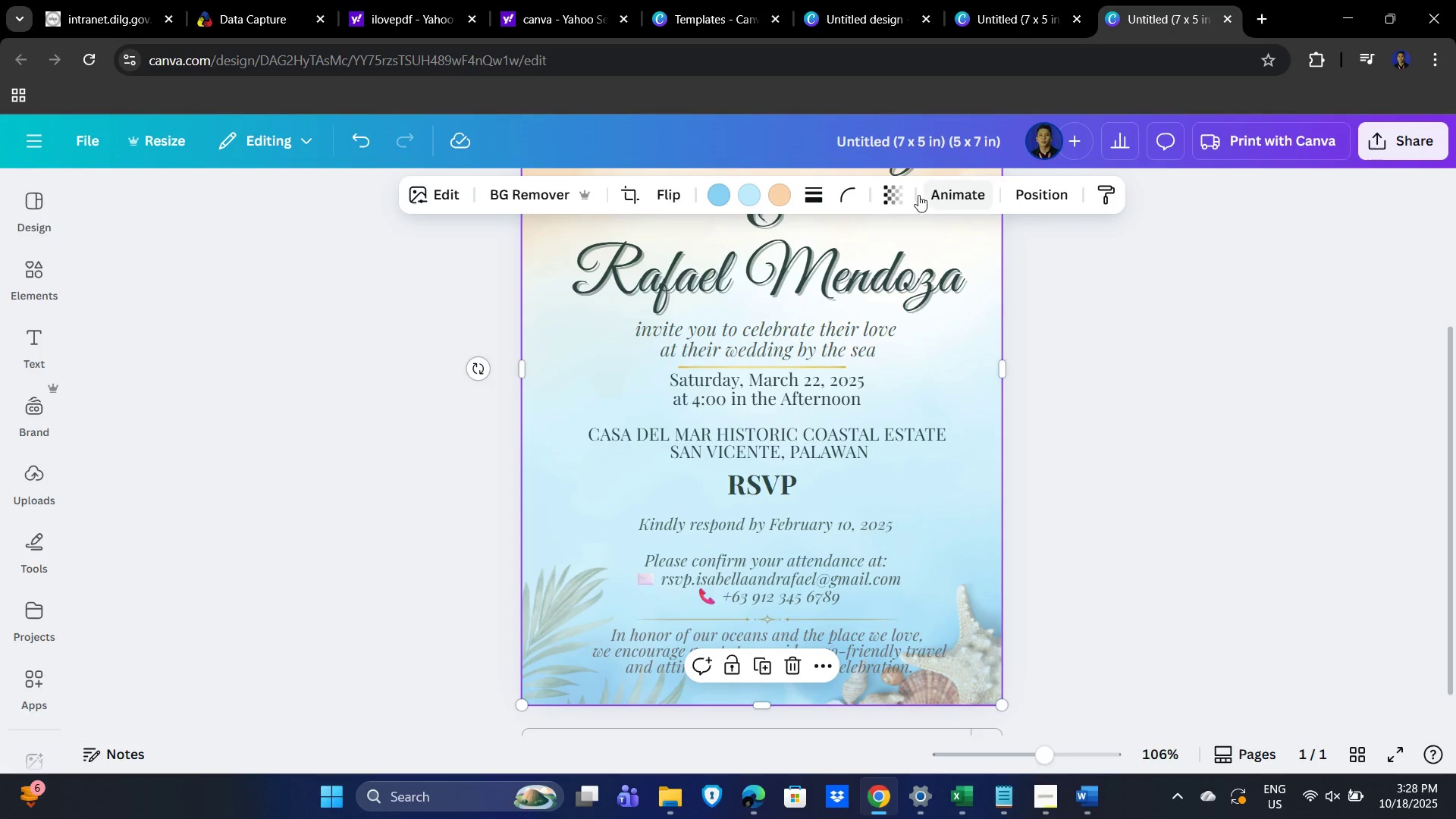 
left_click([883, 195])
 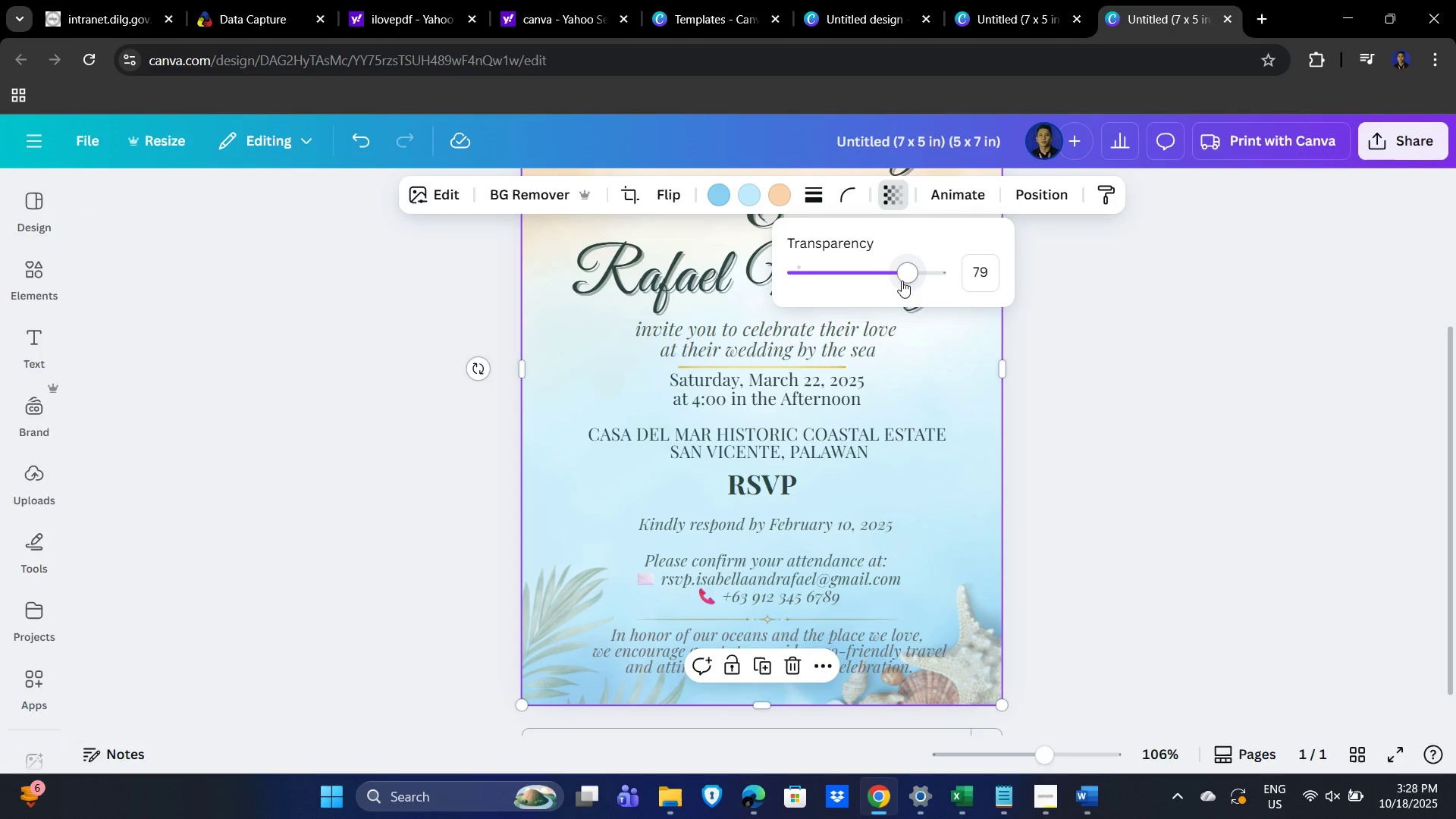 
left_click_drag(start_coordinate=[905, 277], to_coordinate=[871, 275])
 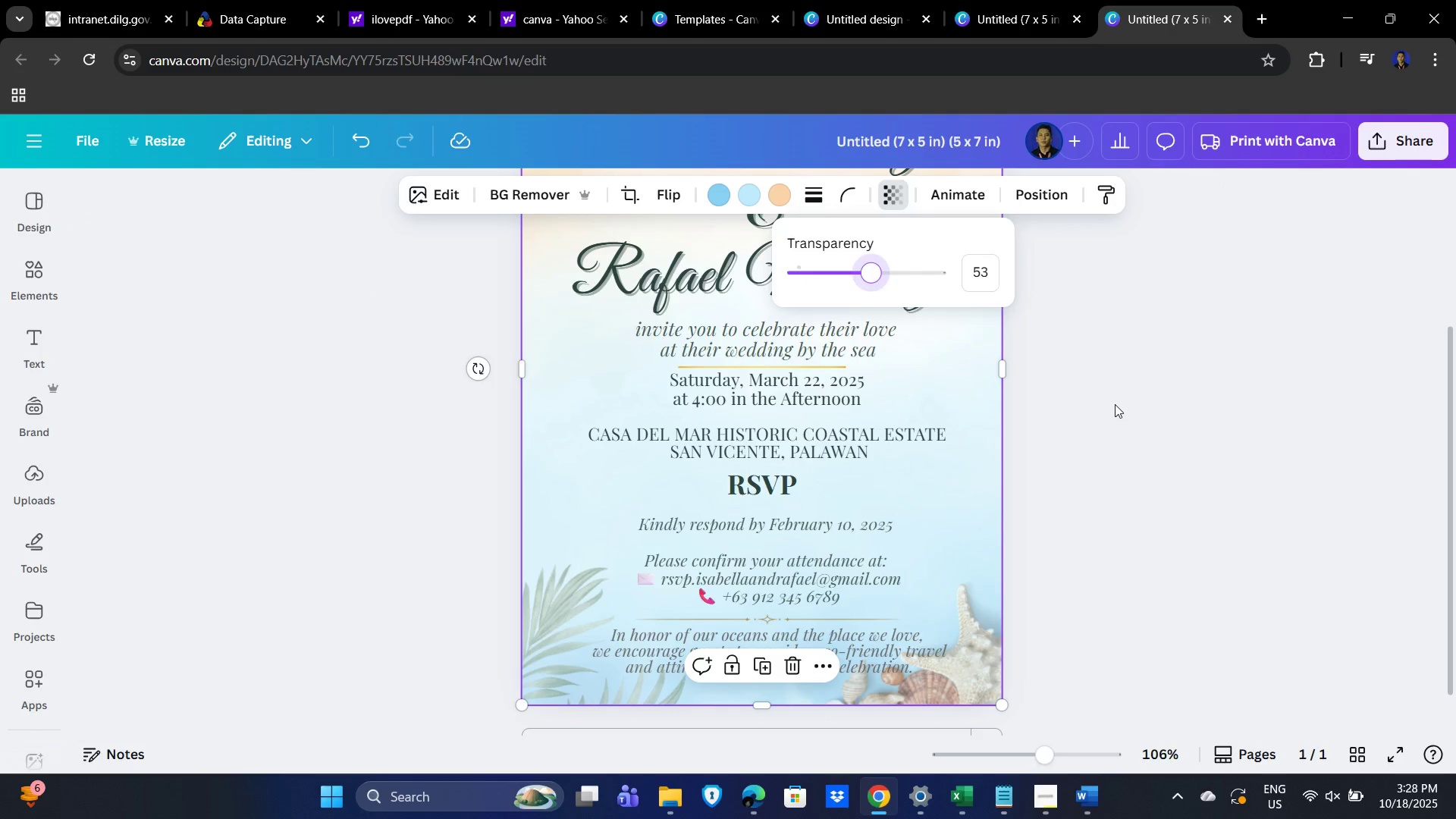 
left_click([1115, 404])
 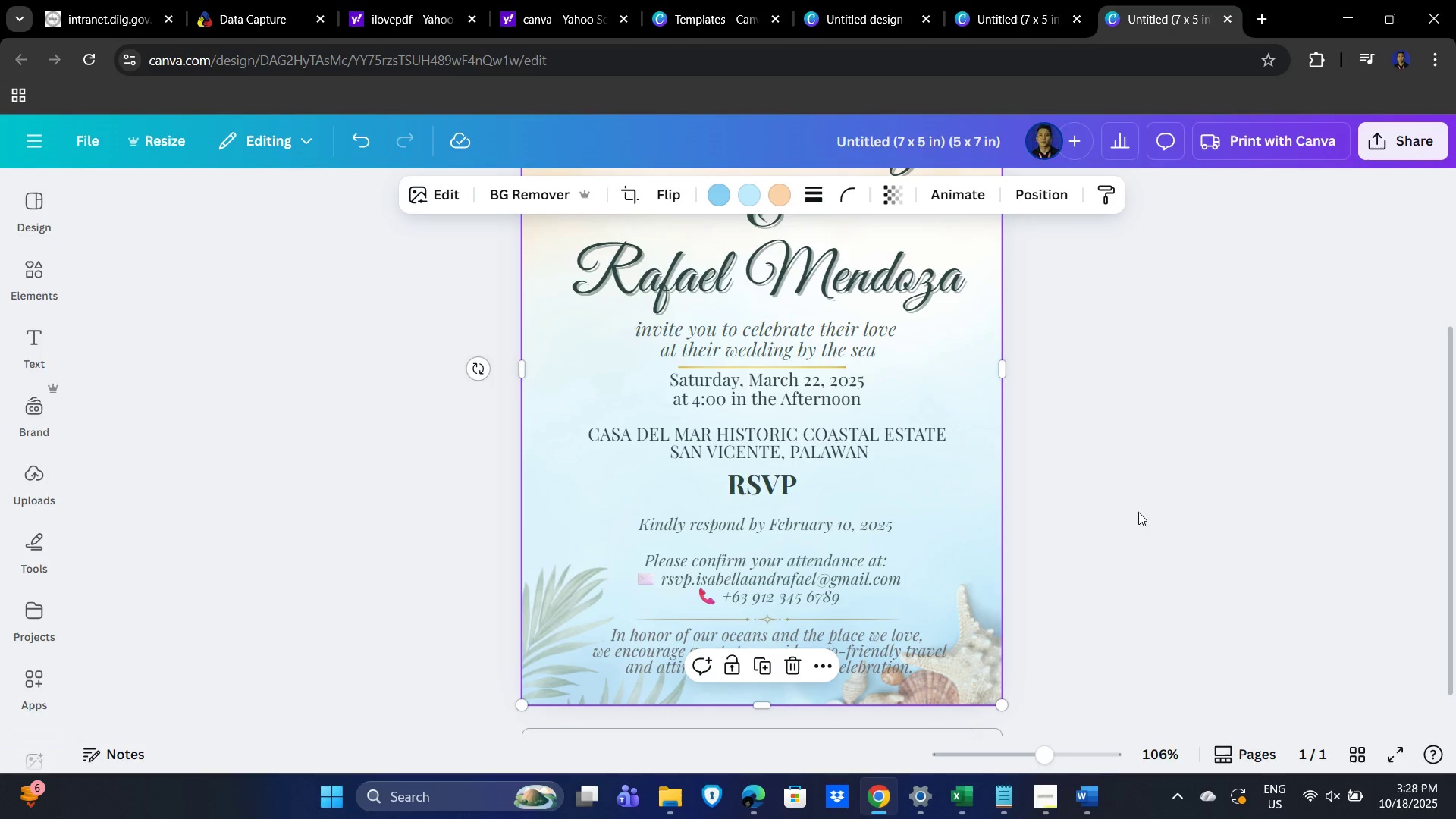 
left_click([1131, 512])
 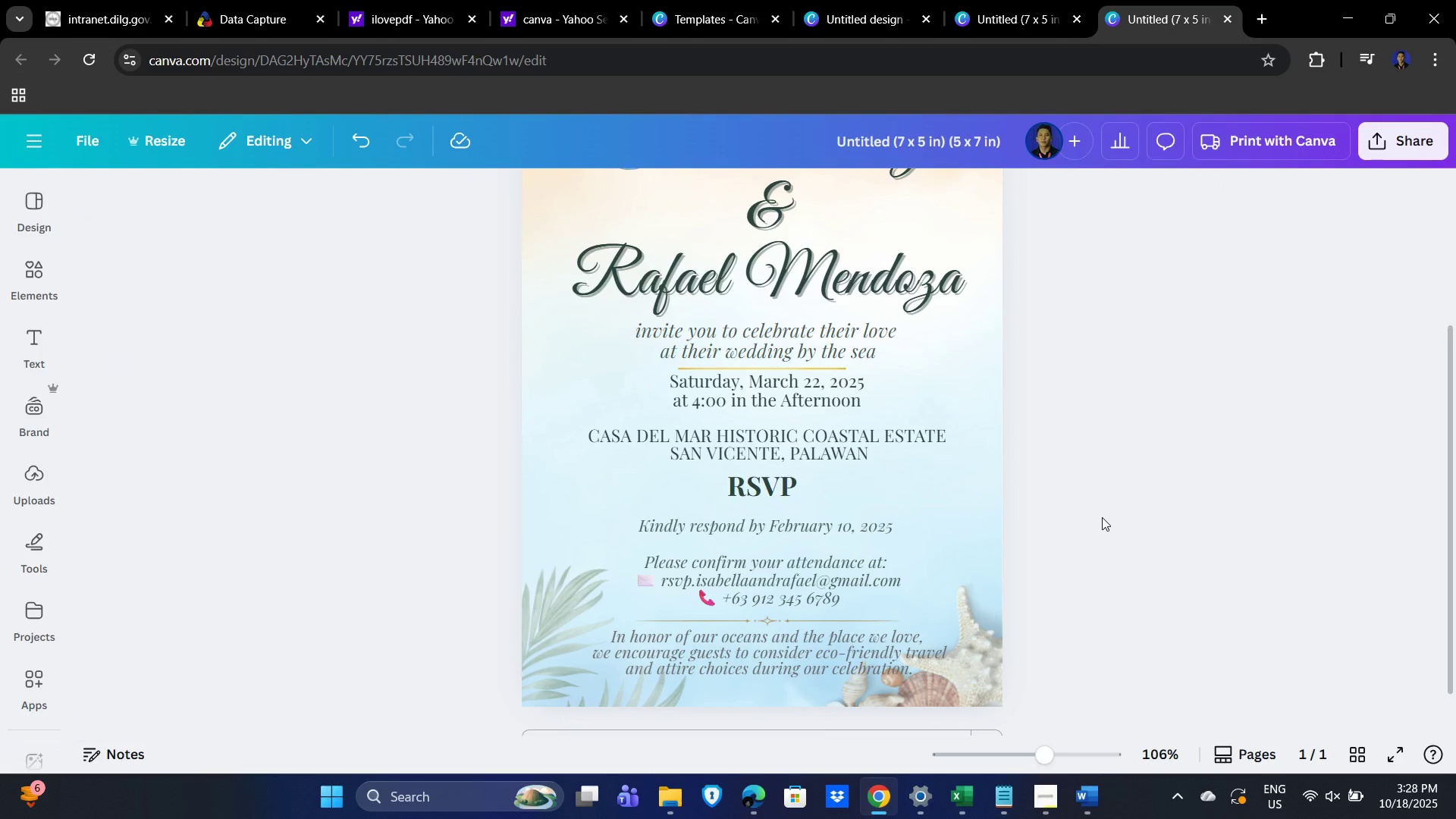 
scroll: coordinate [1102, 517], scroll_direction: up, amount: 3.0
 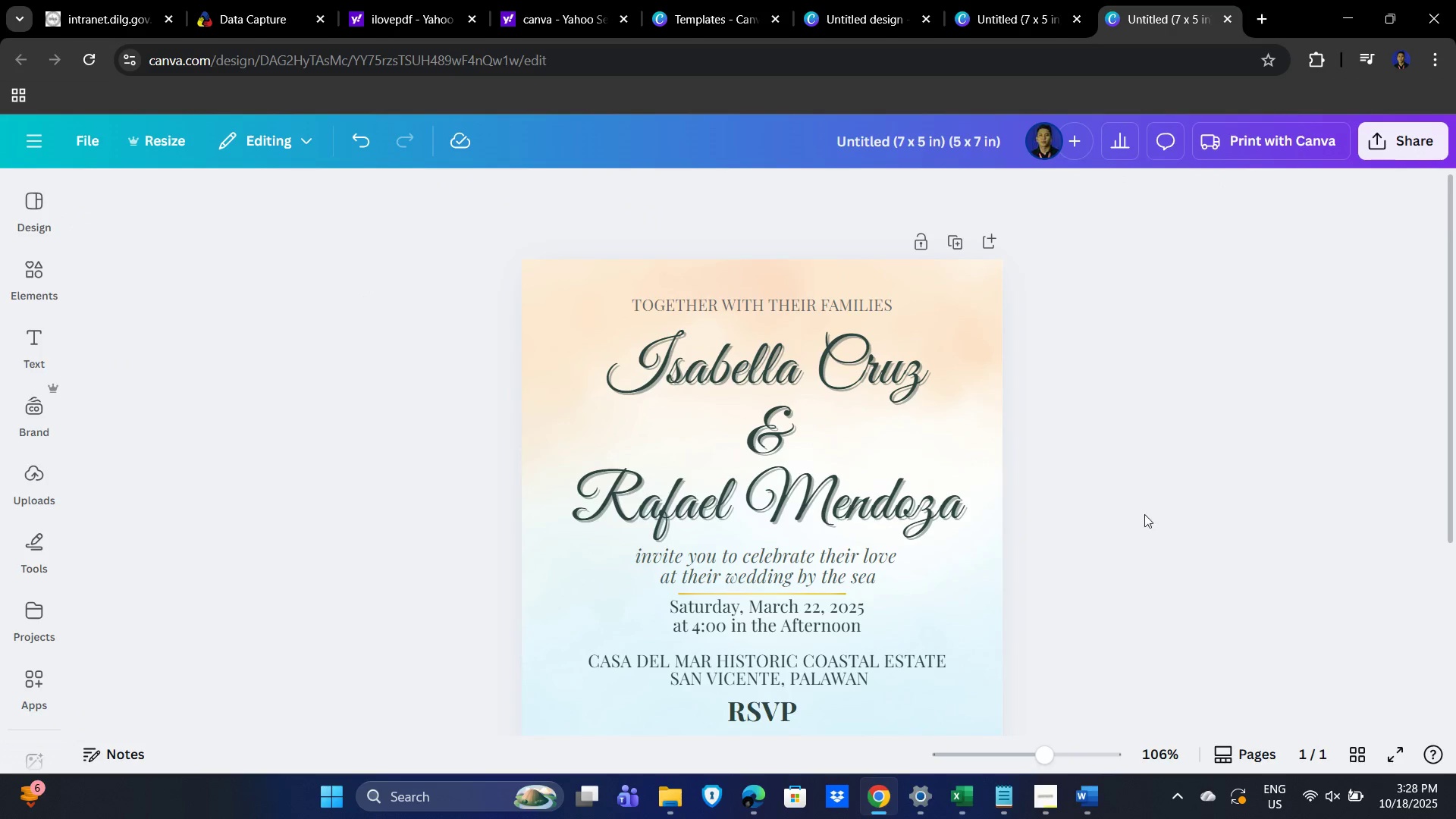 
scroll: coordinate [1167, 493], scroll_direction: down, amount: 5.0
 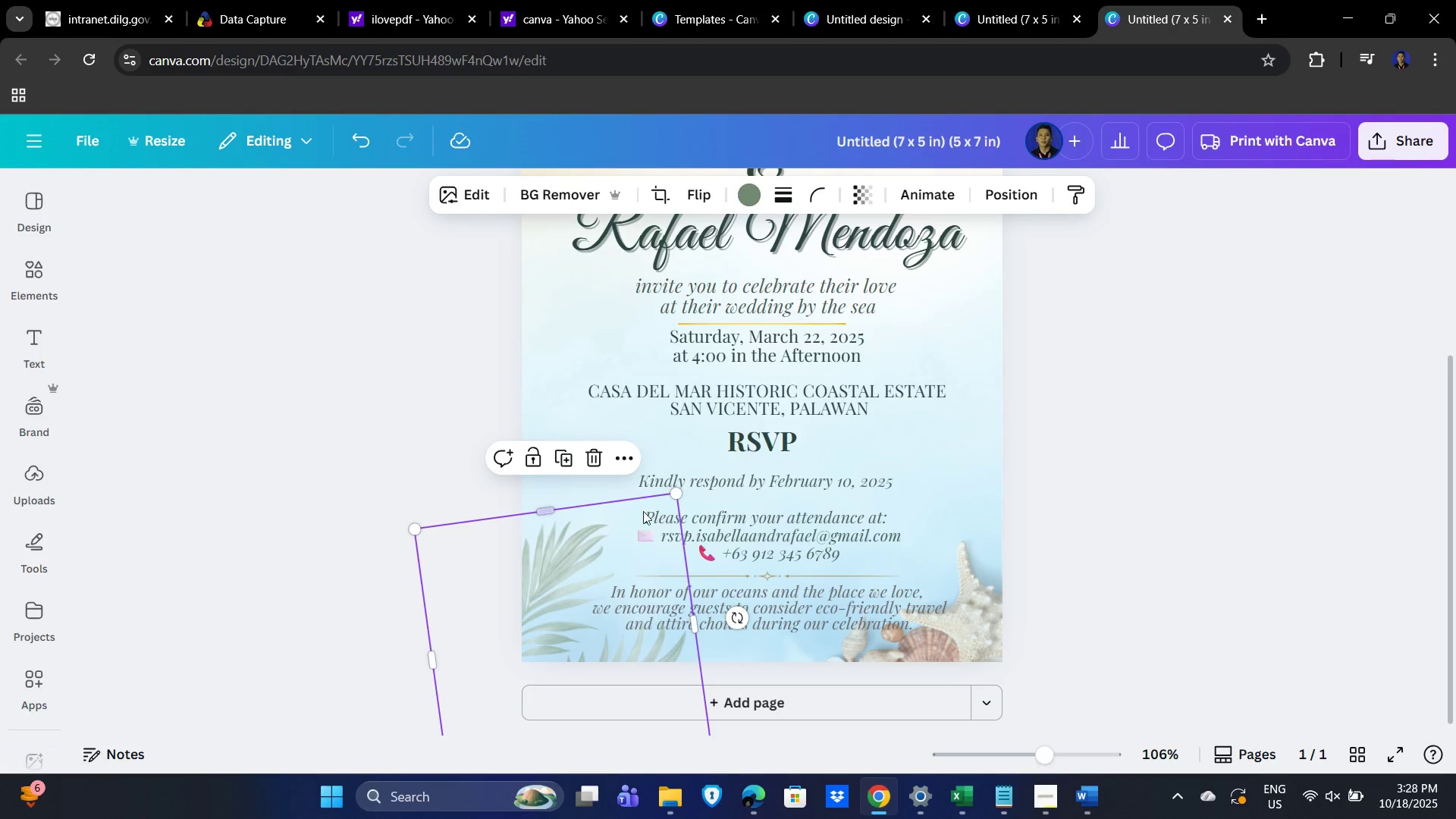 
wait(6.89)
 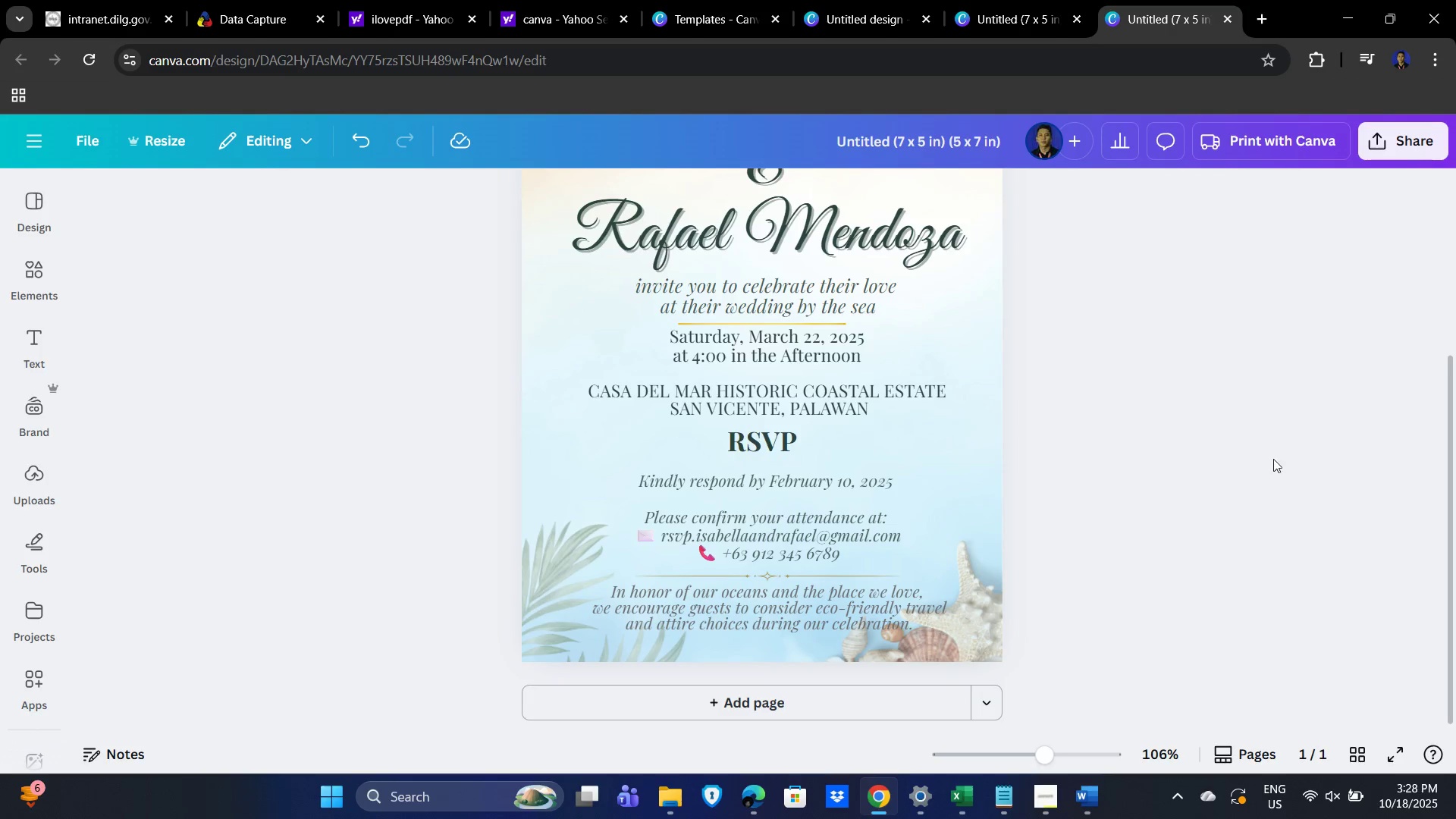 
left_click_drag(start_coordinate=[677, 498], to_coordinate=[724, 471])
 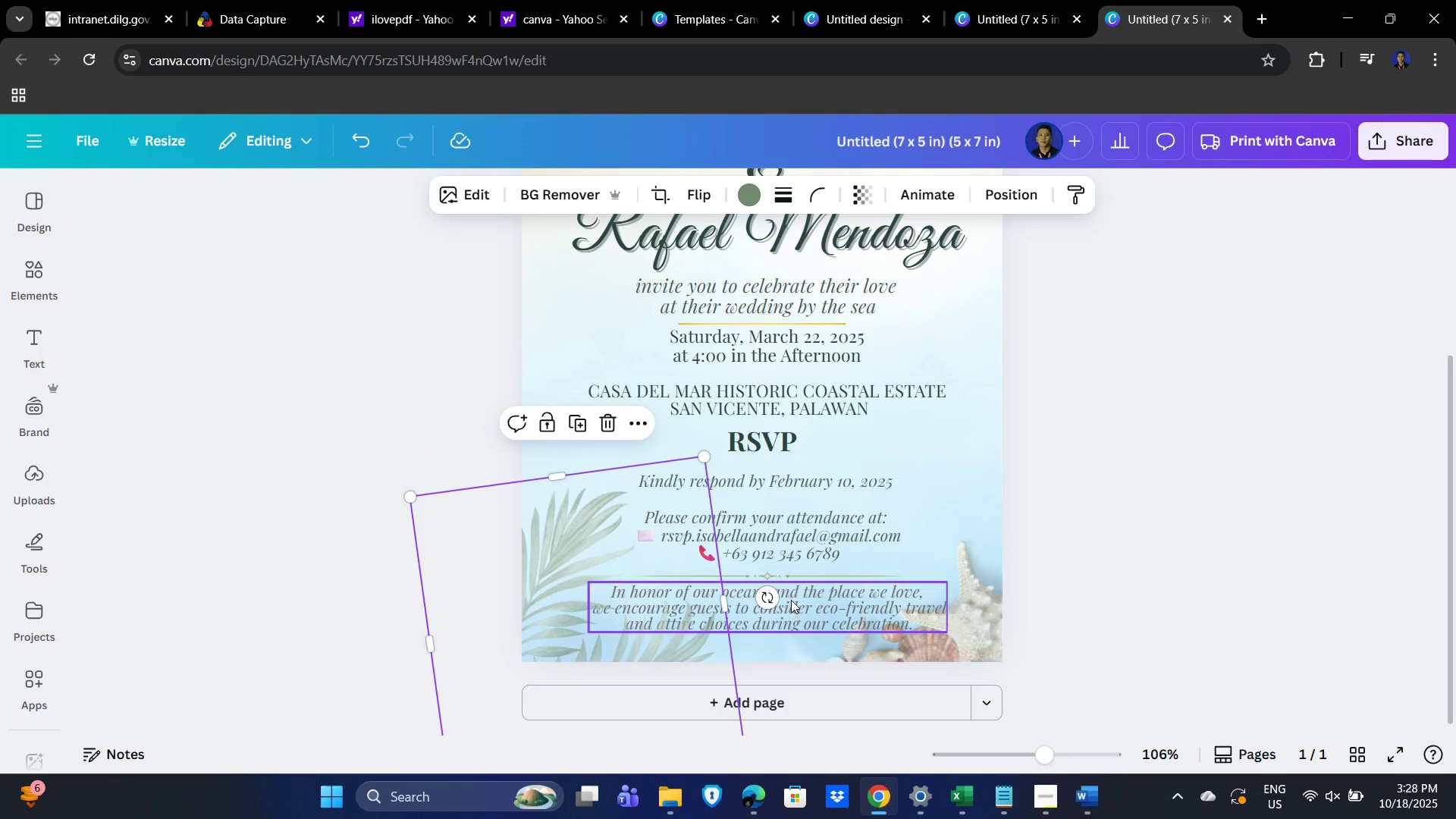 
left_click_drag(start_coordinate=[764, 593], to_coordinate=[767, 612])
 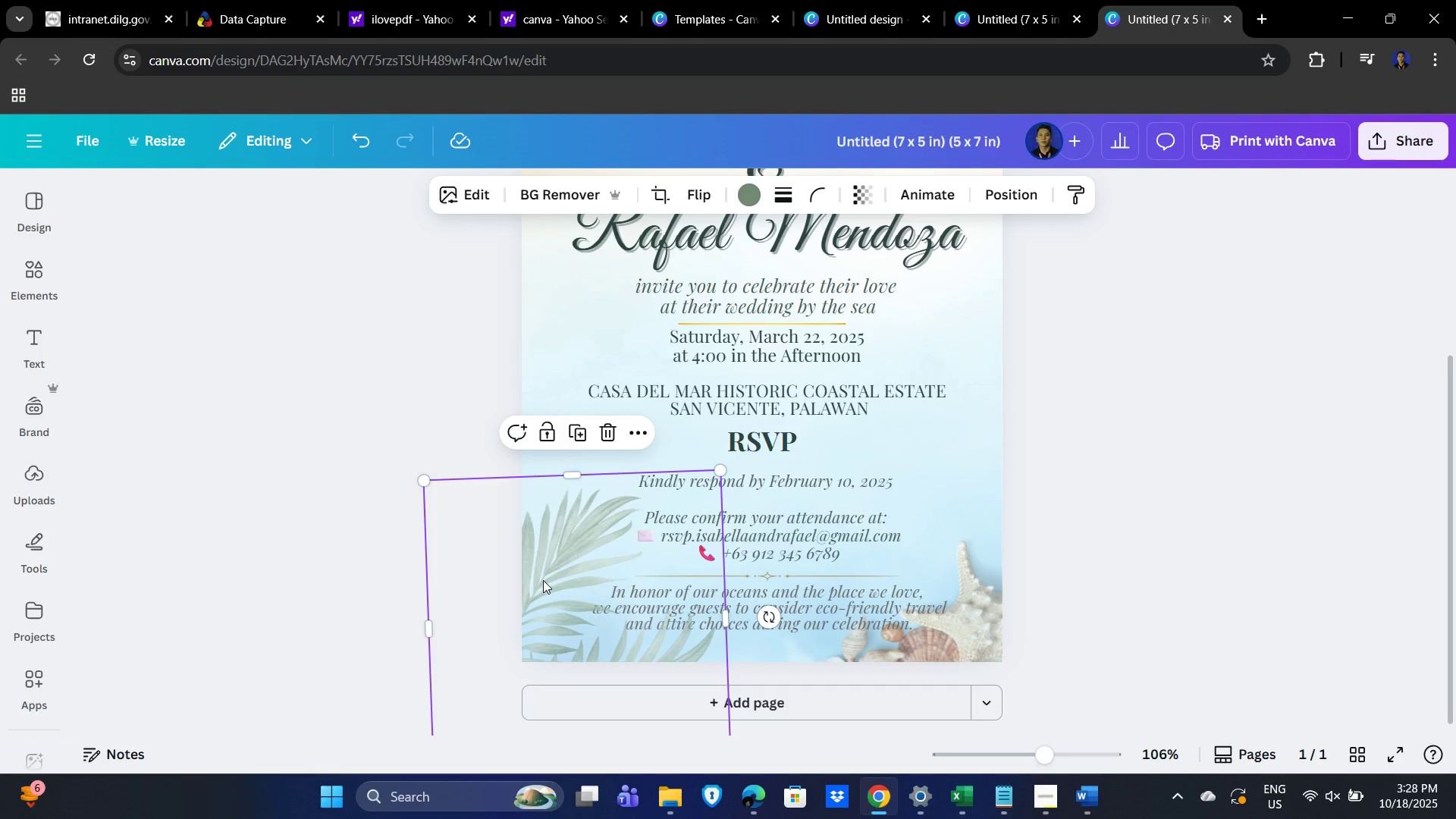 
left_click_drag(start_coordinate=[544, 581], to_coordinate=[513, 576])
 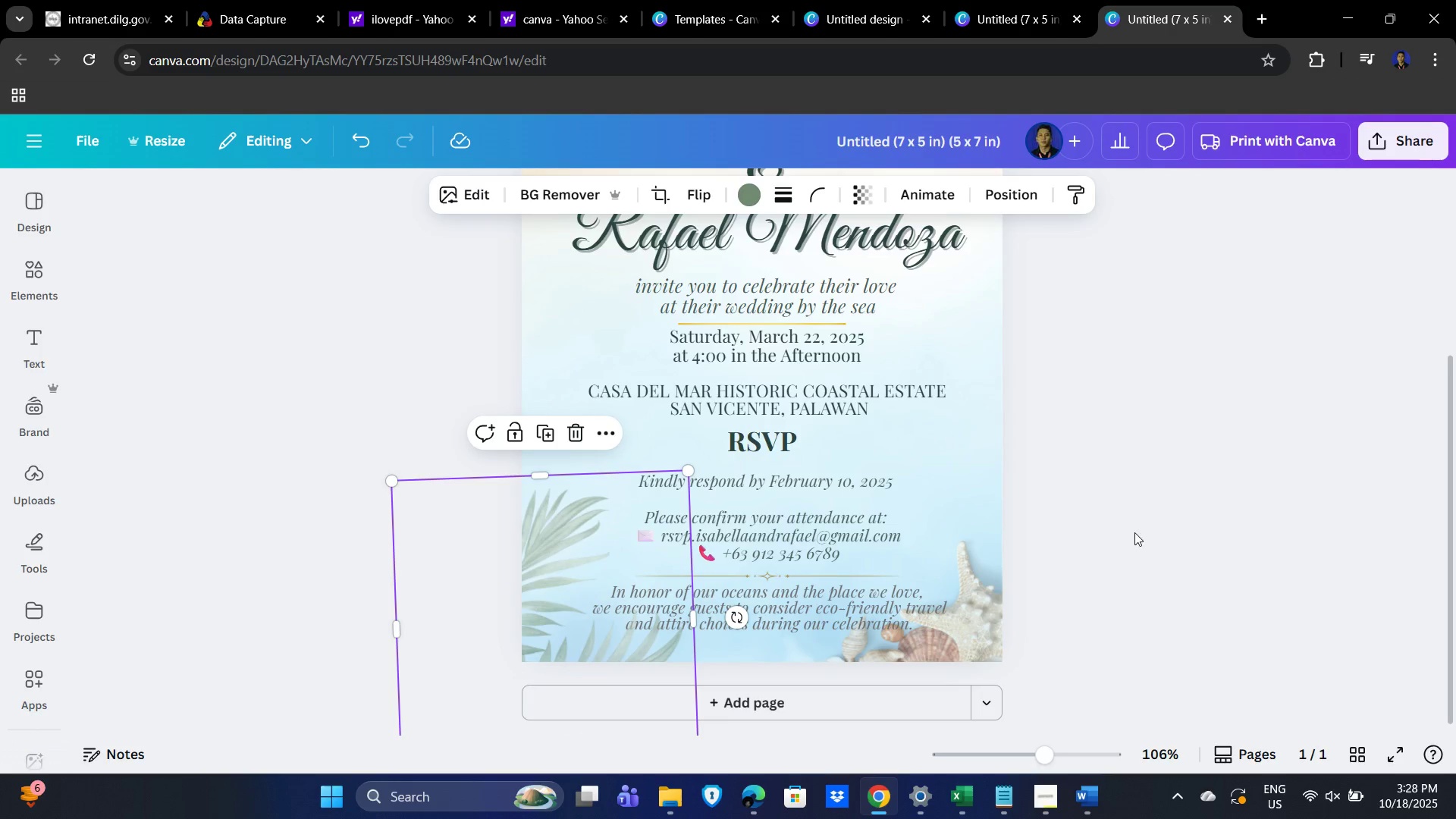 
left_click([1146, 531])
 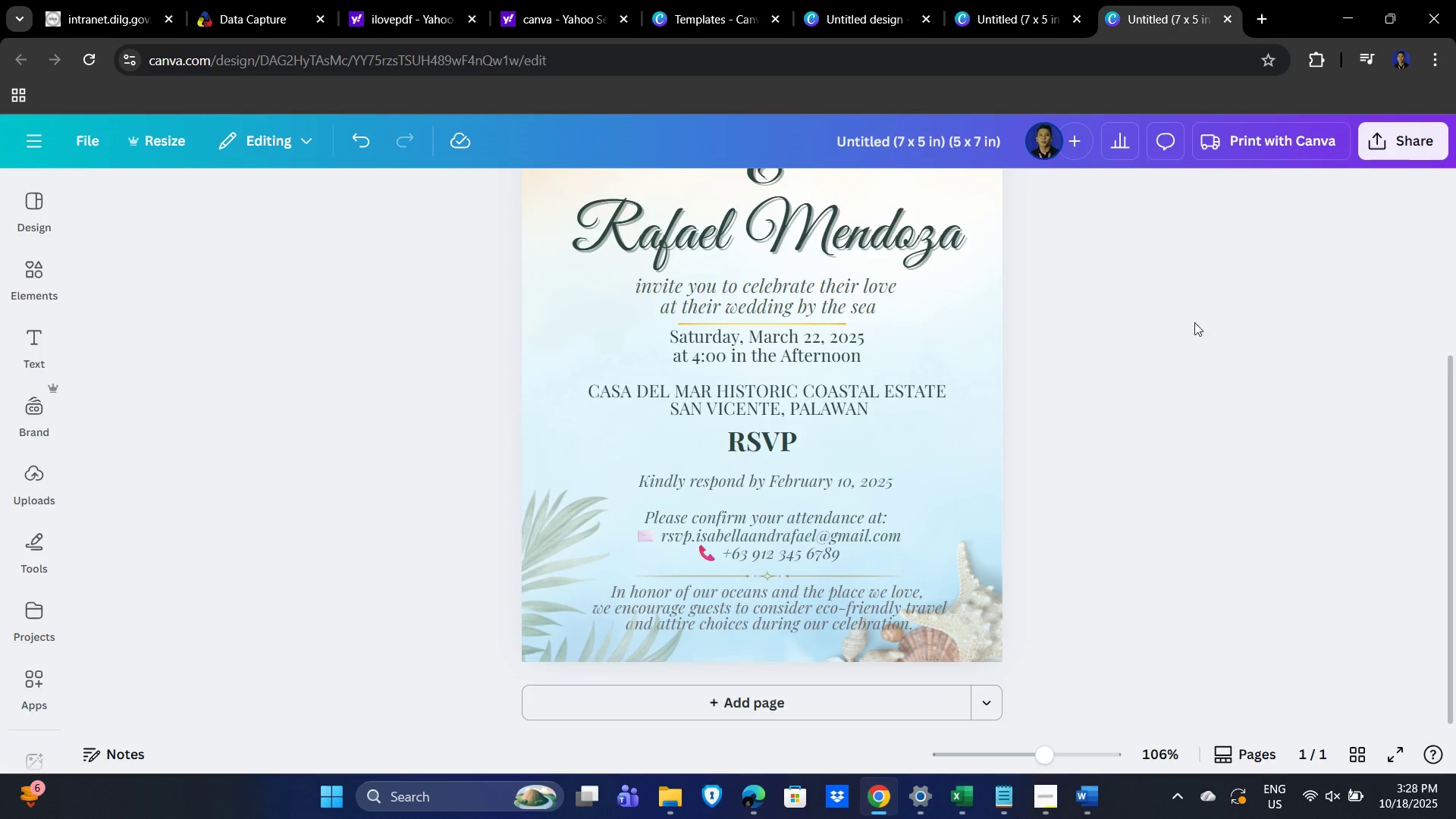 
scroll: coordinate [1194, 550], scroll_direction: up, amount: 3.0
 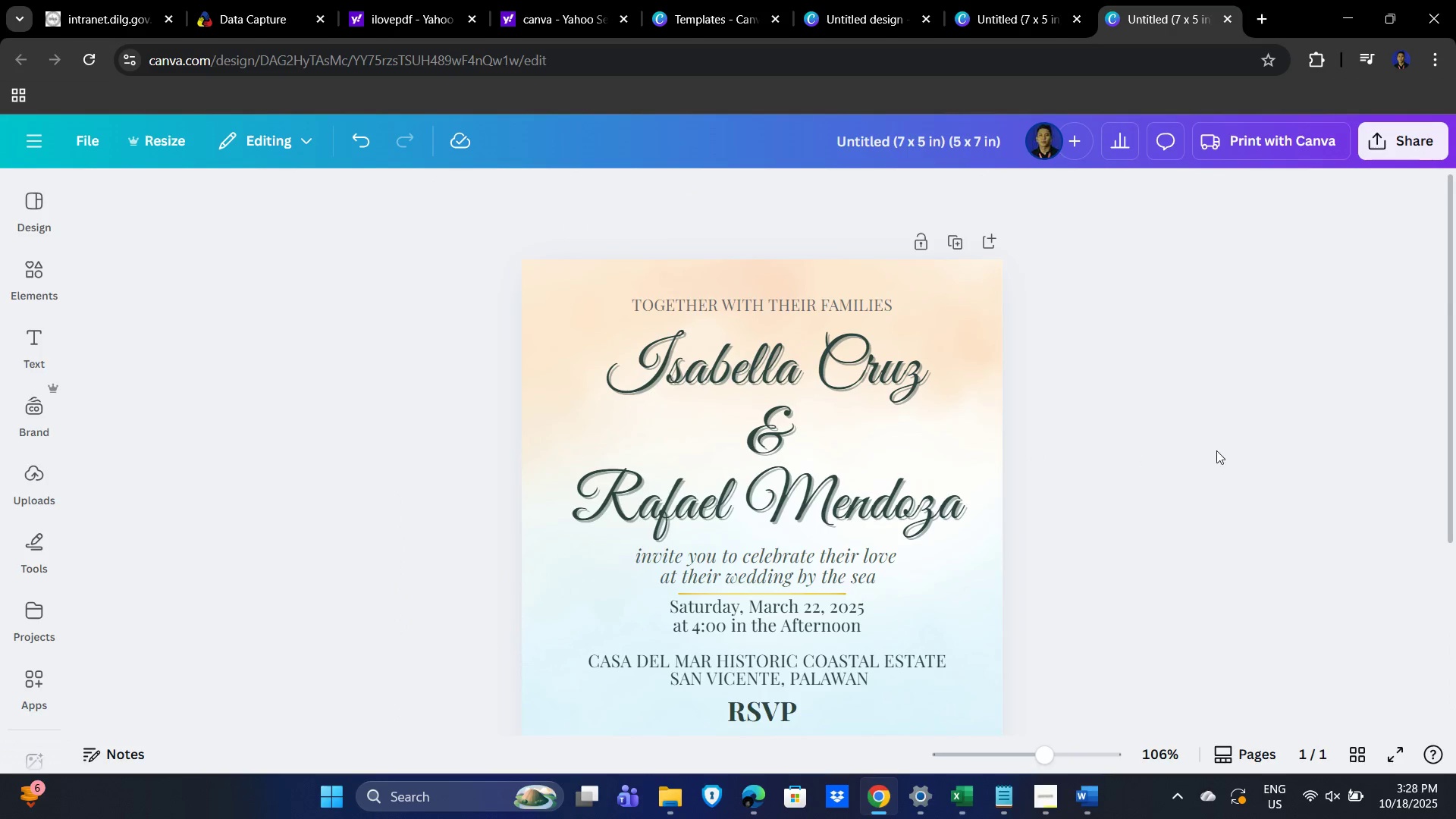 
scroll: coordinate [1276, 430], scroll_direction: down, amount: 2.0
 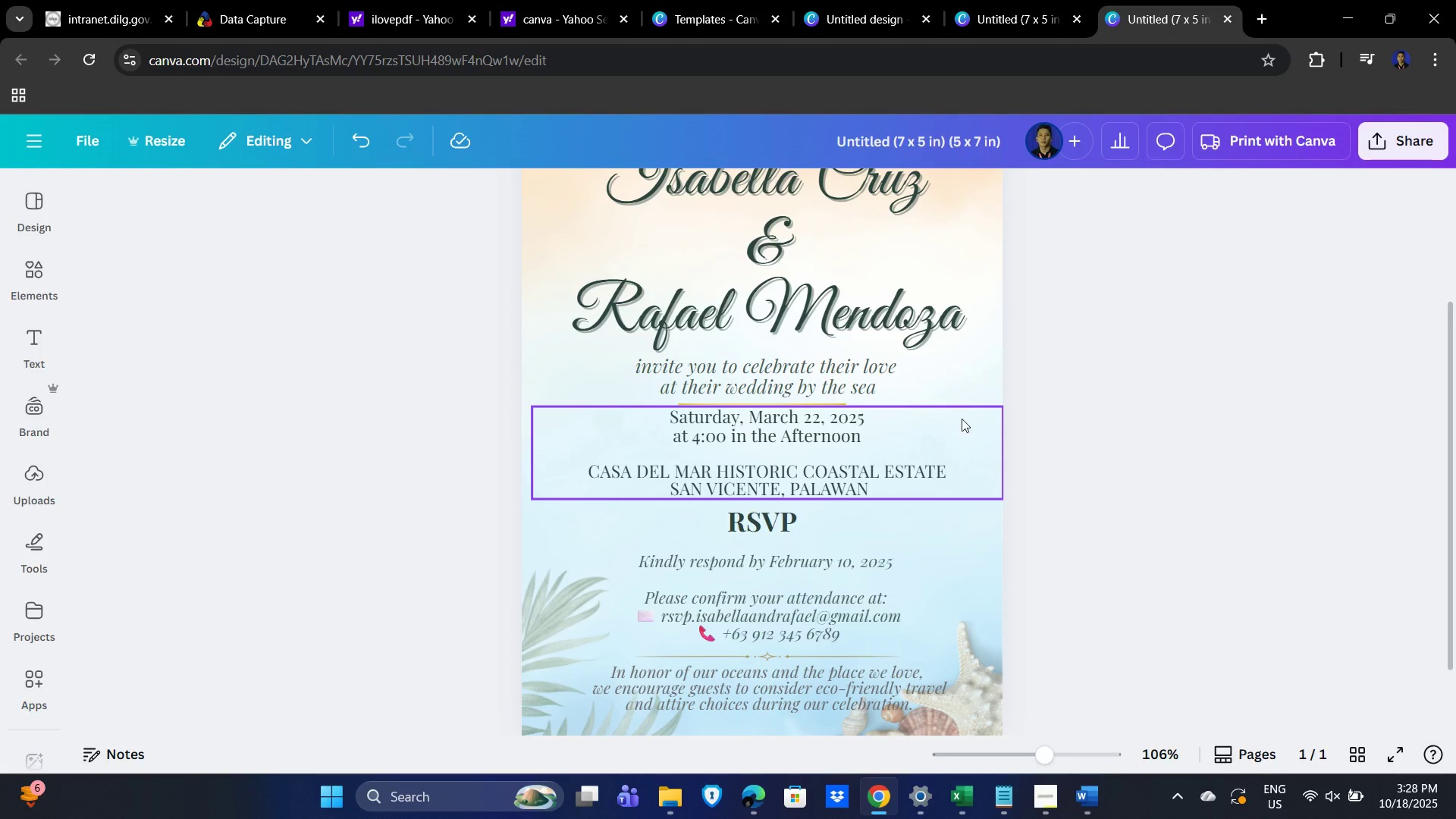 
left_click([819, 403])
 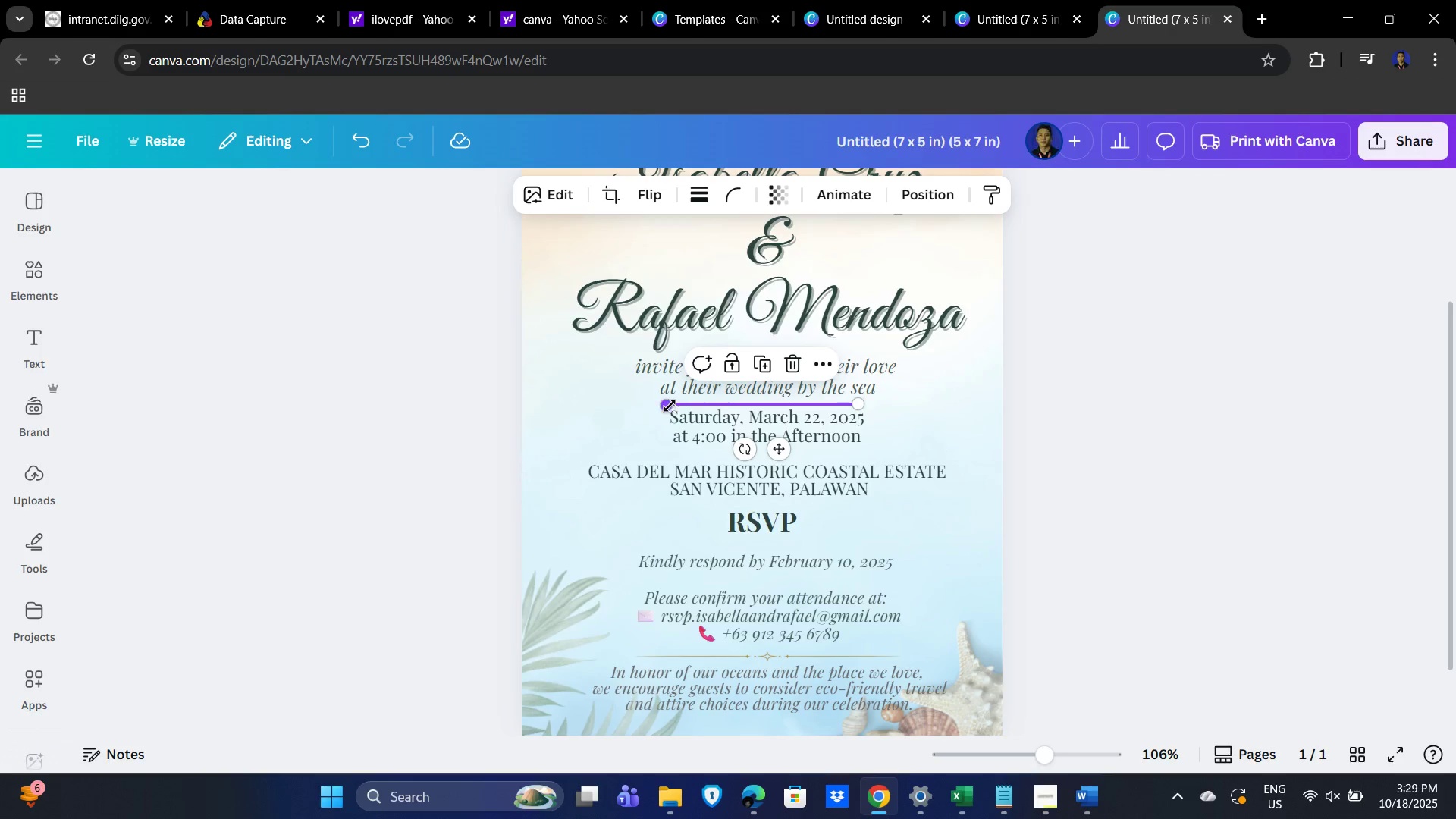 
left_click_drag(start_coordinate=[668, 406], to_coordinate=[558, 399])
 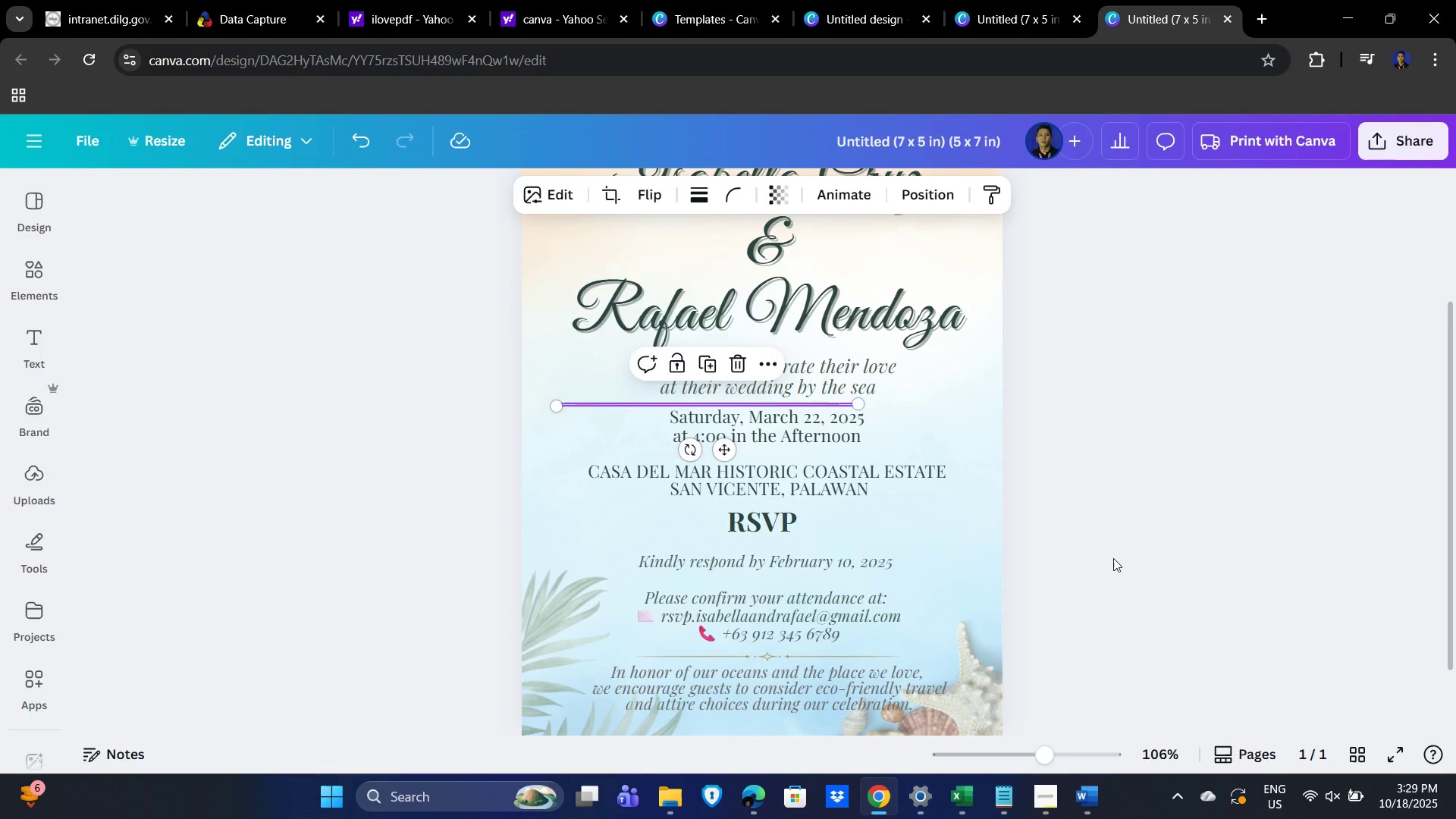 
hold_key(key=ArrowRight, duration=0.5)
 